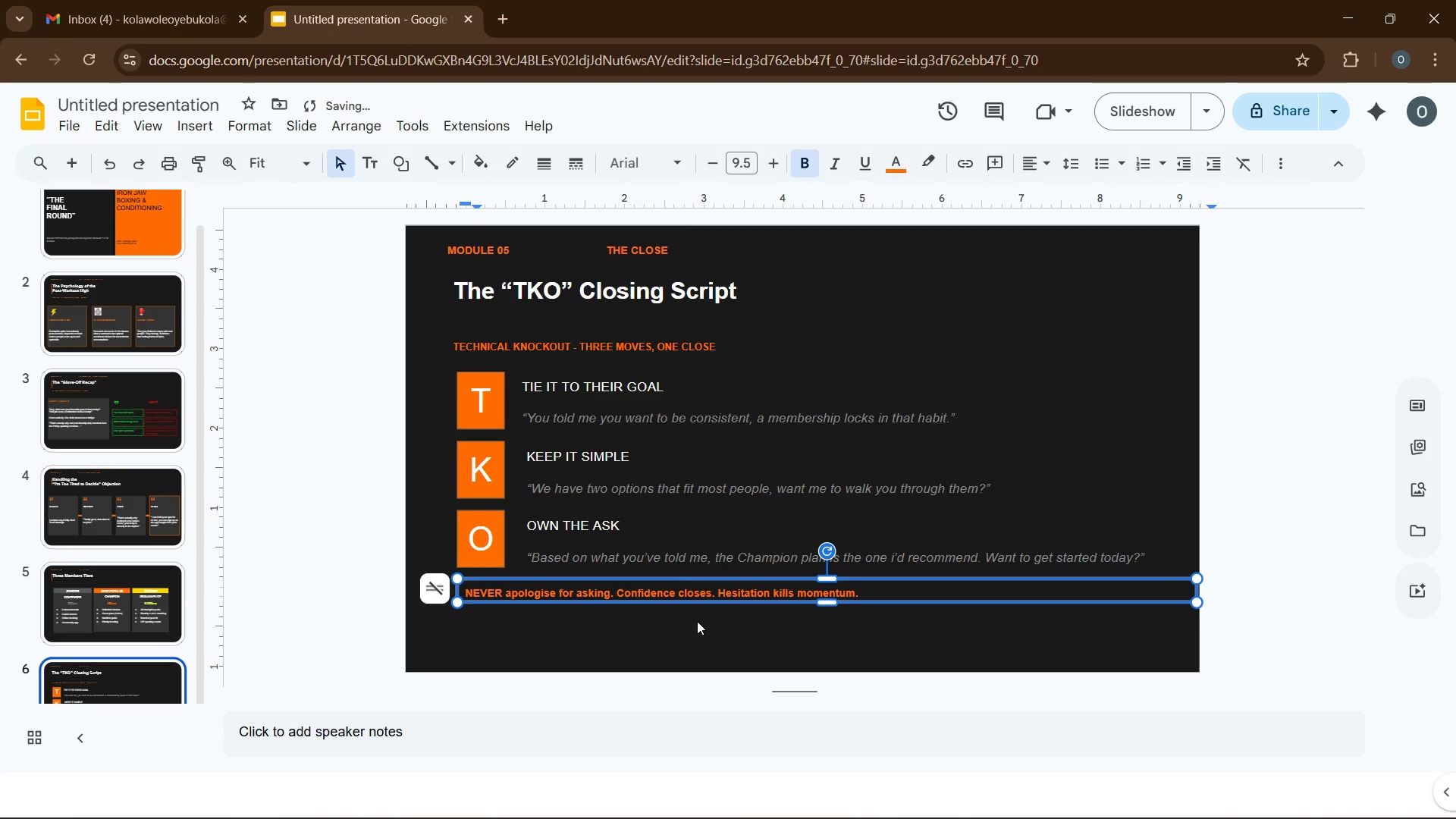 
left_click([697, 621])
 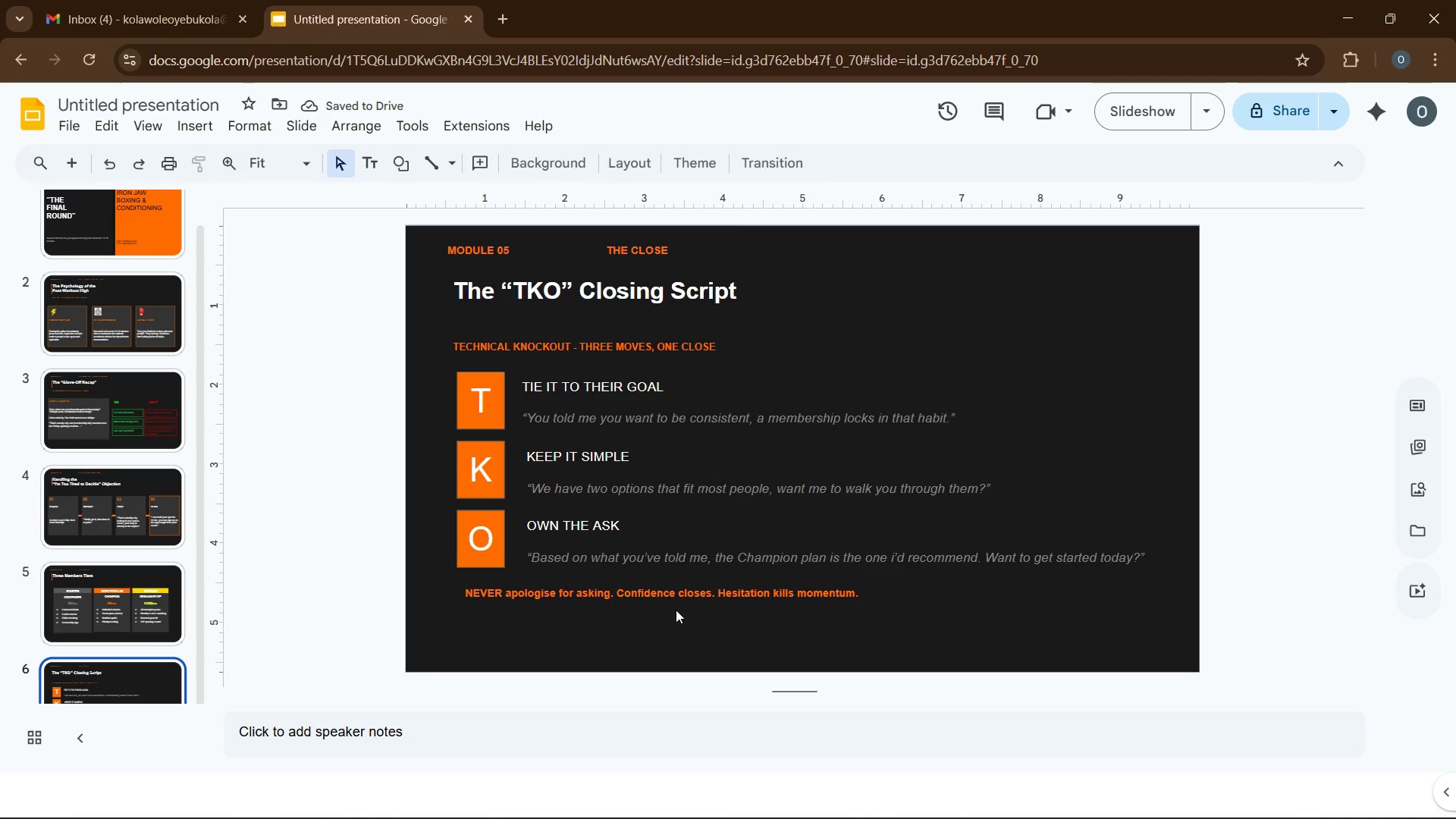 
wait(5.41)
 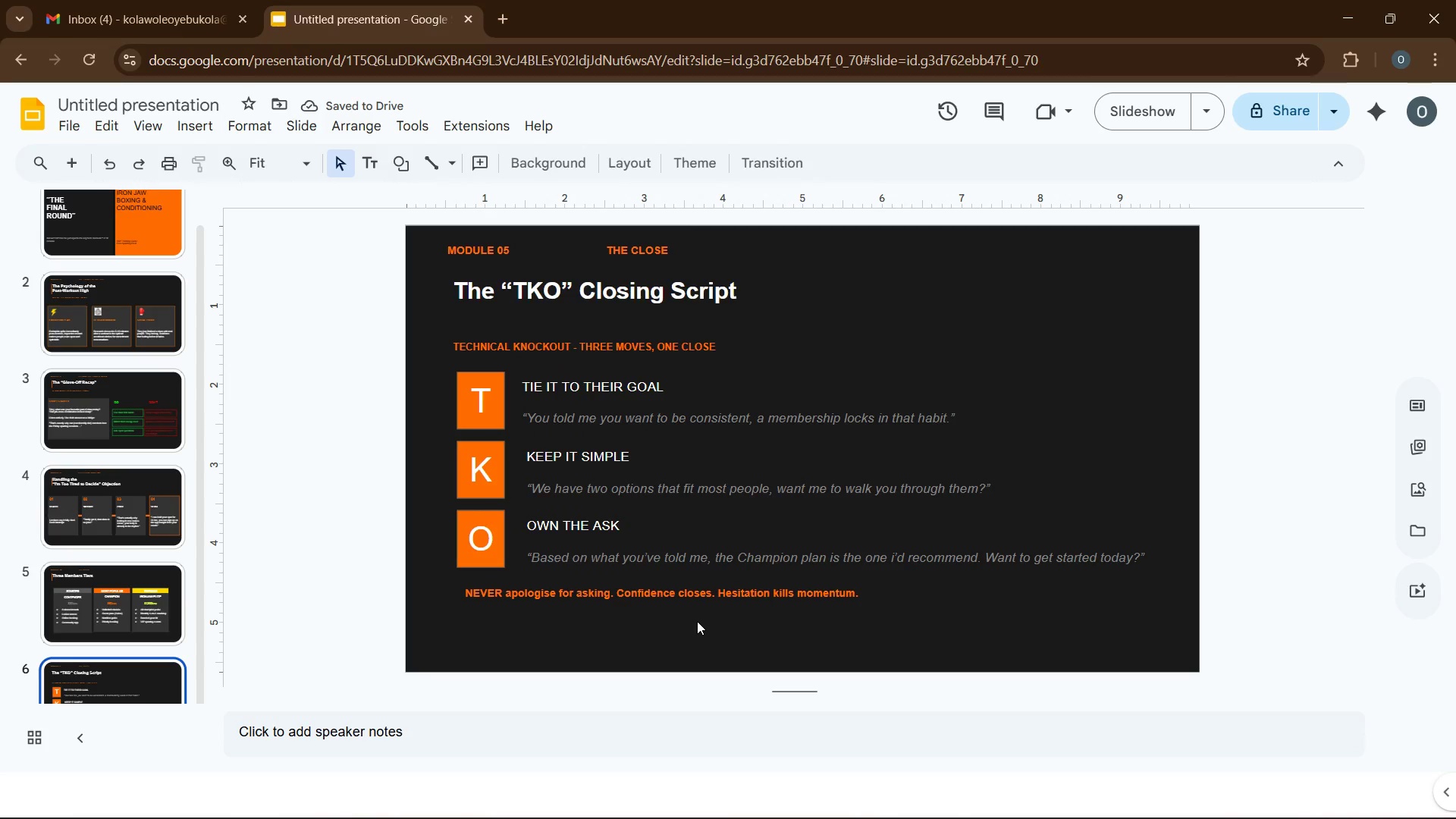 
left_click([620, 601])
 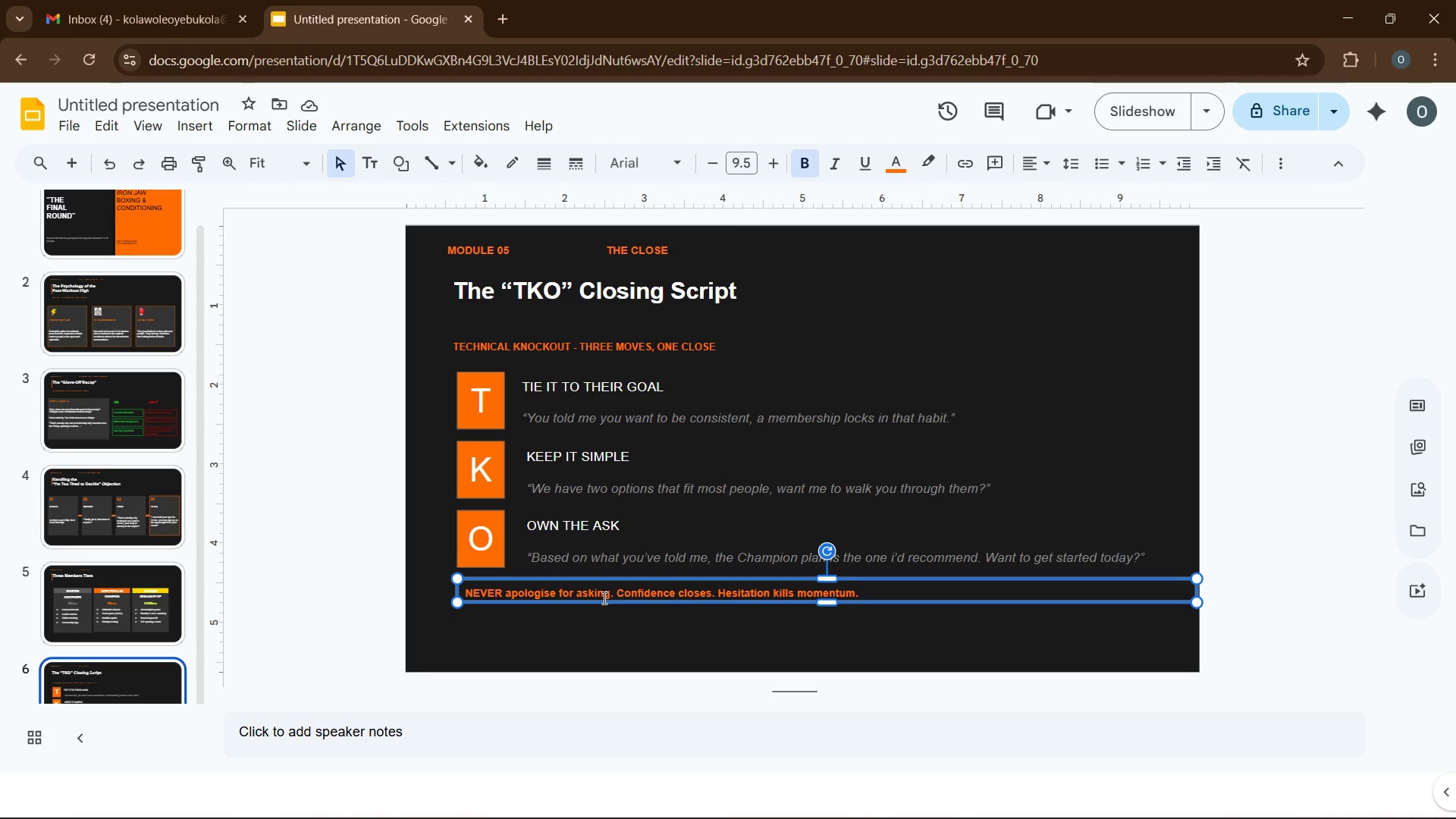 
left_click_drag(start_coordinate=[588, 601], to_coordinate=[589, 594])
 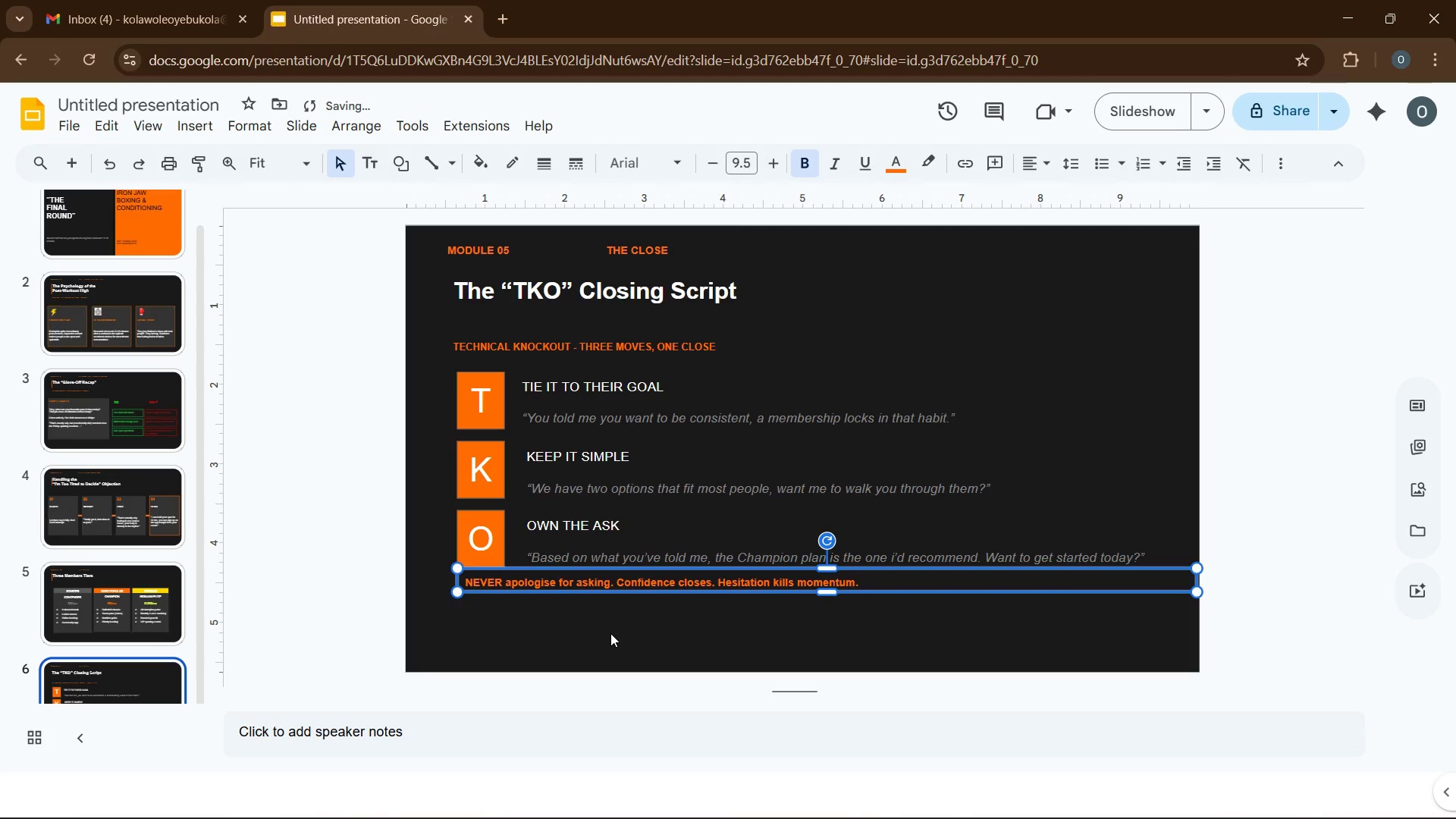 
left_click([610, 633])
 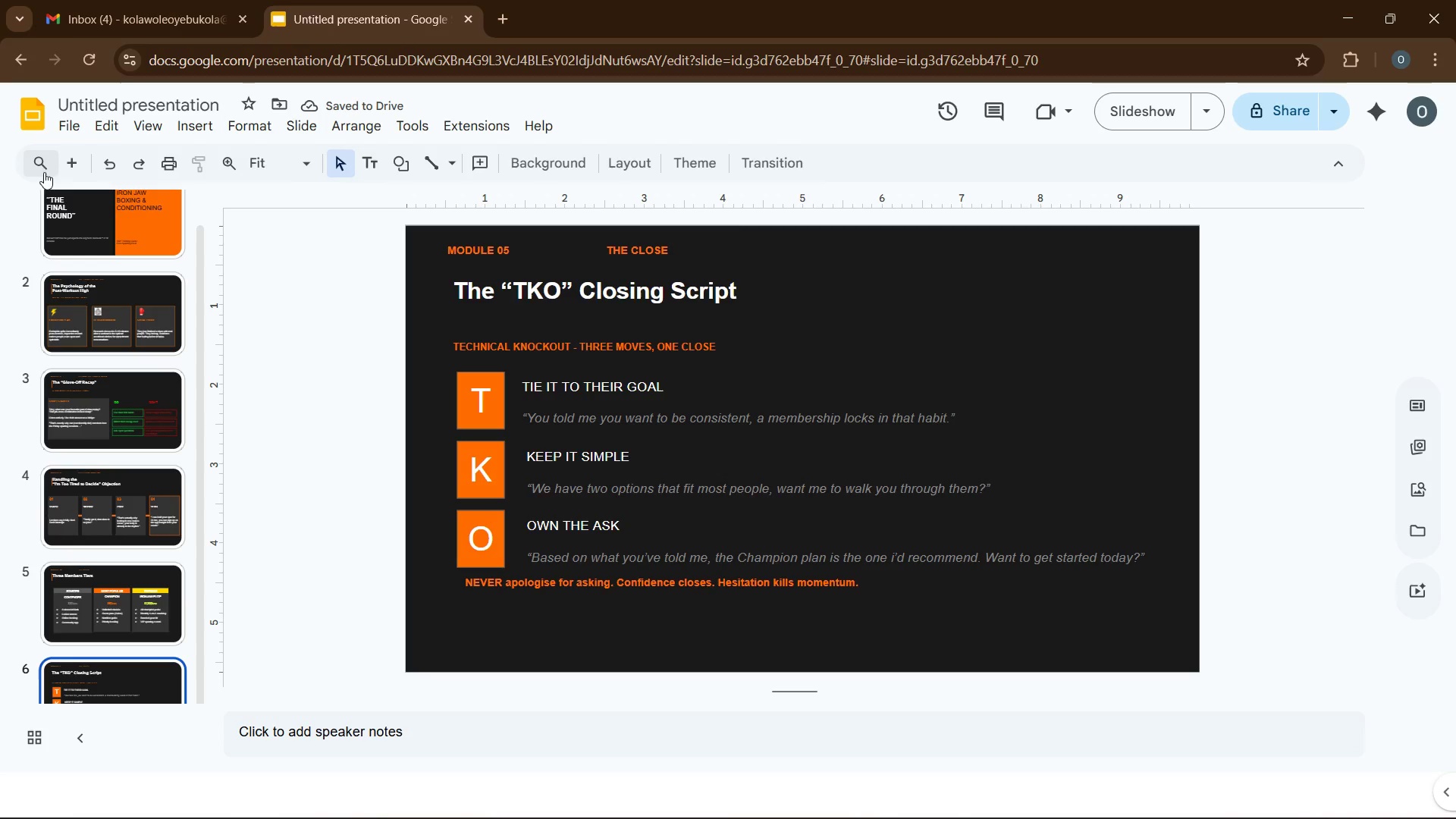 
left_click([66, 168])
 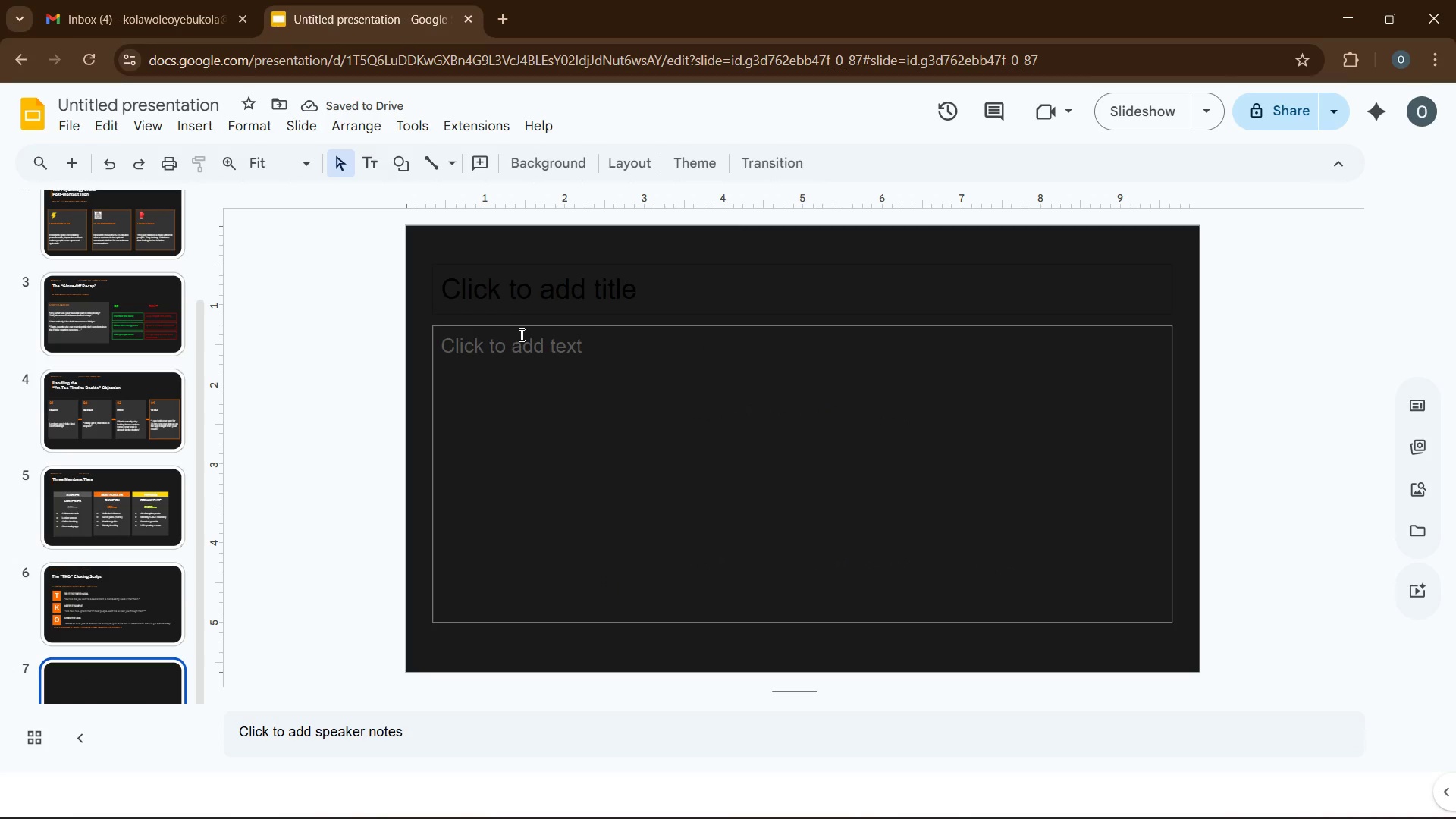 
wait(8.81)
 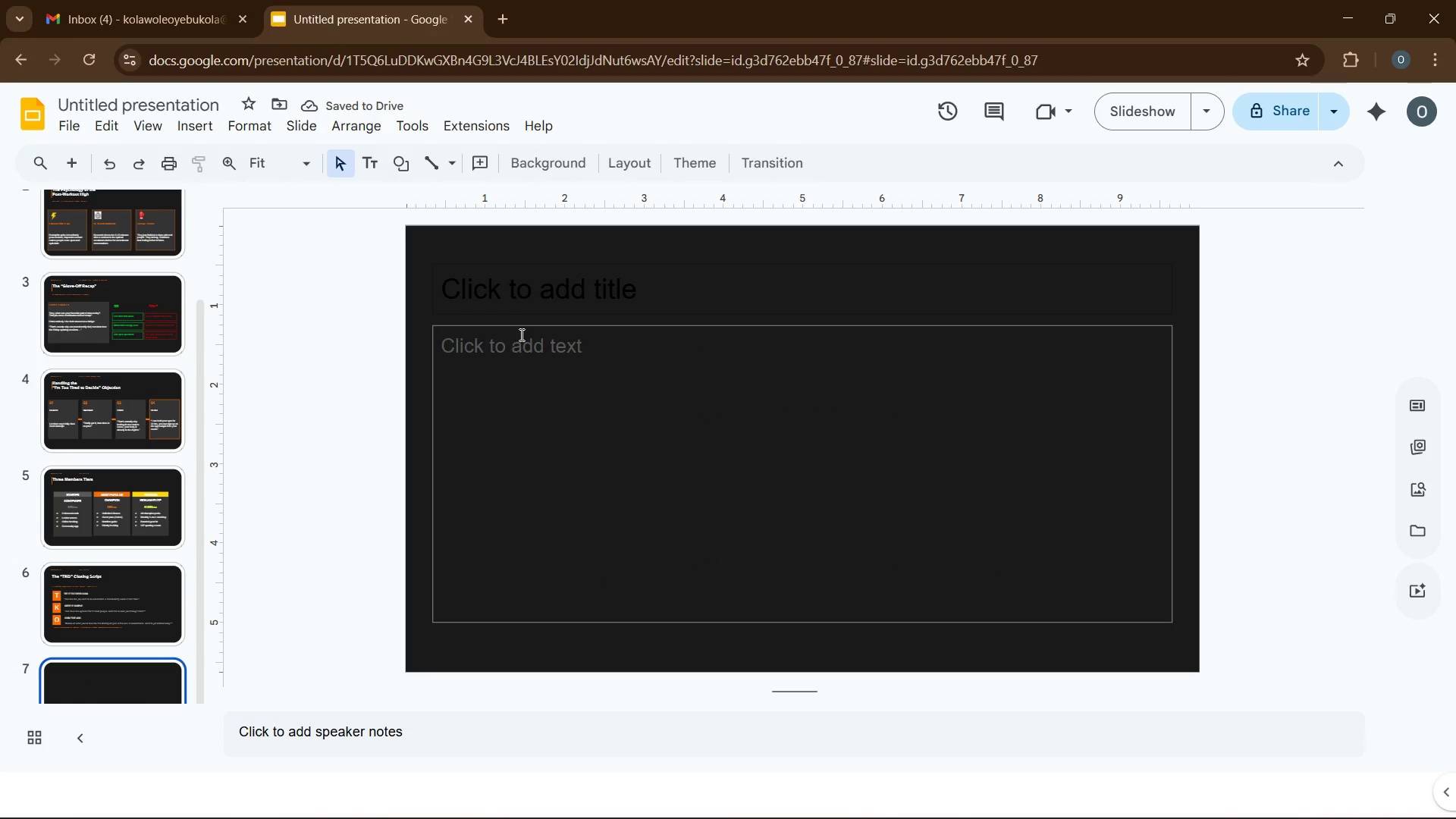 
left_click([488, 318])
 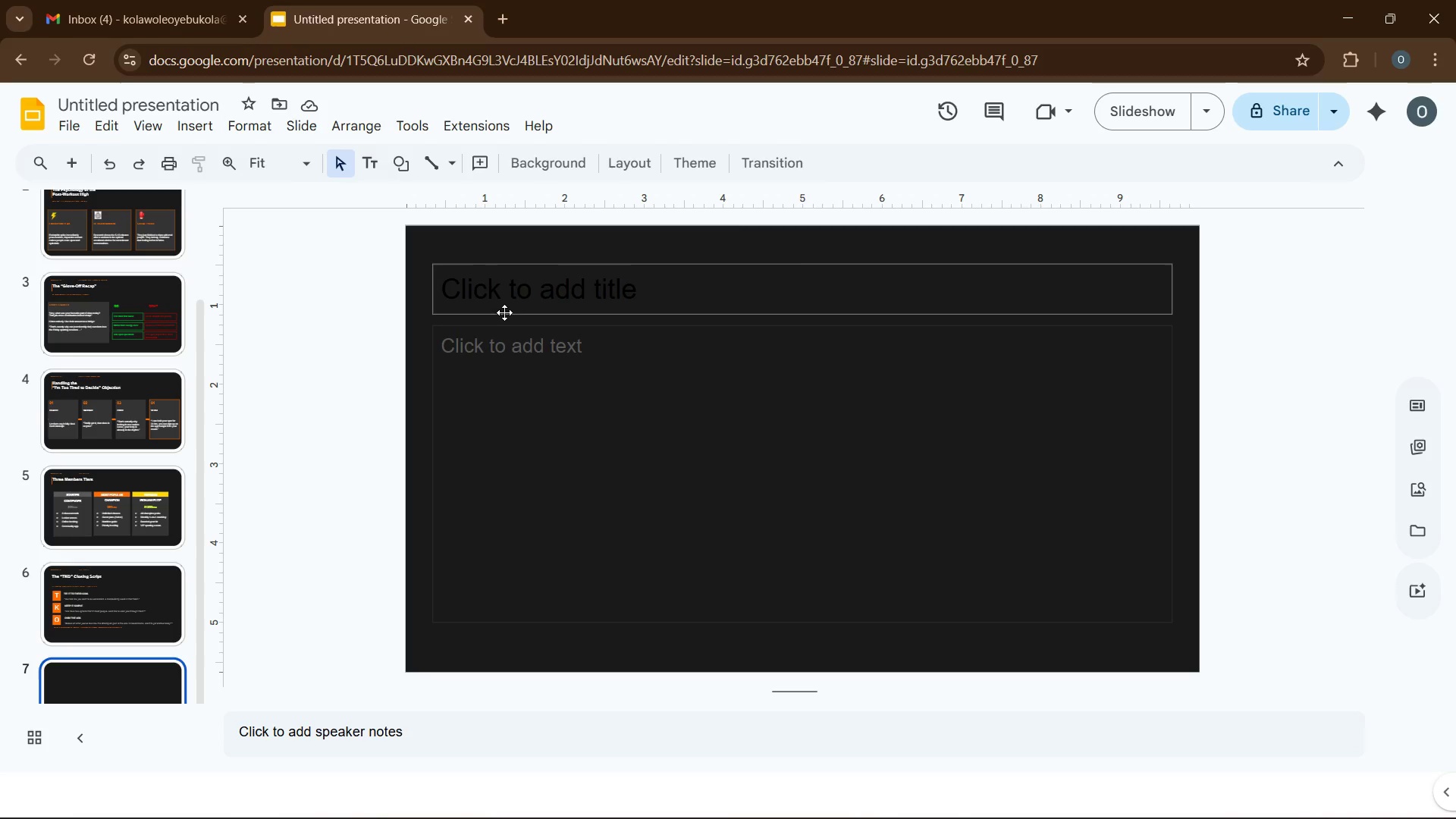 
left_click([504, 315])
 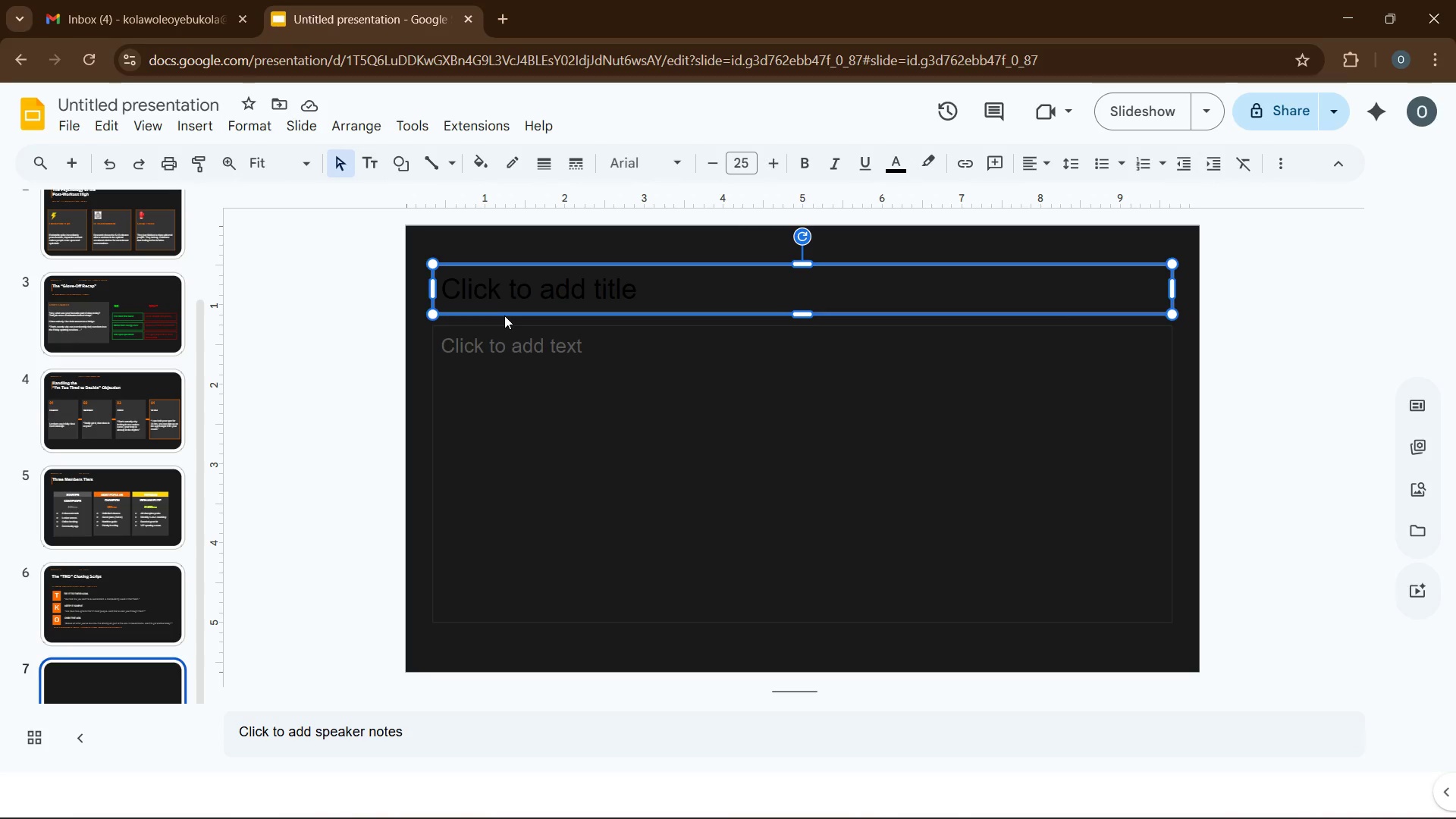 
key(Delete)
 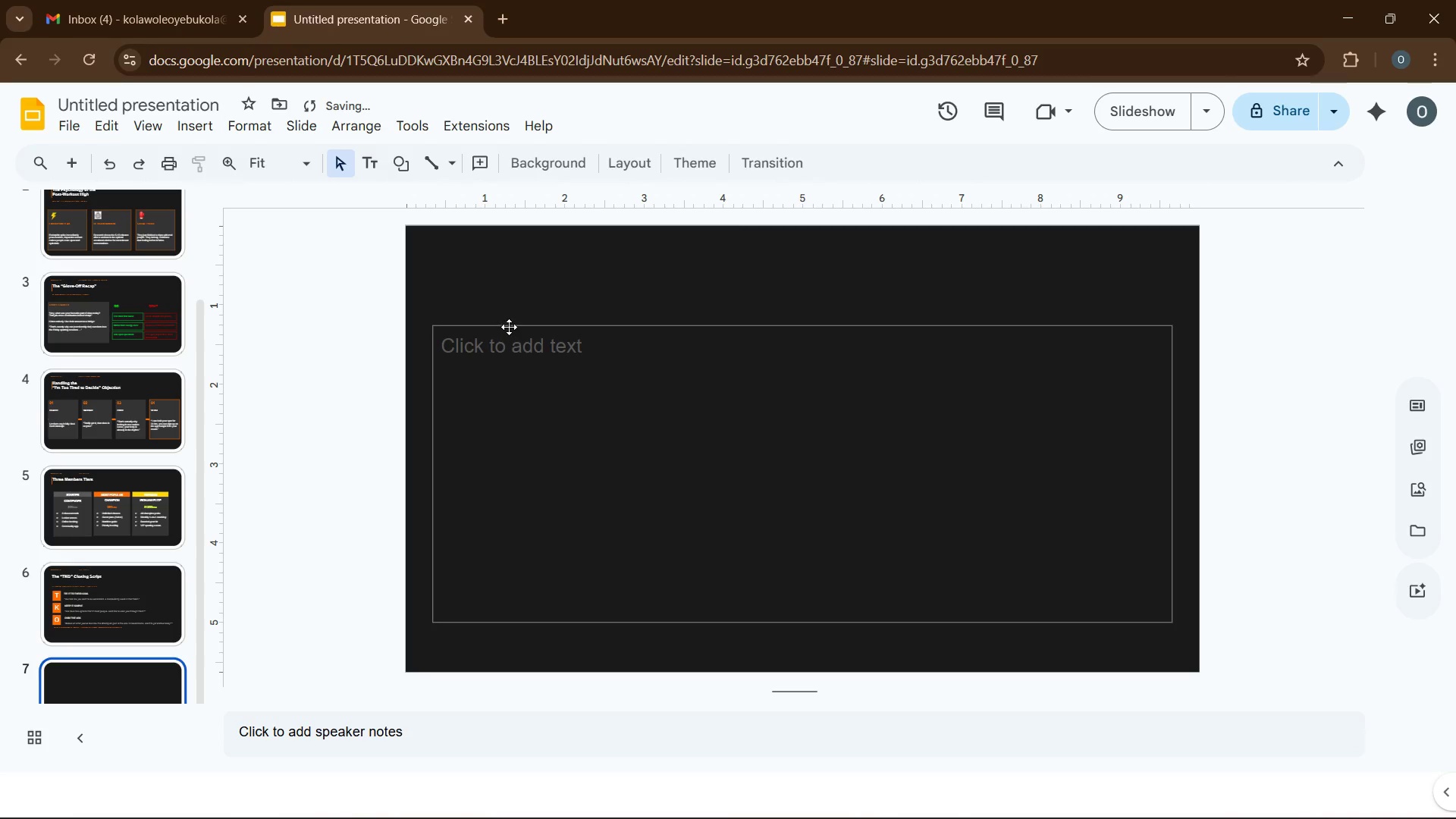 
left_click([509, 327])
 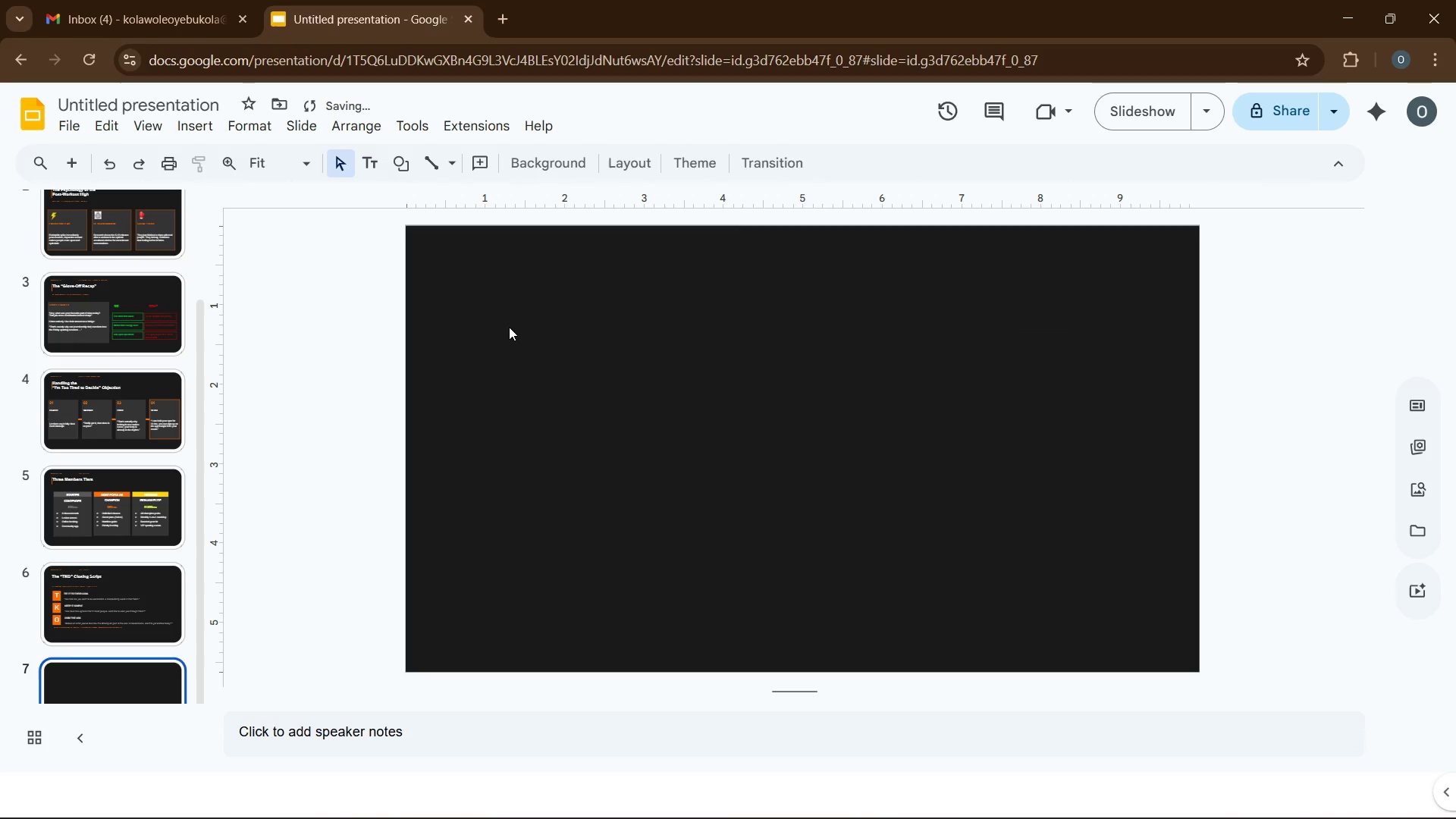 
key(Delete)
 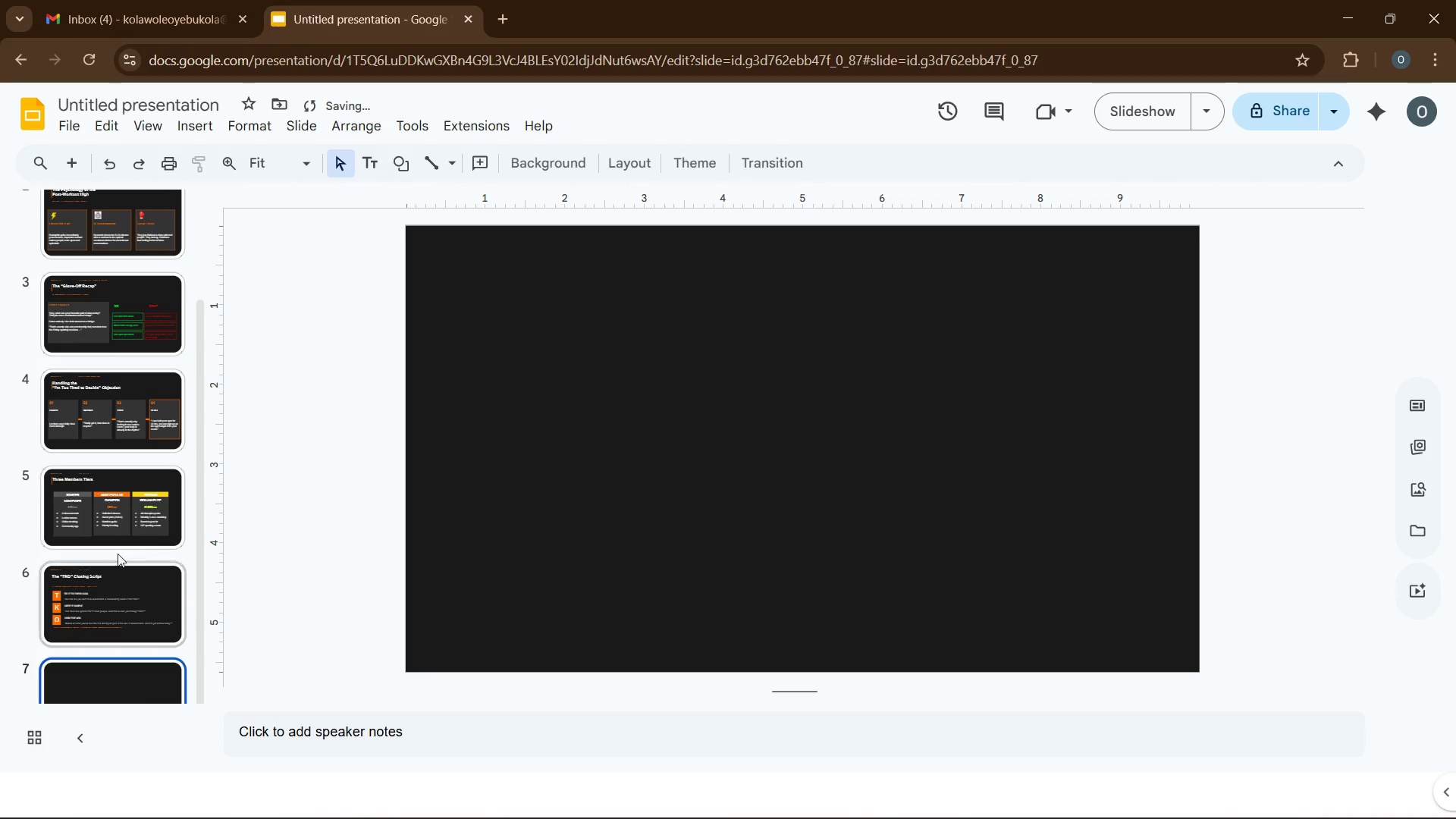 
left_click([127, 576])
 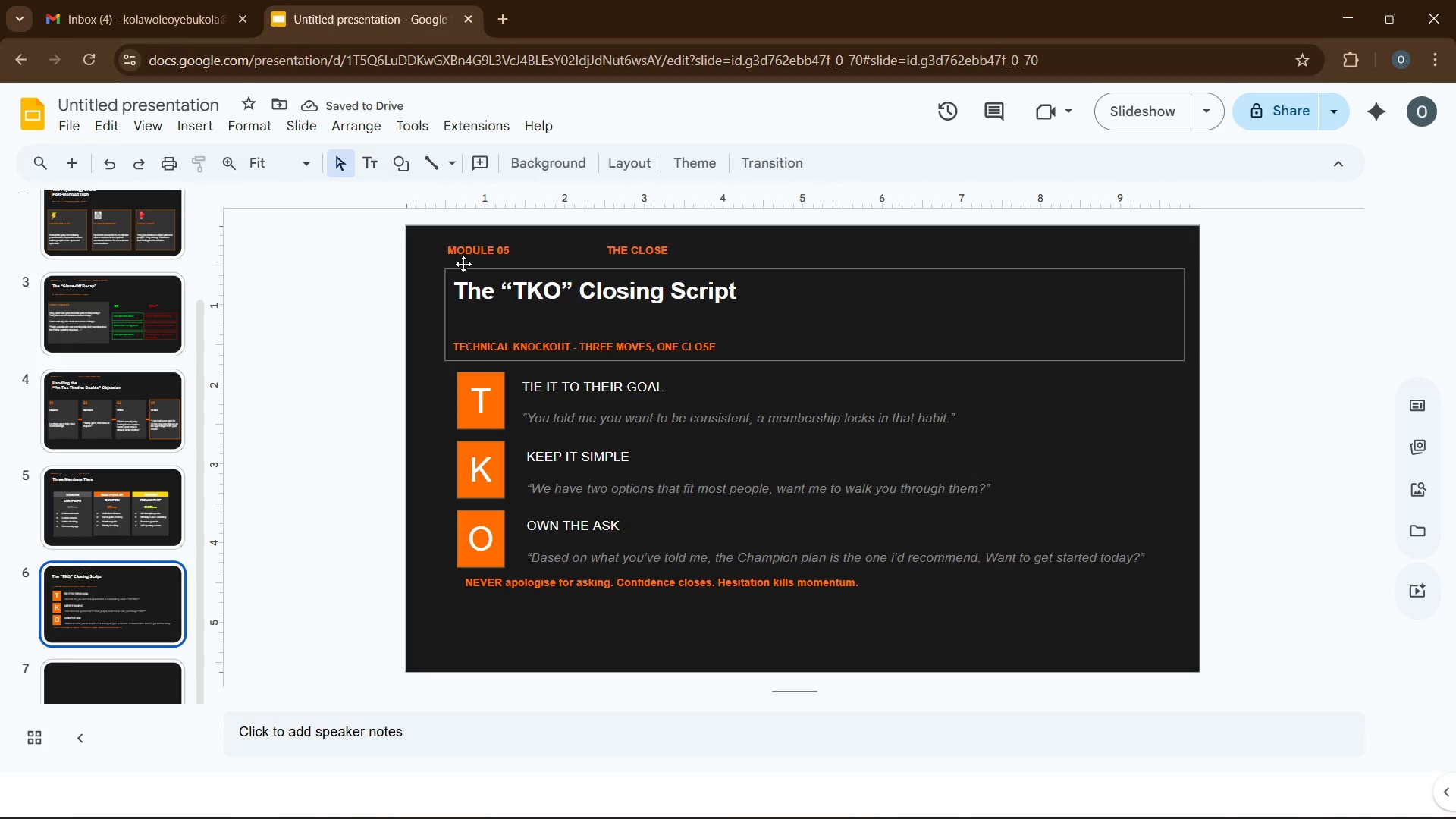 
left_click([466, 256])
 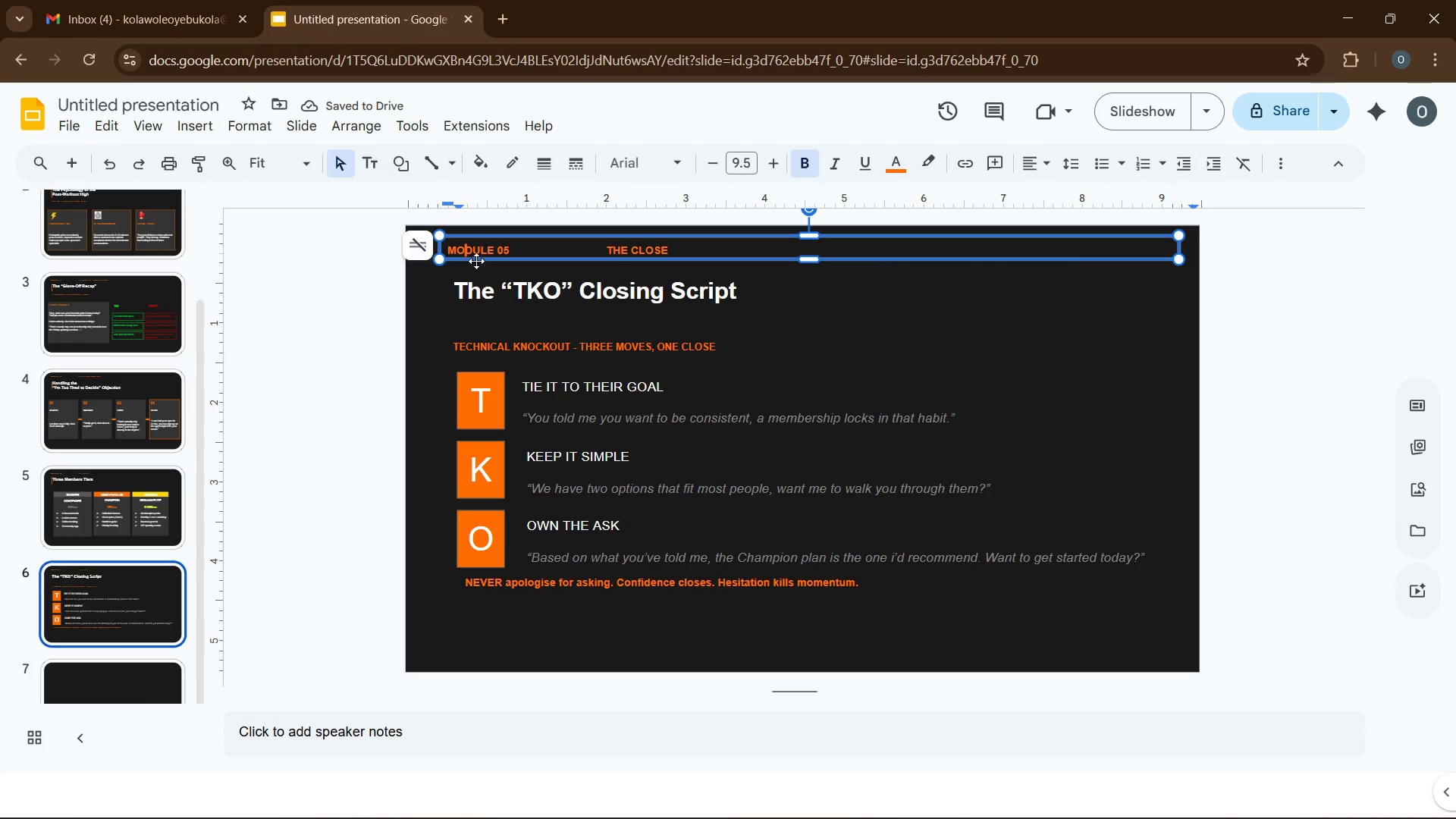 
right_click([477, 259])
 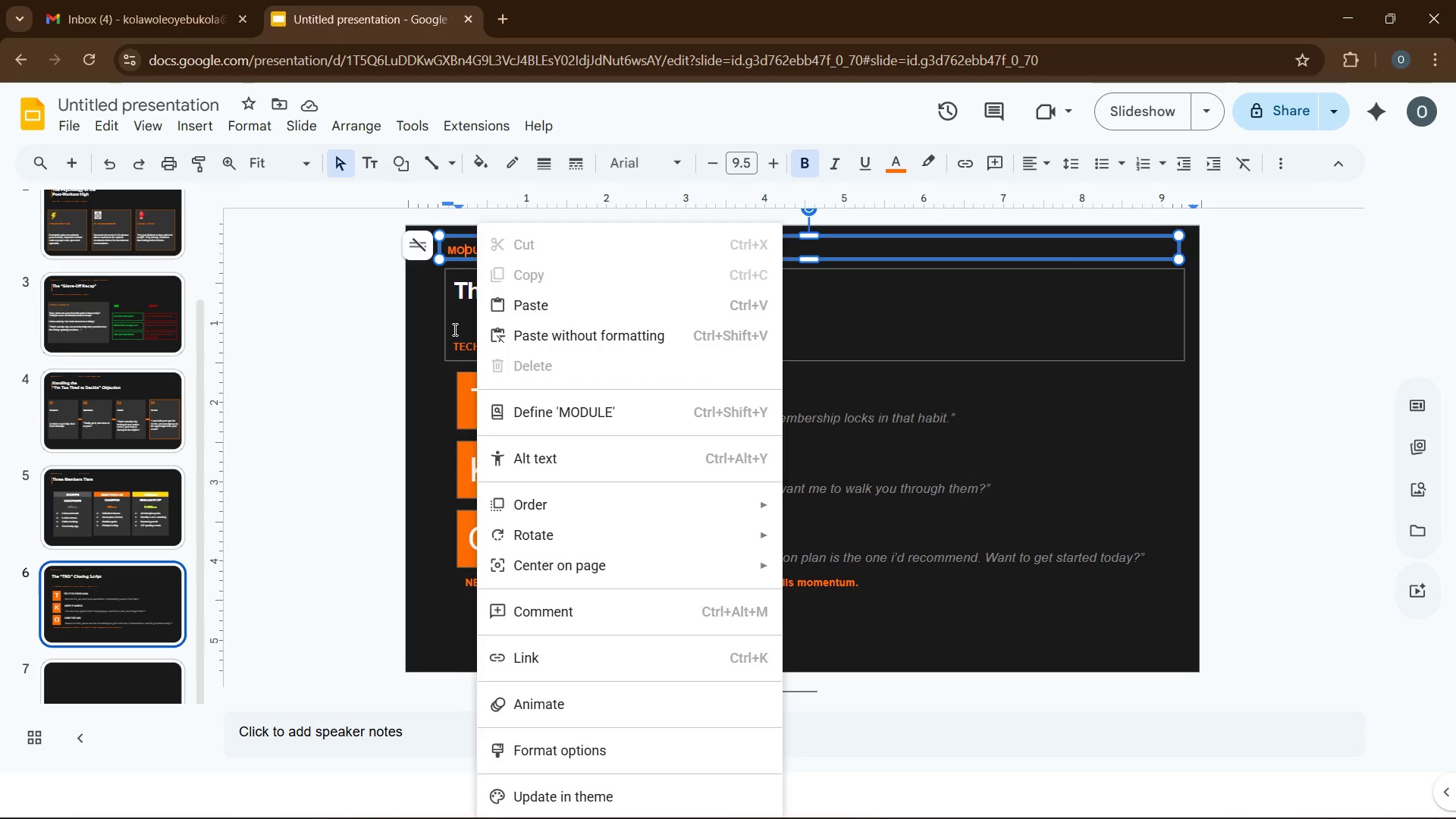 
left_click([423, 332])
 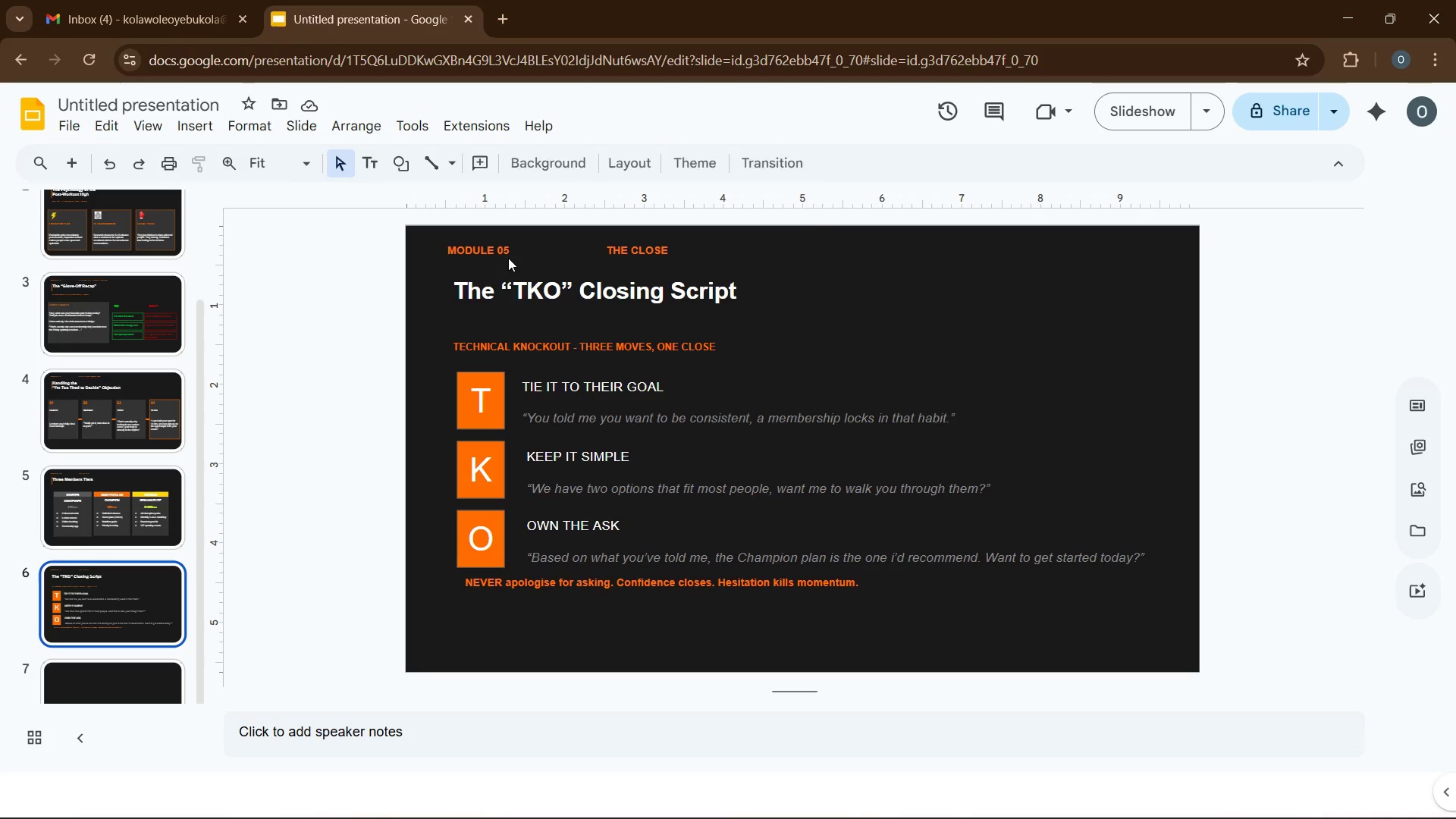 
left_click([508, 258])
 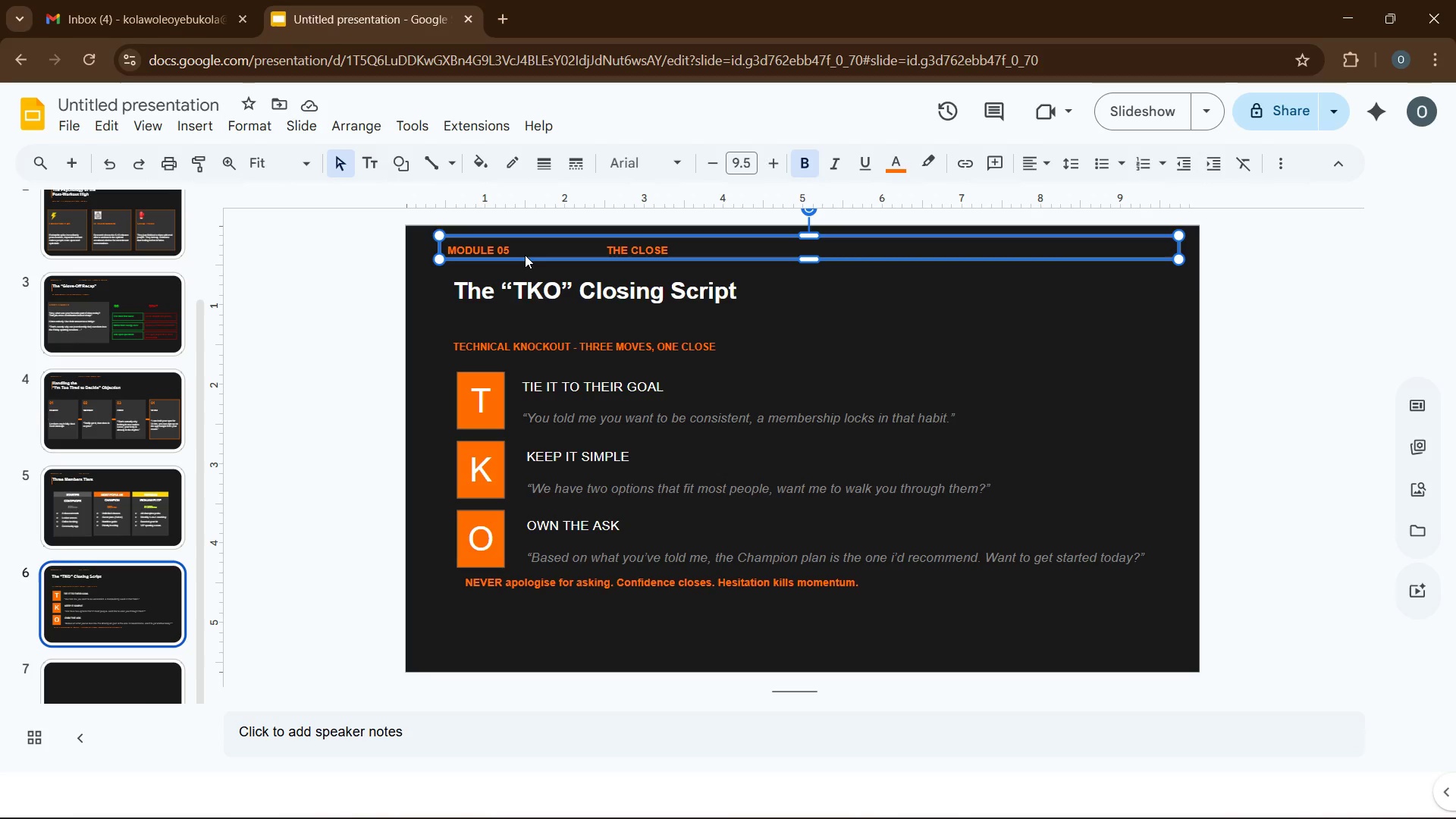 
key(Control+C)
 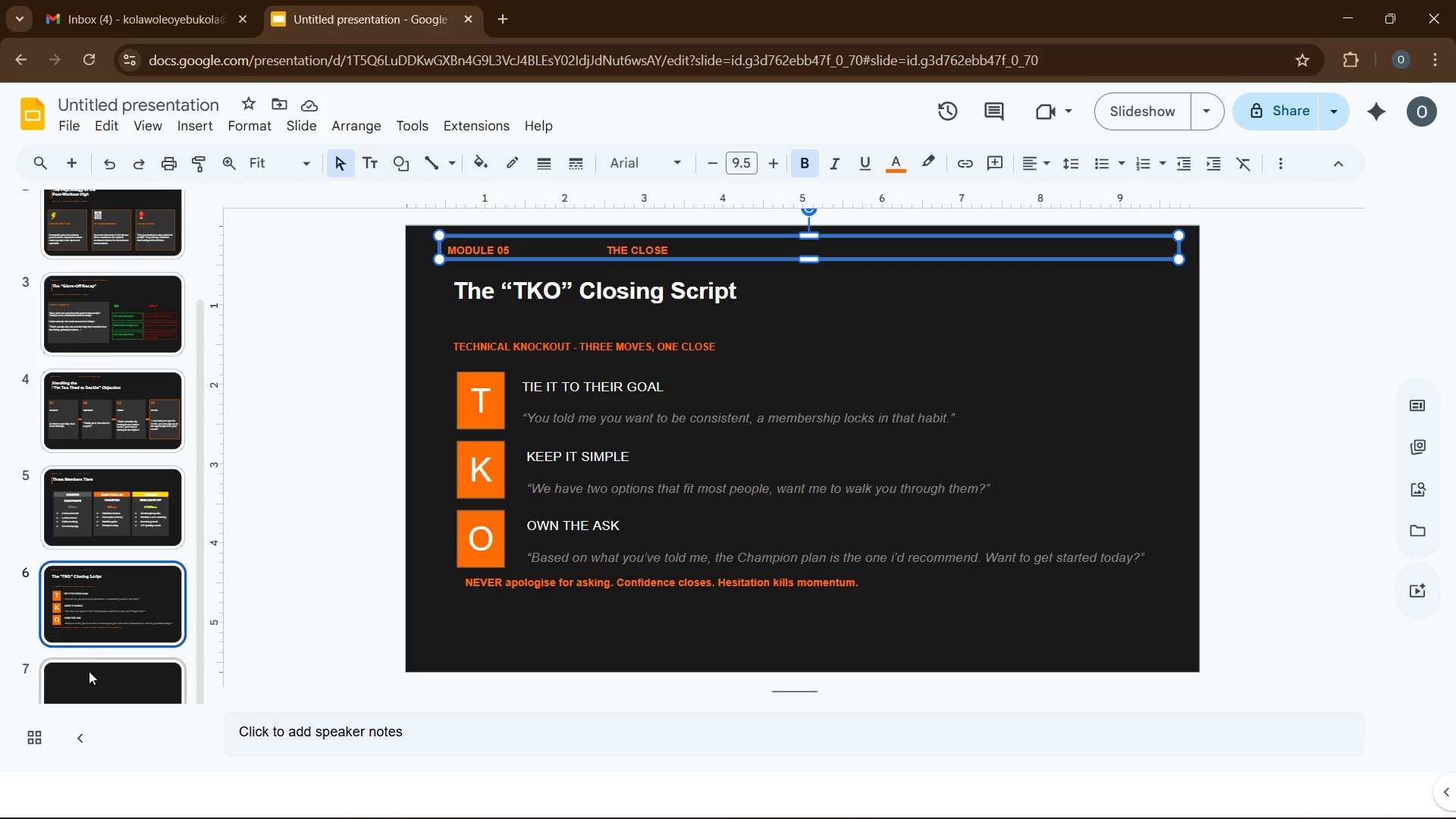 
left_click([96, 678])
 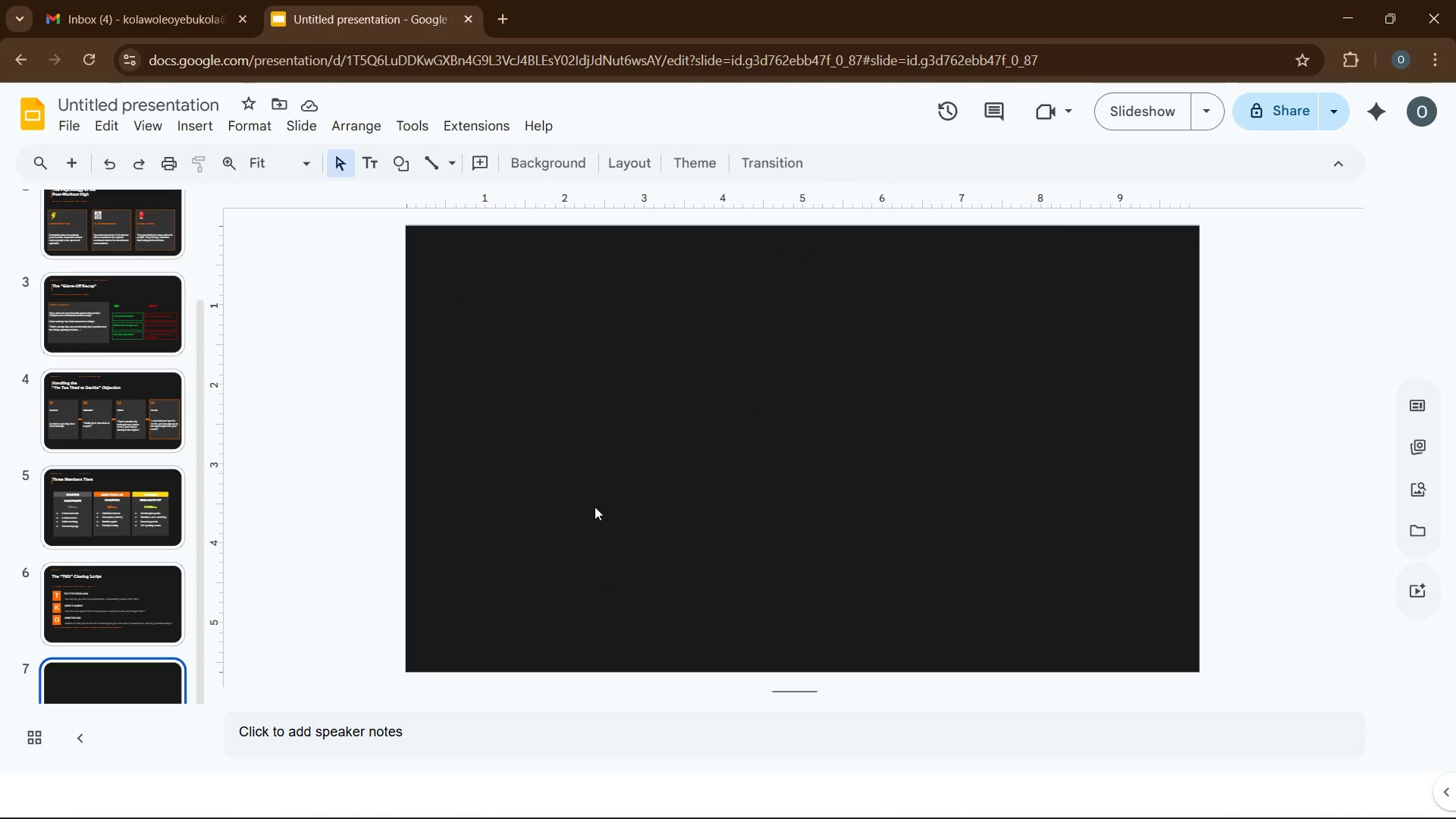 
left_click([595, 507])
 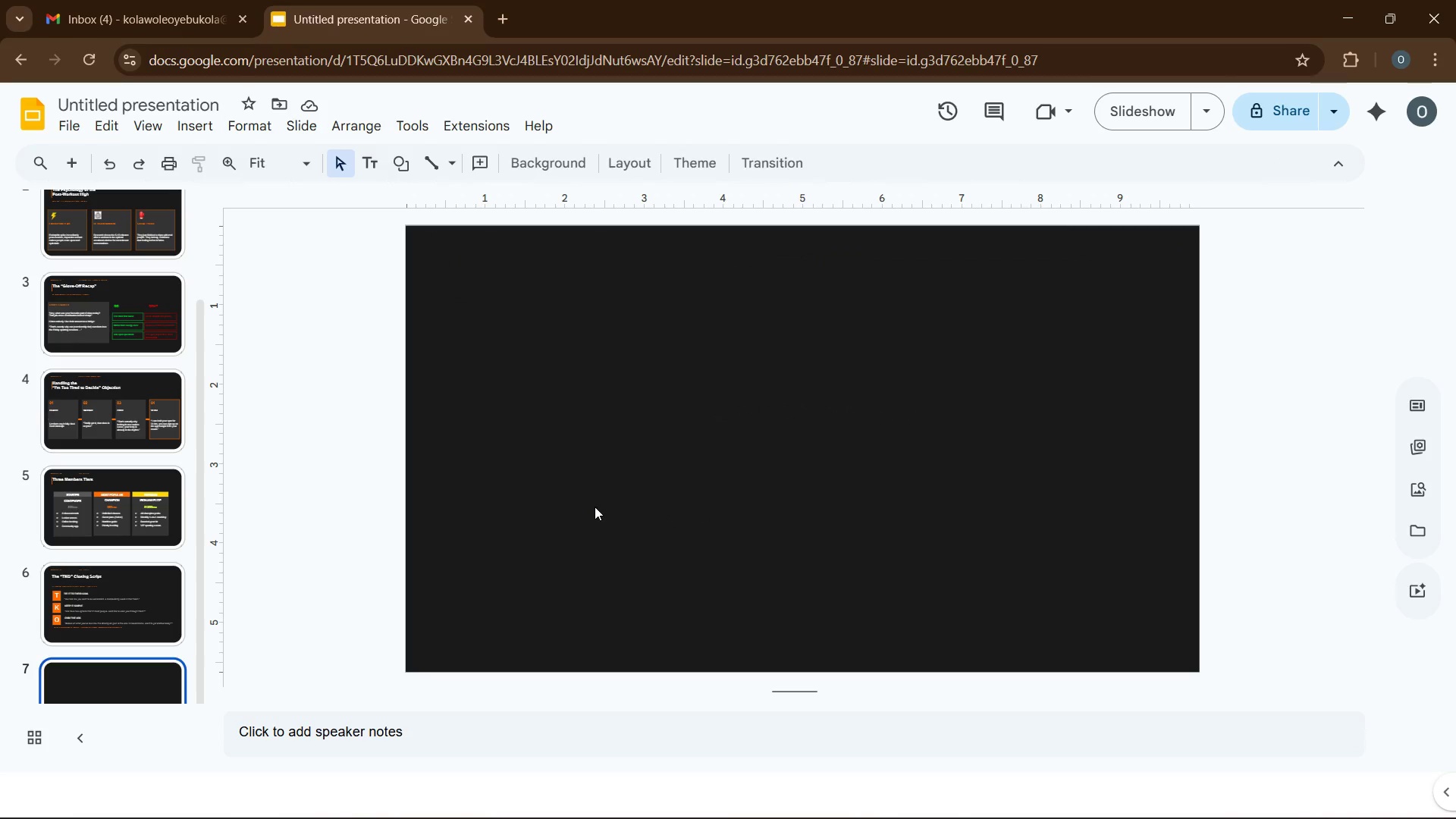 
key(Control+V)
 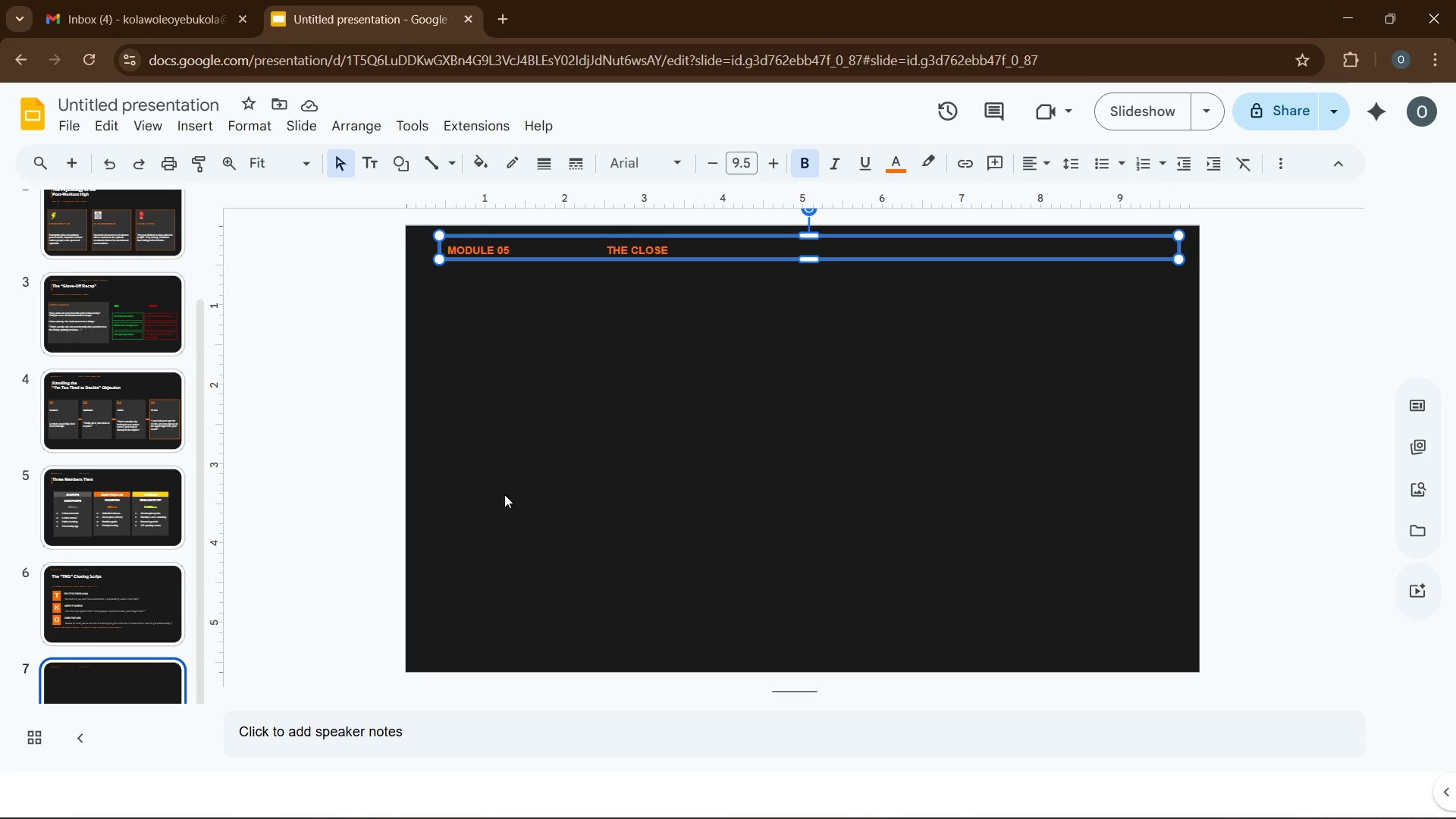 
wait(26.2)
 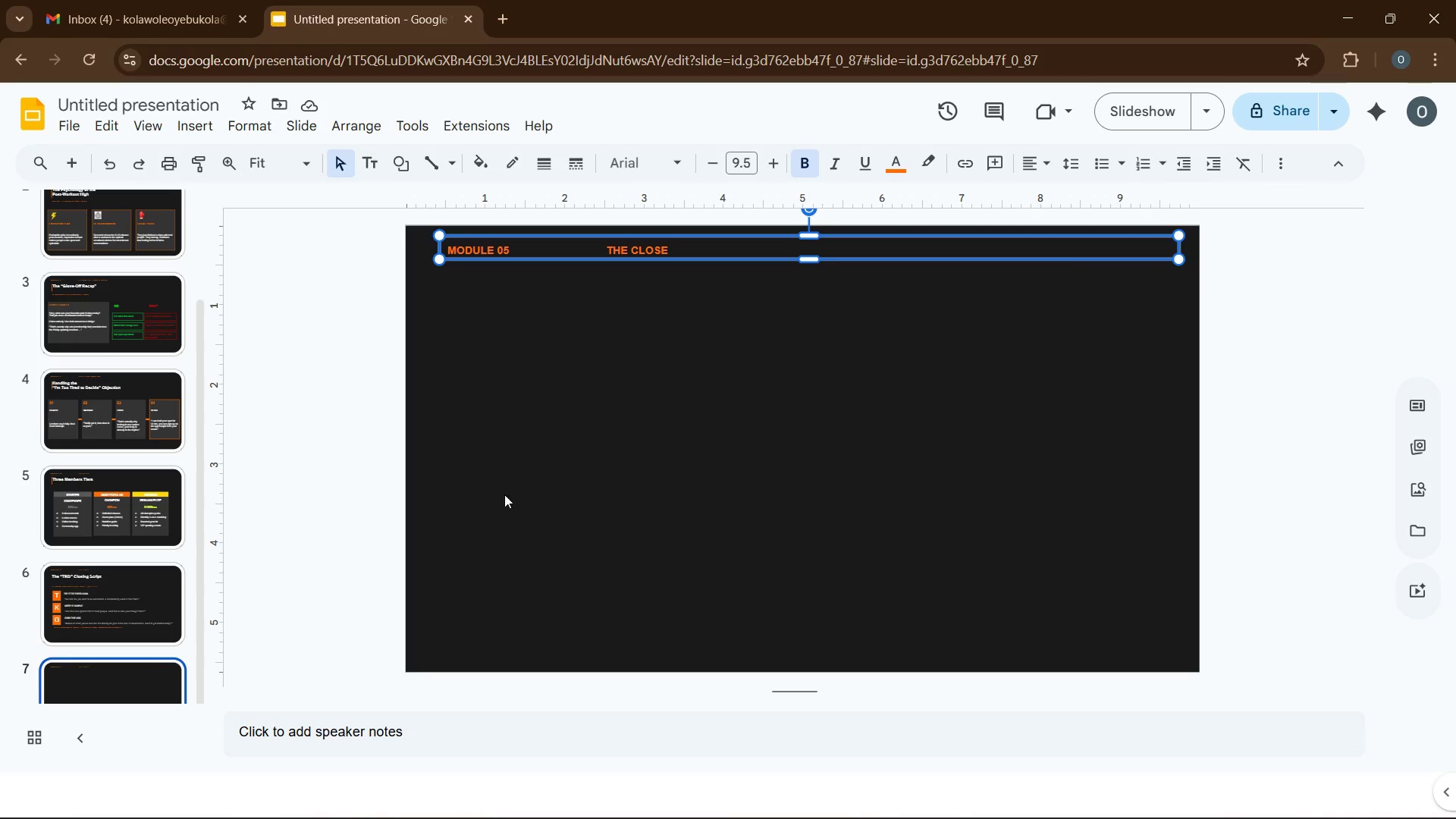 
double_click([507, 249])
 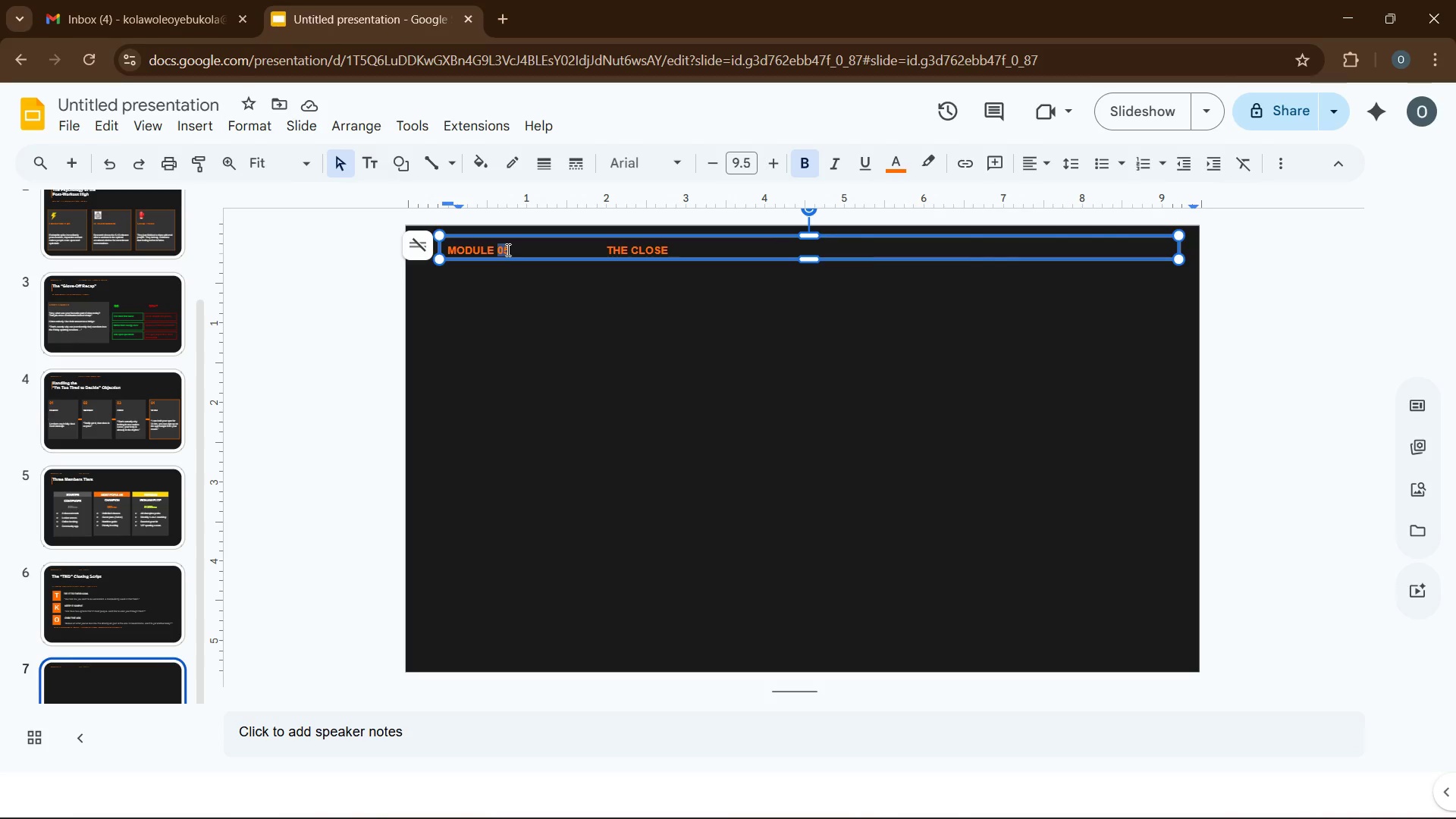 
key(Backspace)
key(Backspace)
key(Backspace)
key(Backspace)
key(Backspace)
key(Backspace)
type(INDSET)
key(Tab)
key(Tab)
 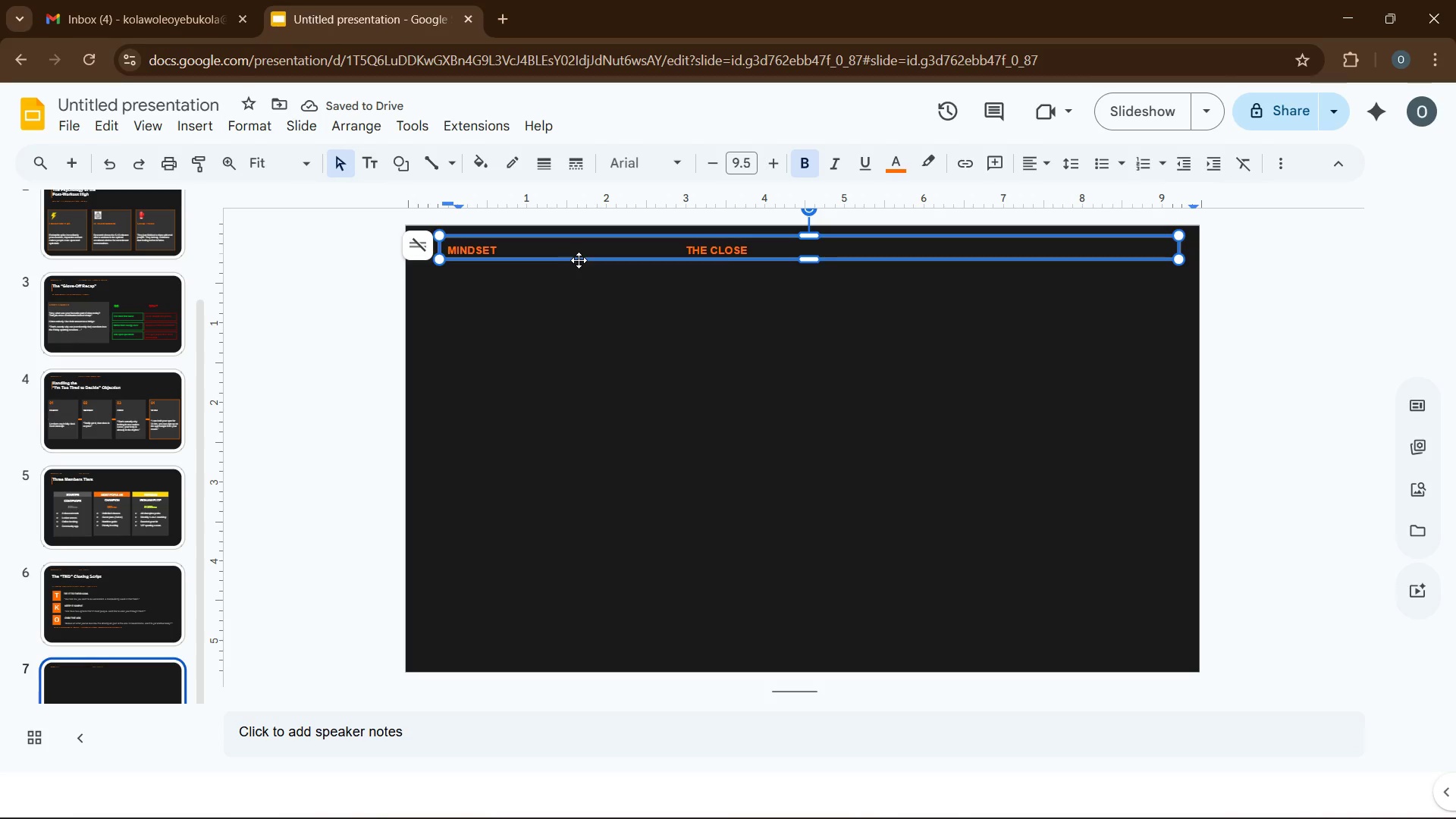 
type(GOLDEN RULE)
 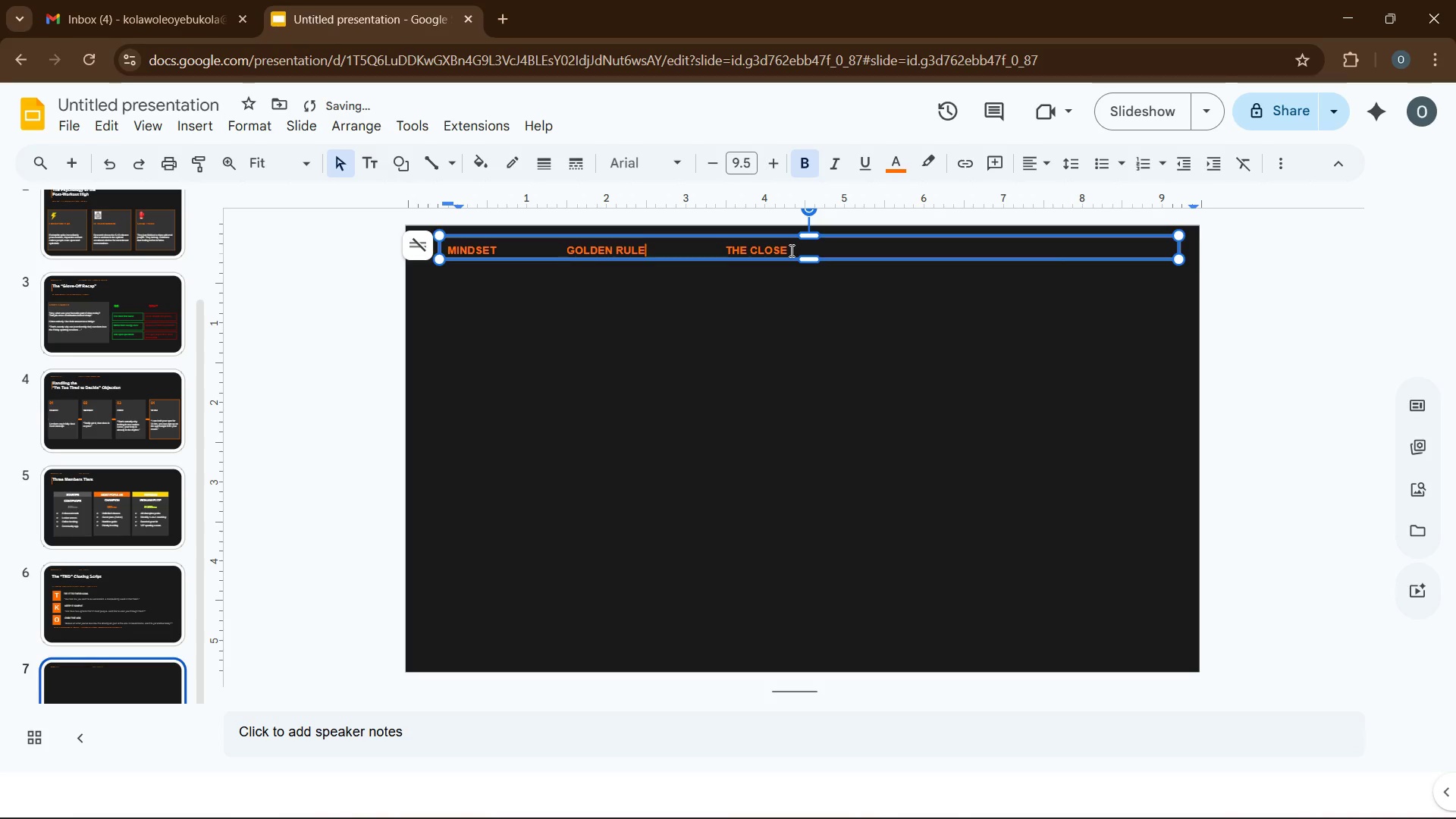 
left_click_drag(start_coordinate=[790, 250], to_coordinate=[719, 261])
 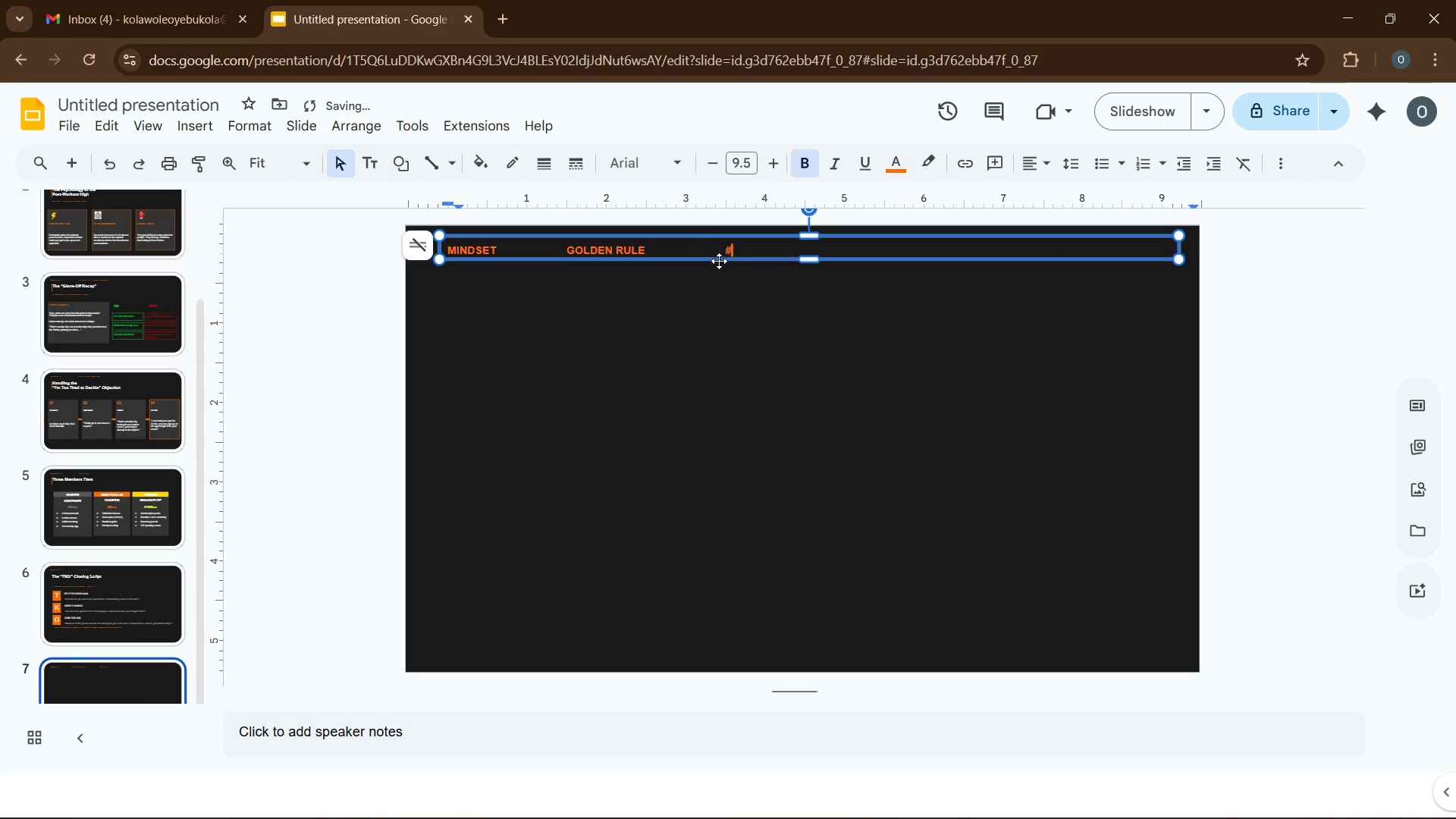 
key(Quote)
 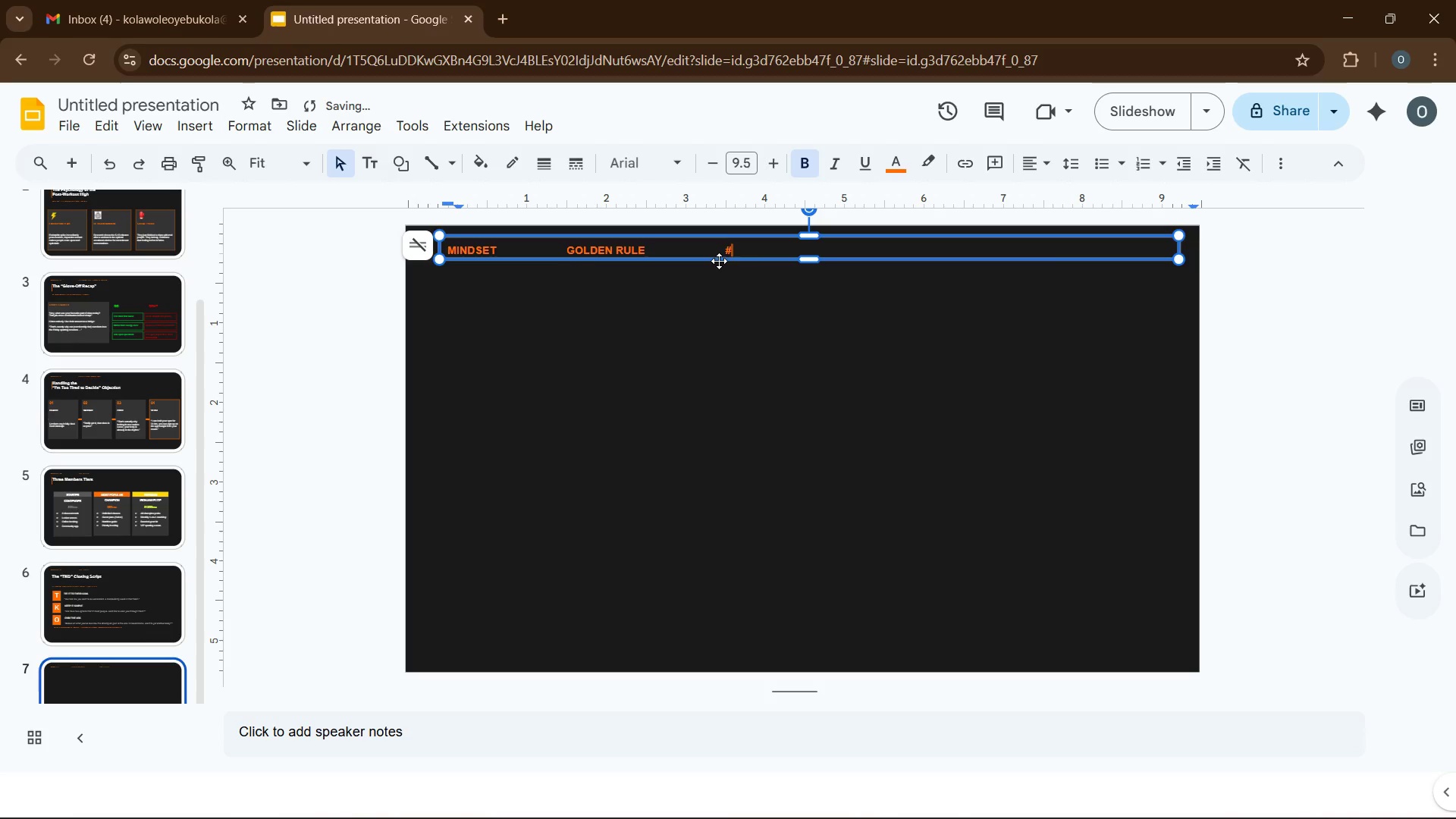 
key(Backspace)
 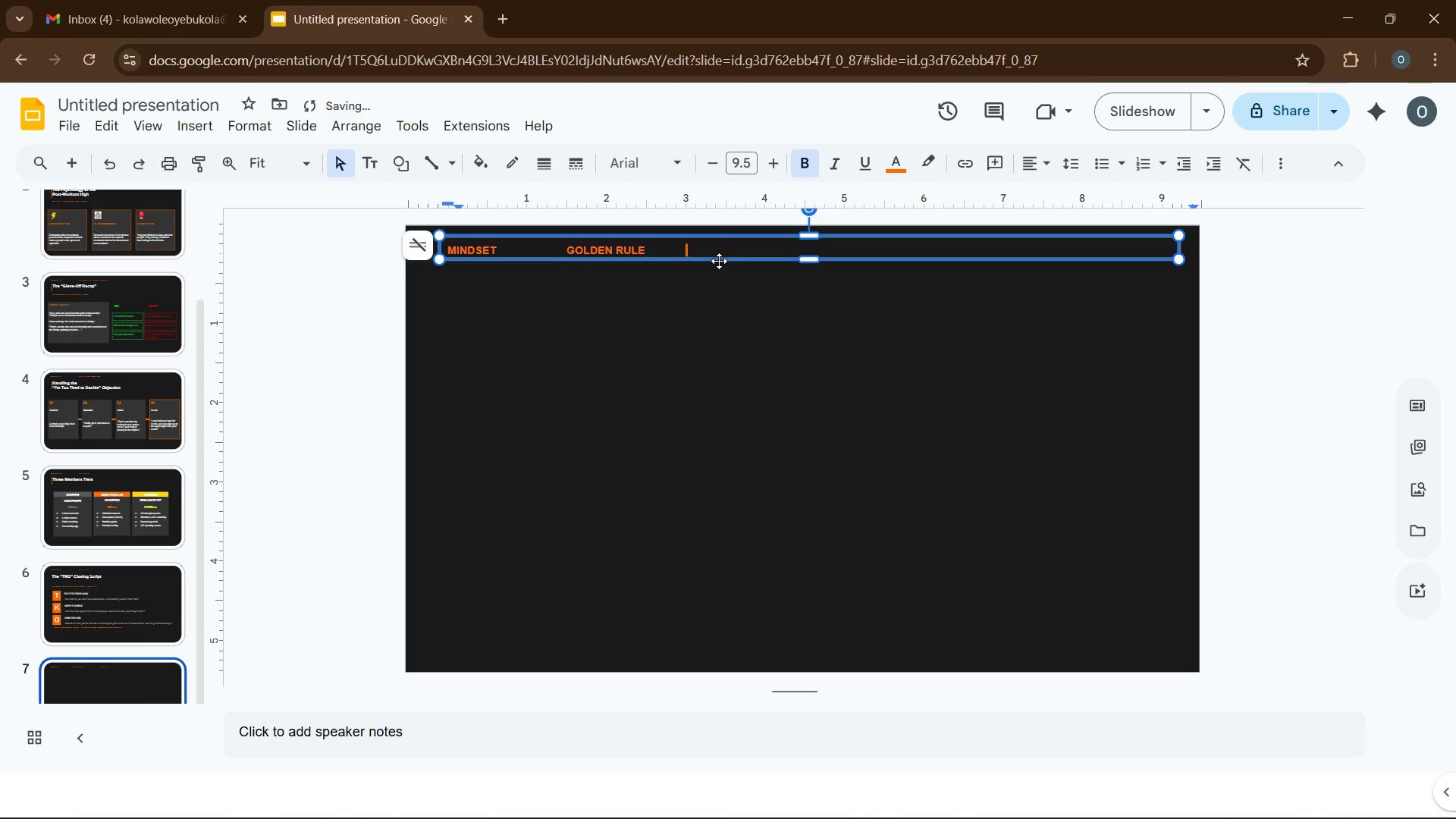 
key(Backspace)
 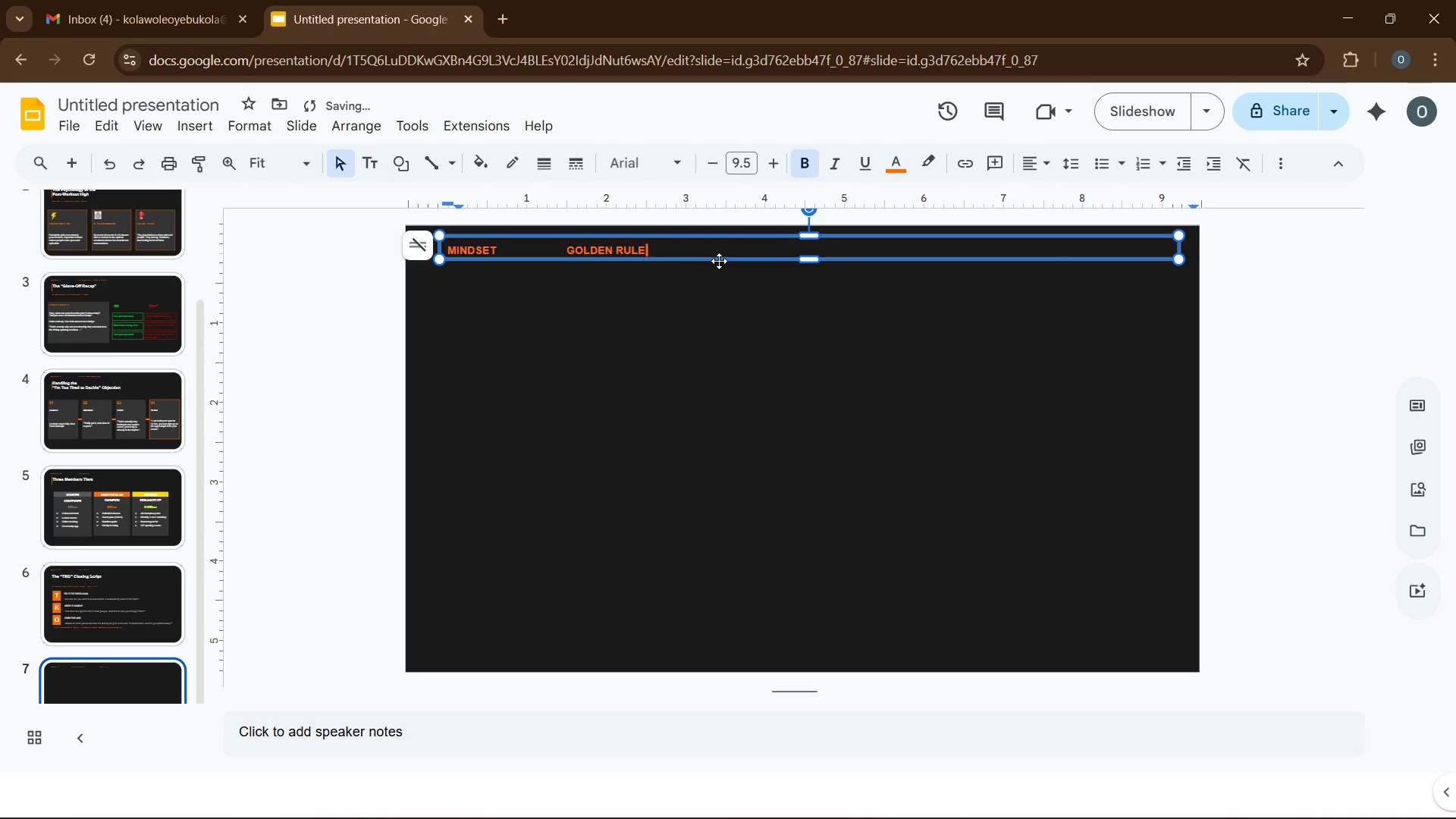 
key(Backspace)
 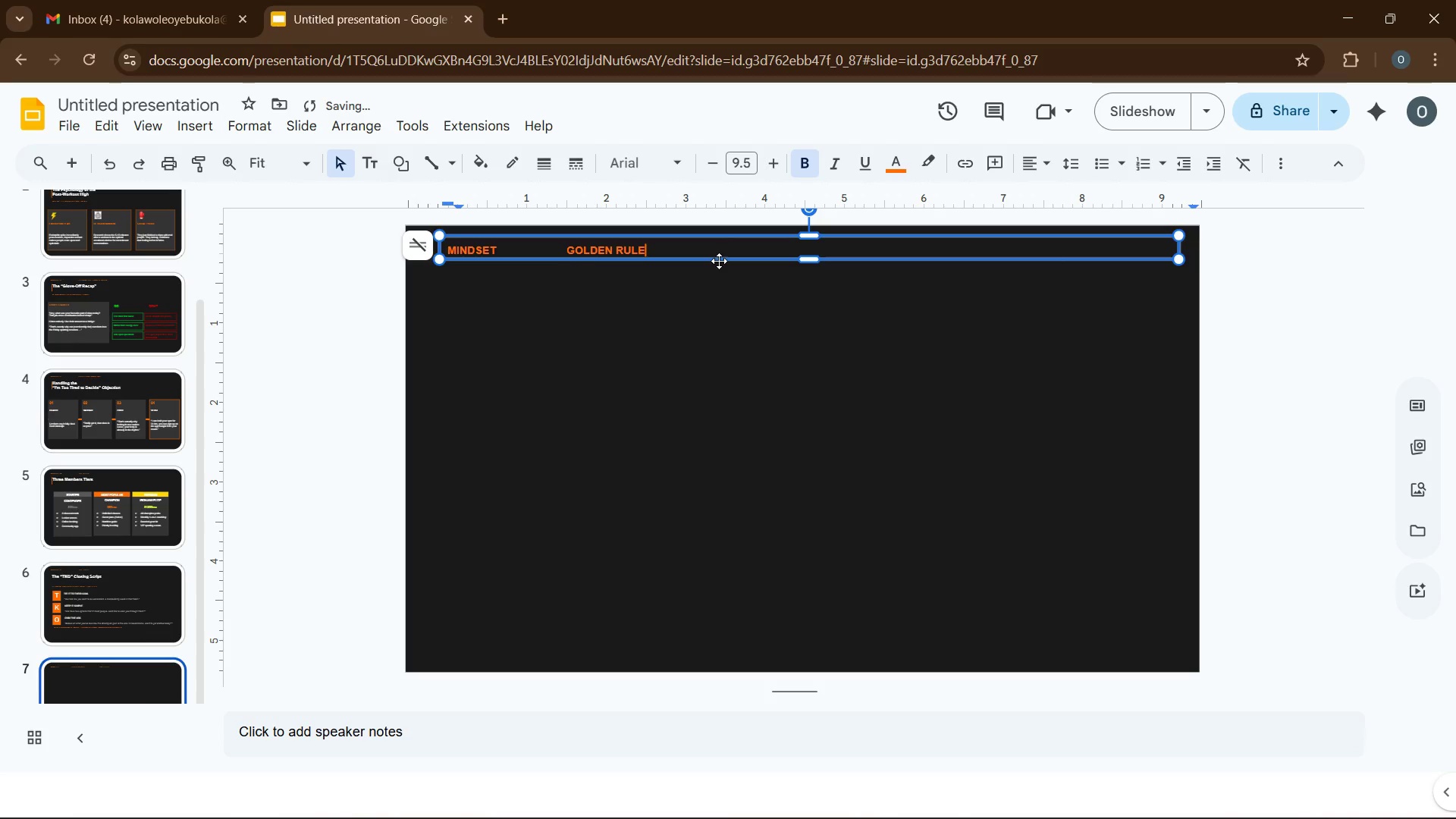 
key(Backspace)
 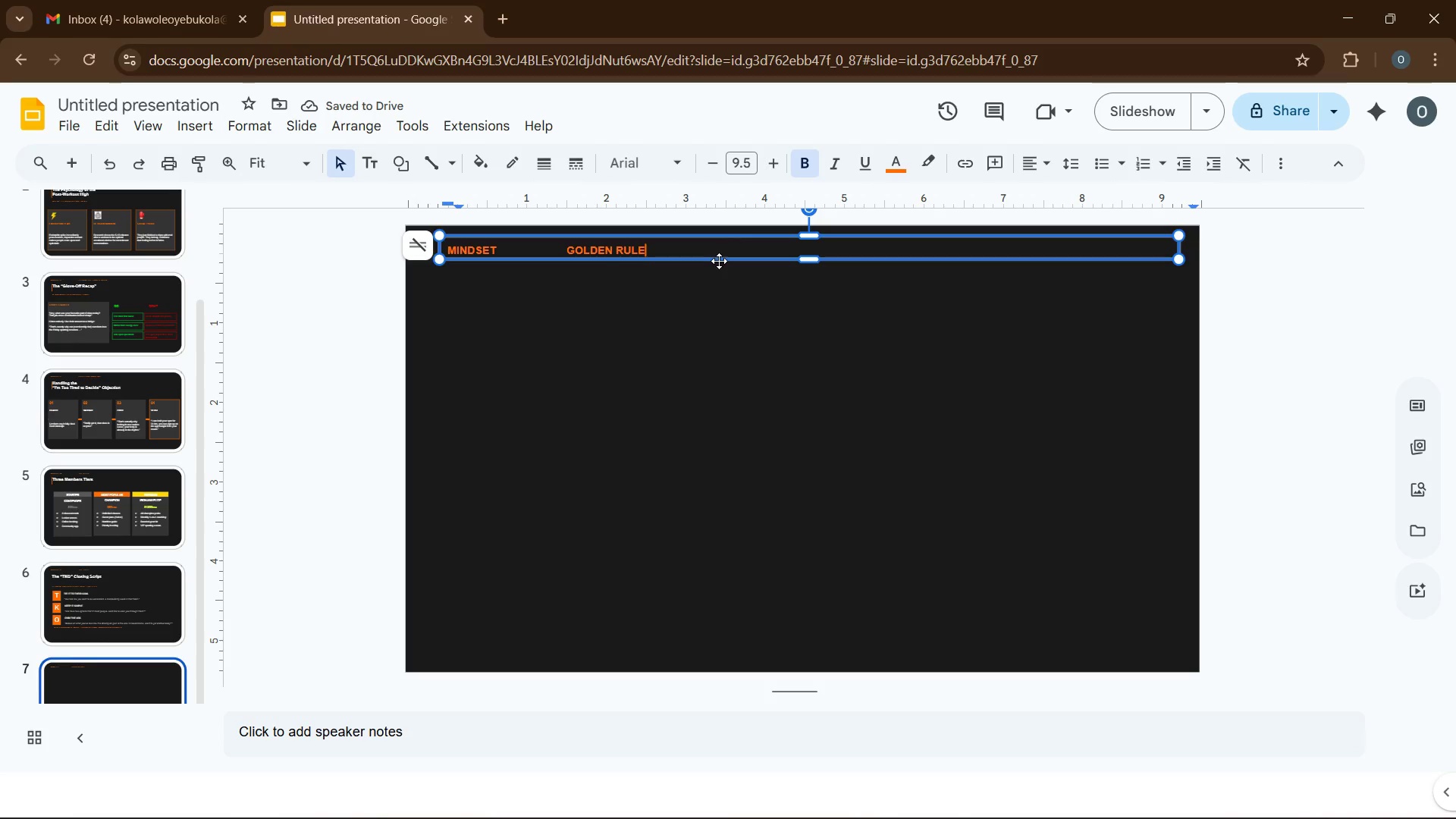 
left_click([477, 300])
 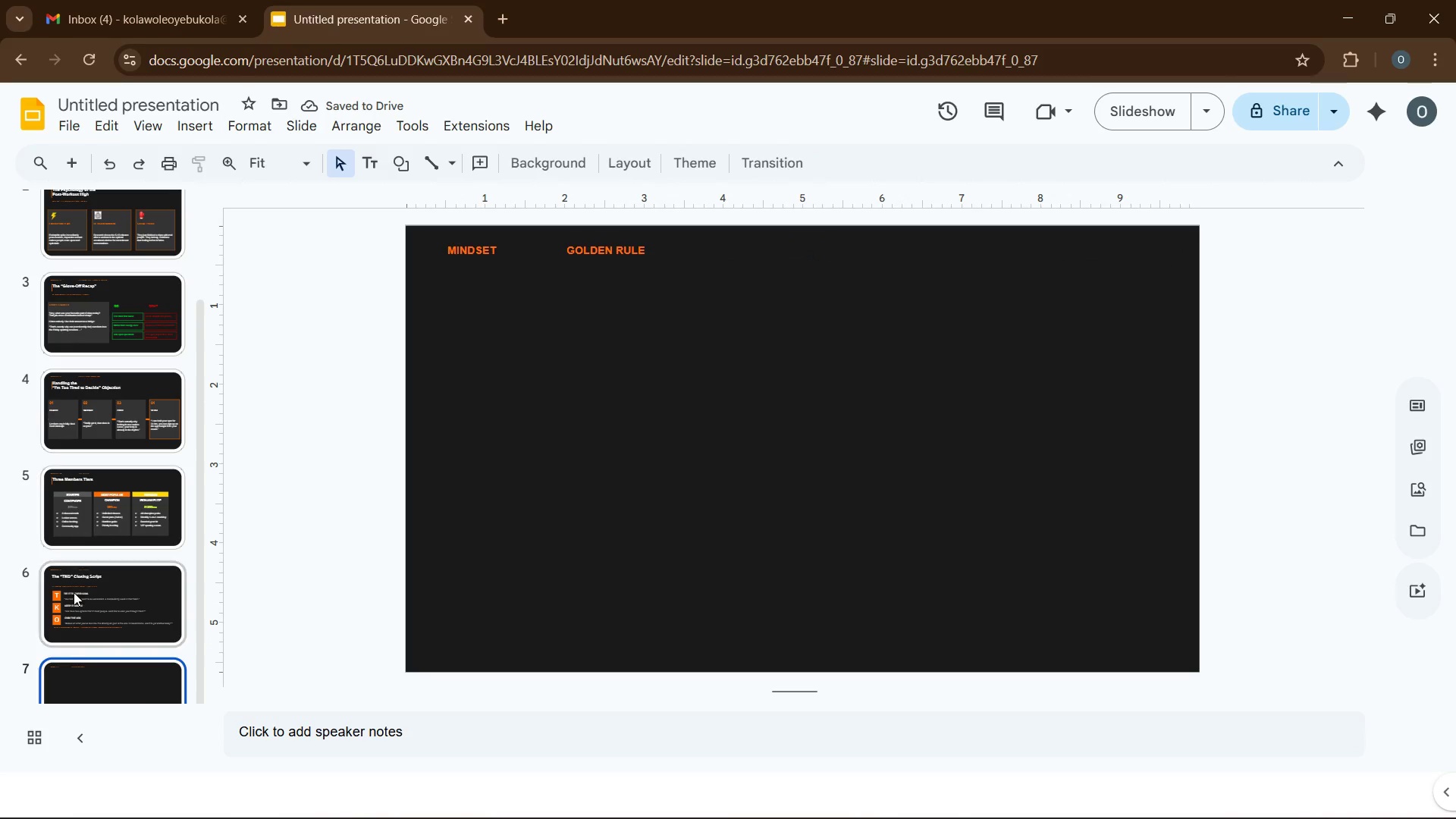 
left_click([76, 600])
 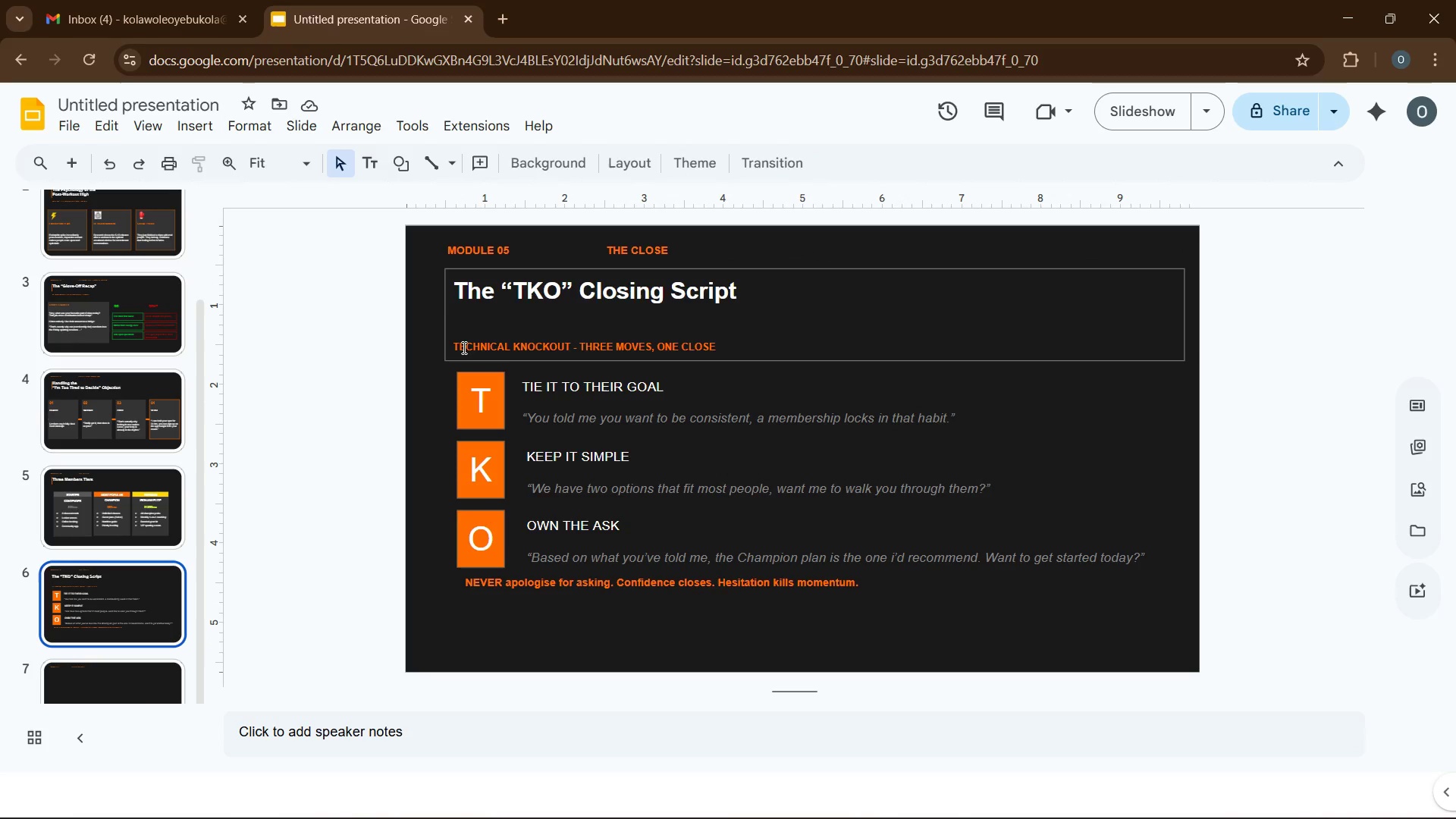 
left_click([88, 518])
 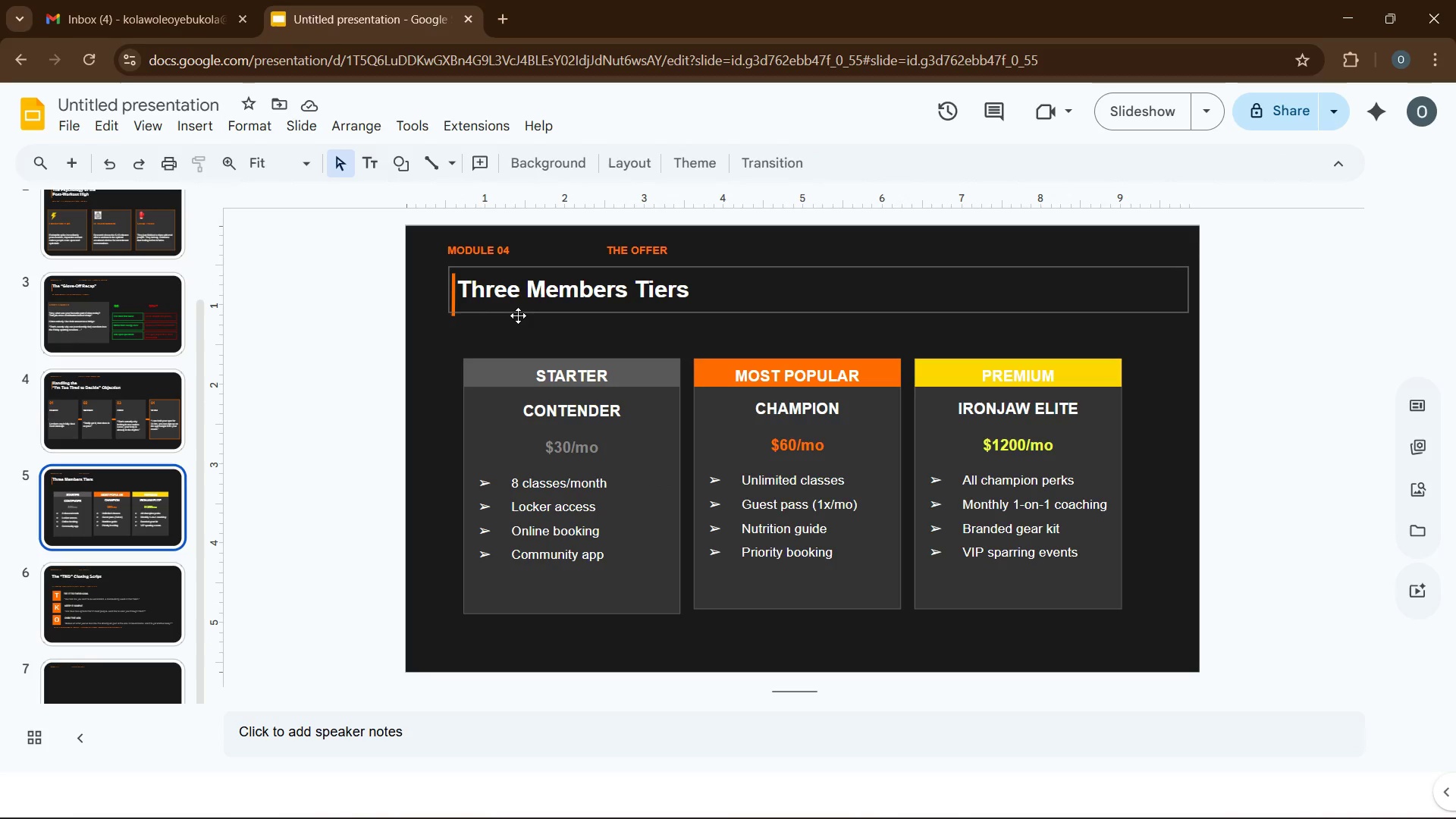 
left_click([518, 315])
 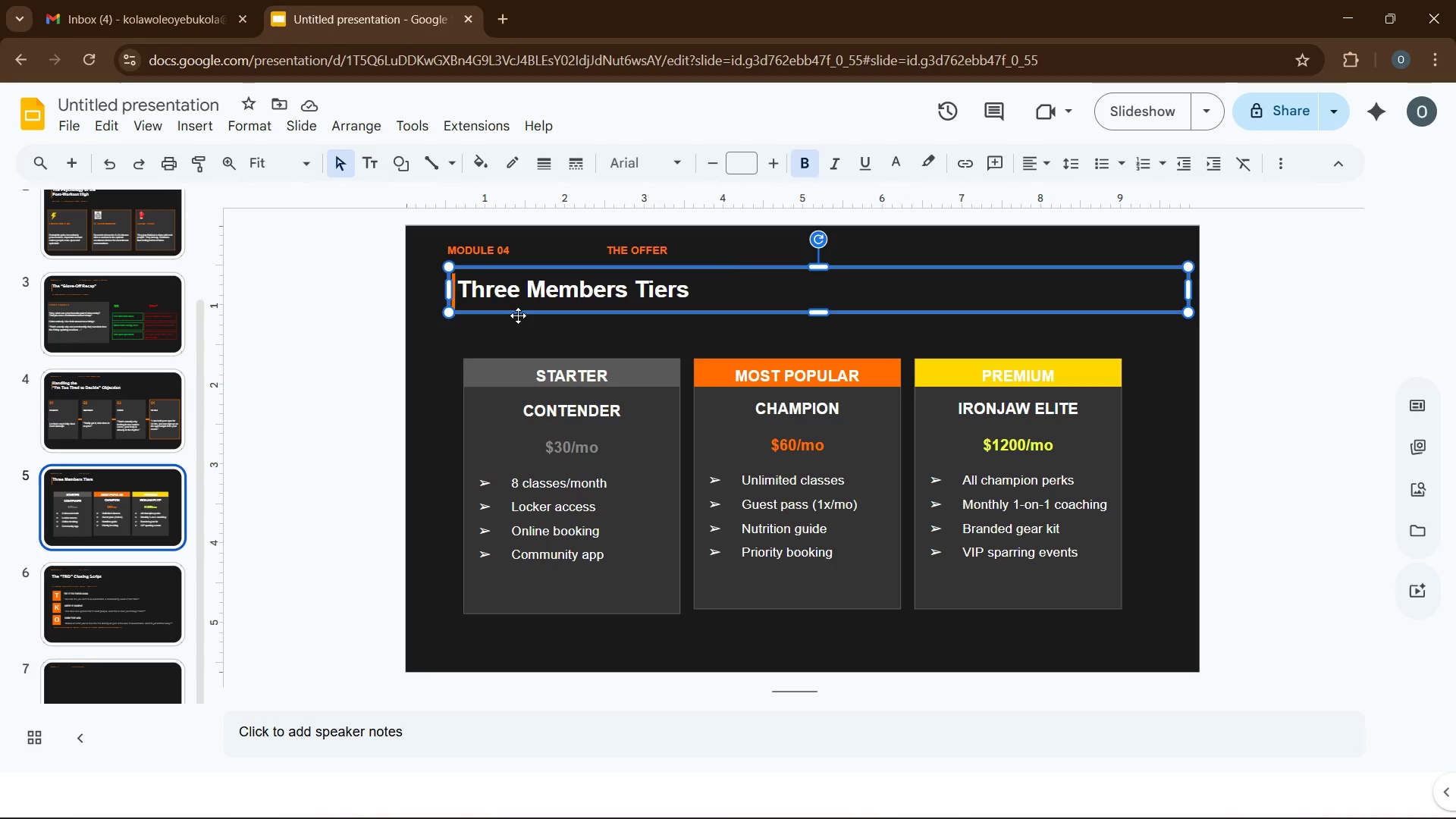 
right_click([518, 315])
 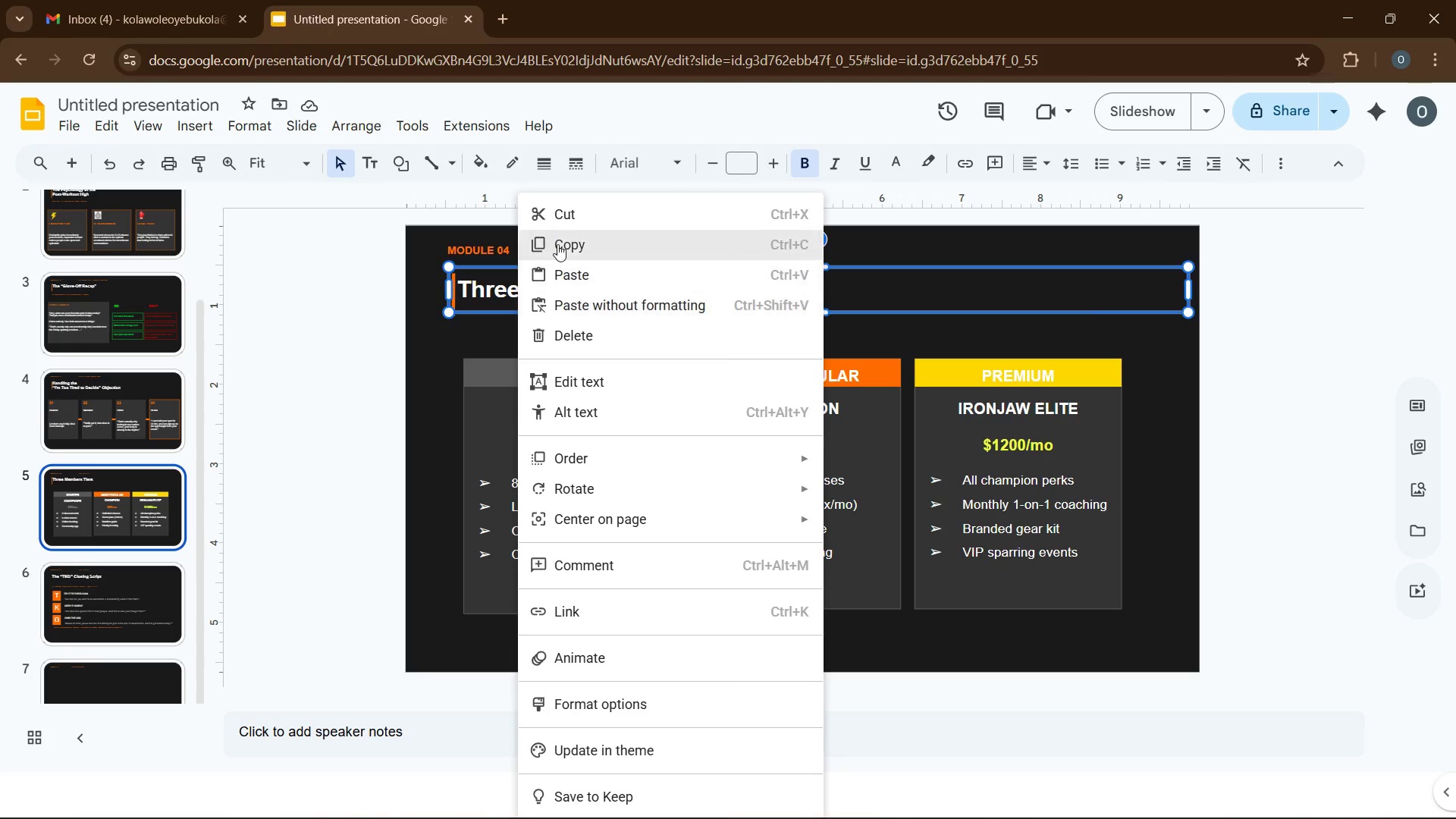 
left_click([557, 240])
 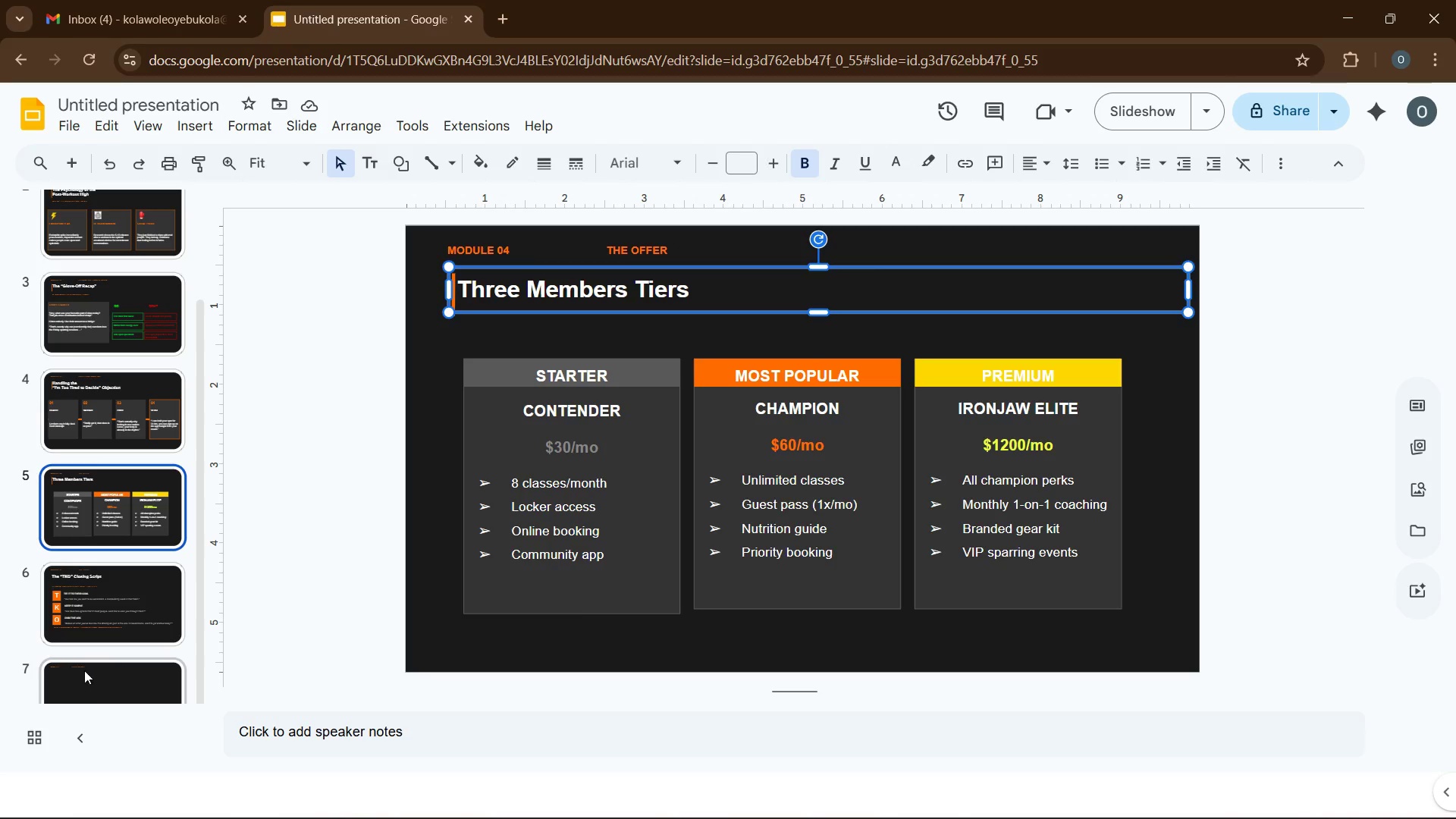 
left_click([83, 671])
 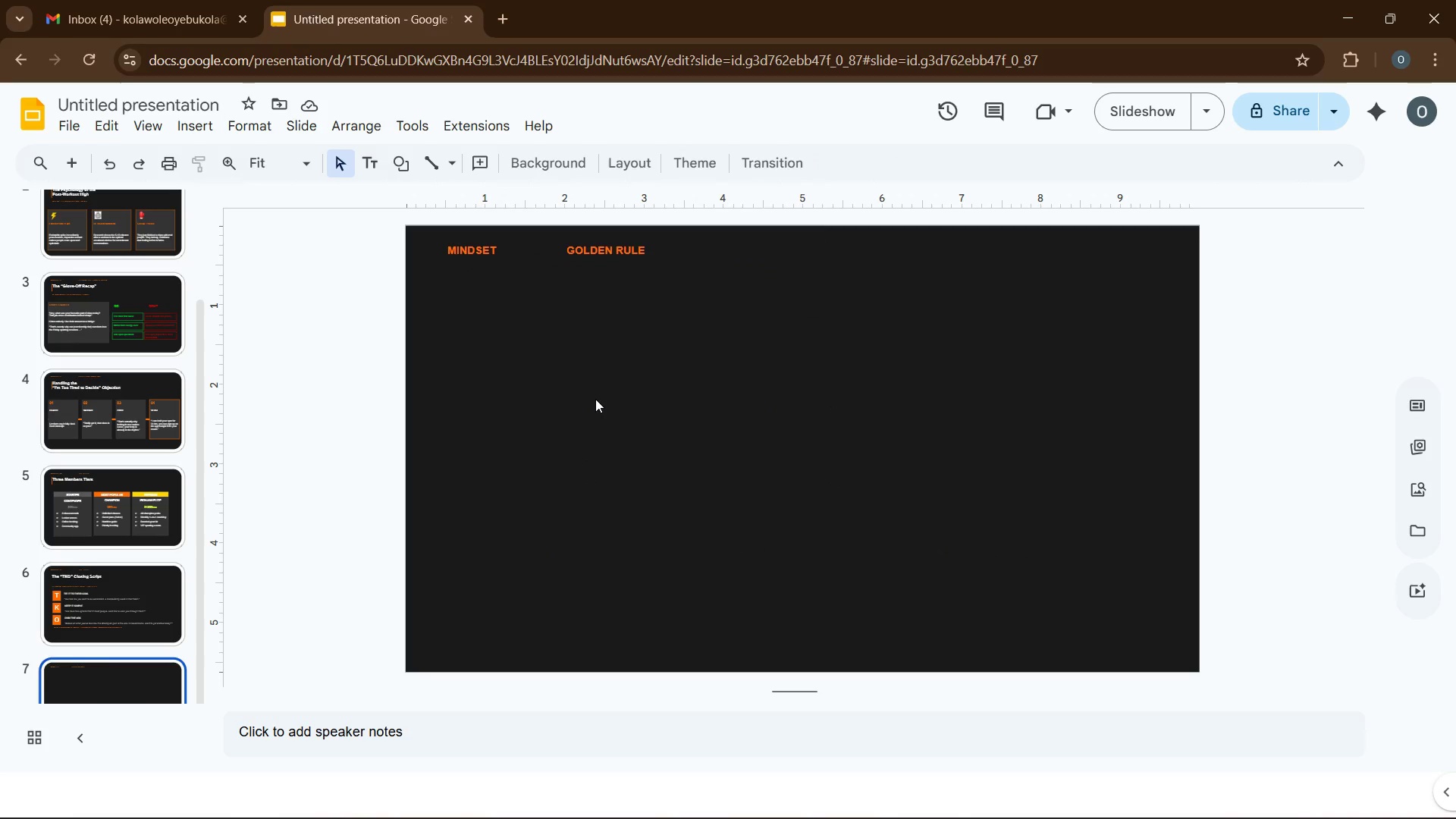 
left_click([595, 399])
 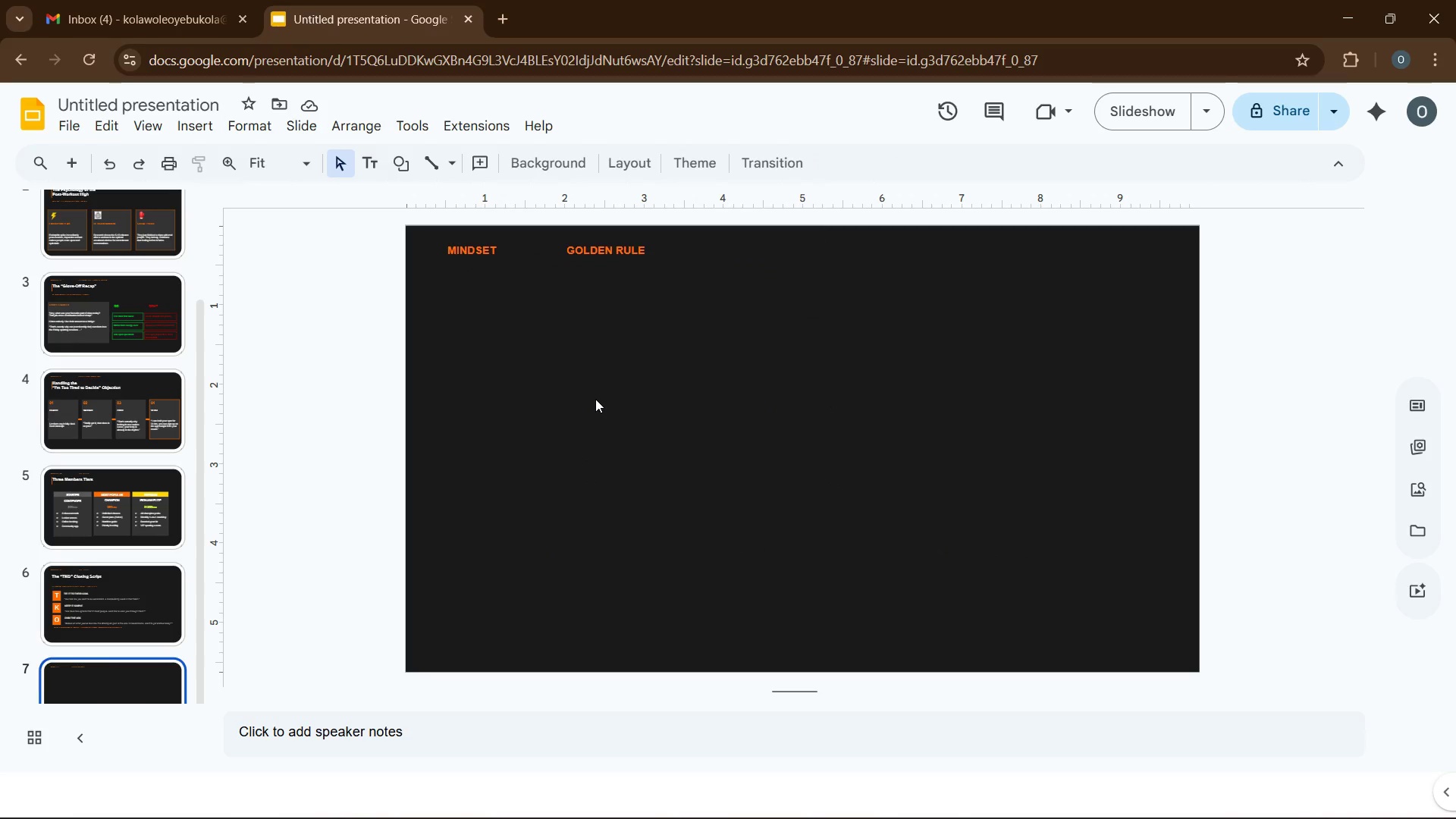 
key(Control+V)
 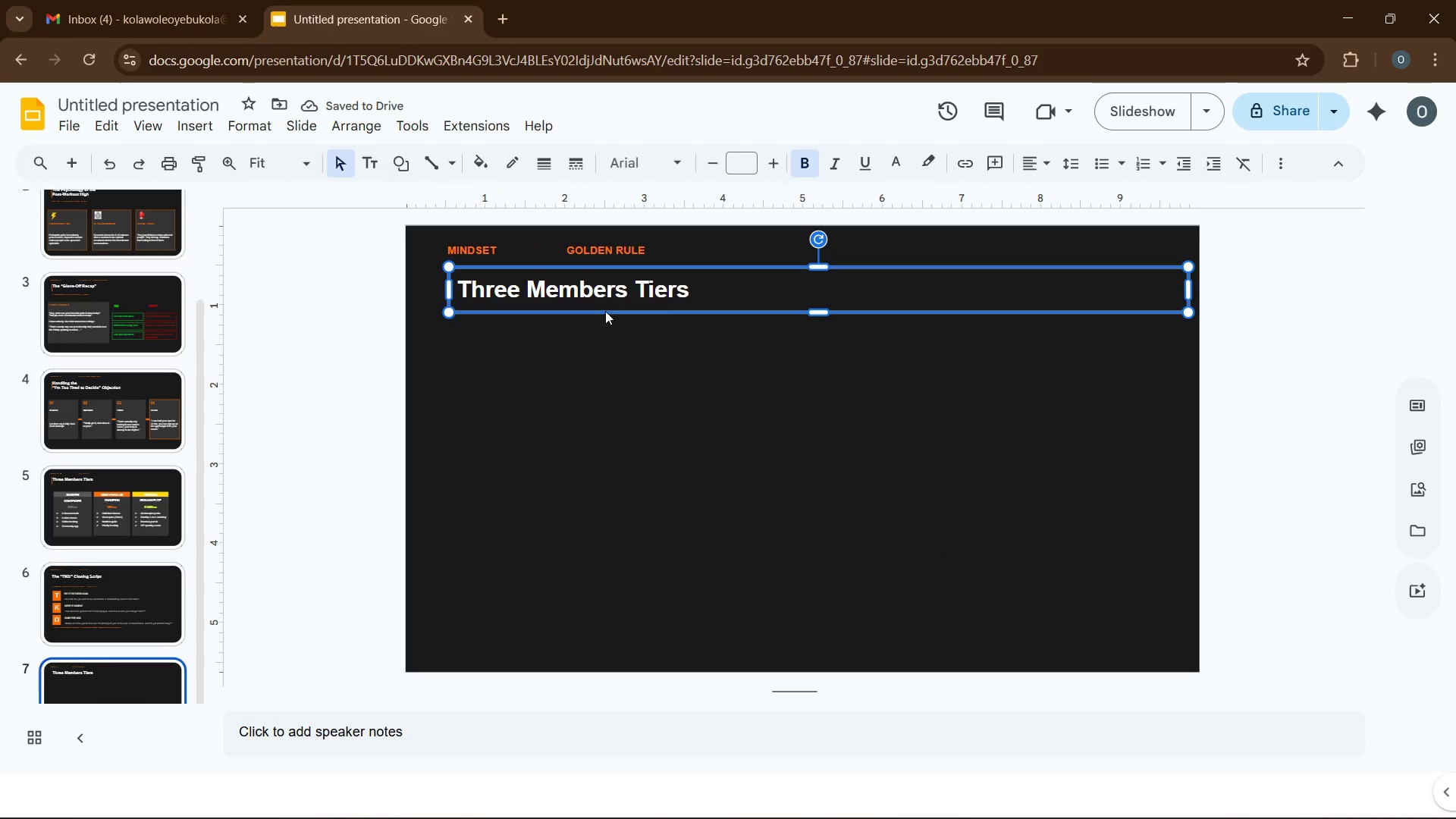 
double_click([664, 296])
 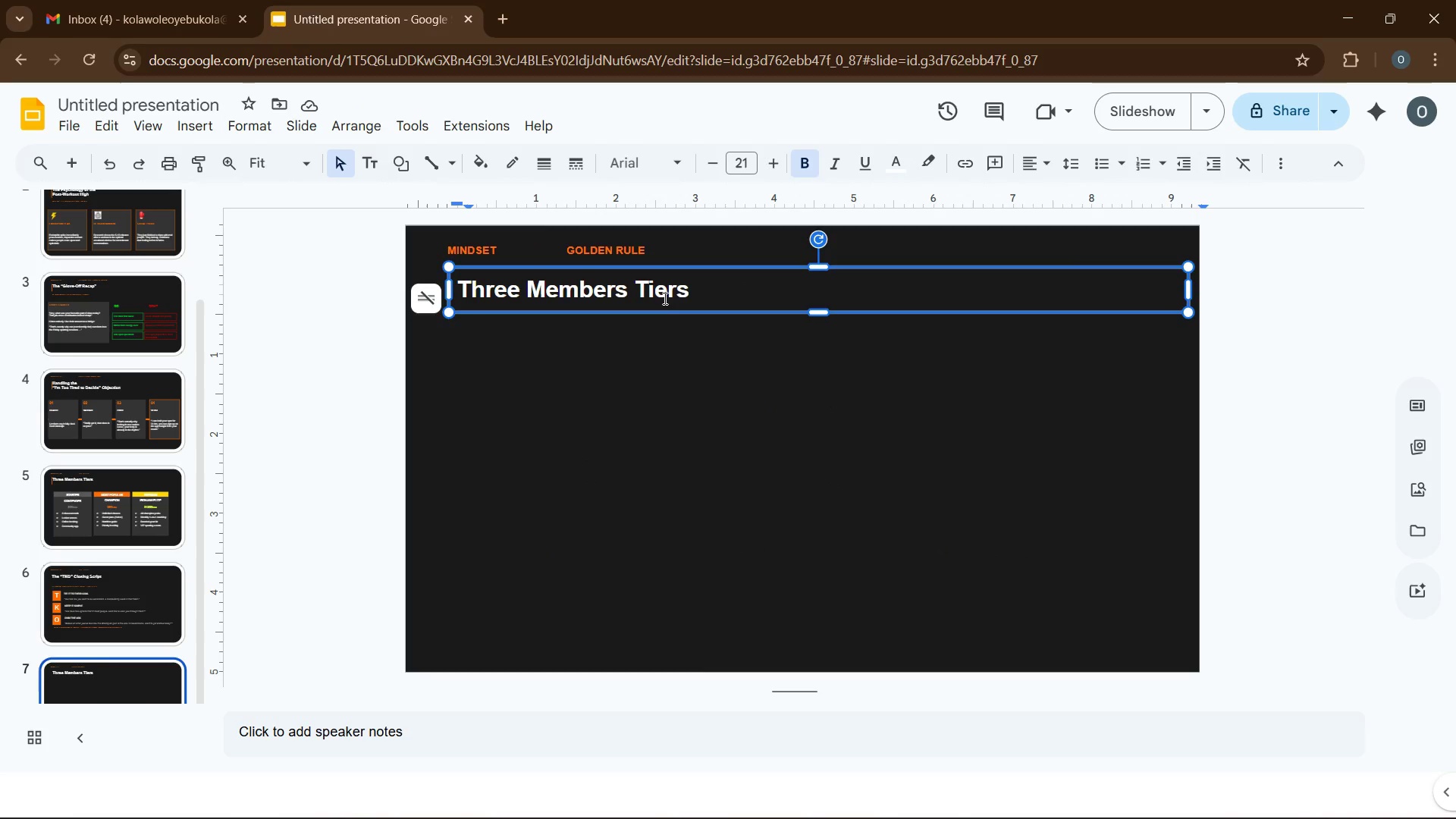 
key(Control+A)
 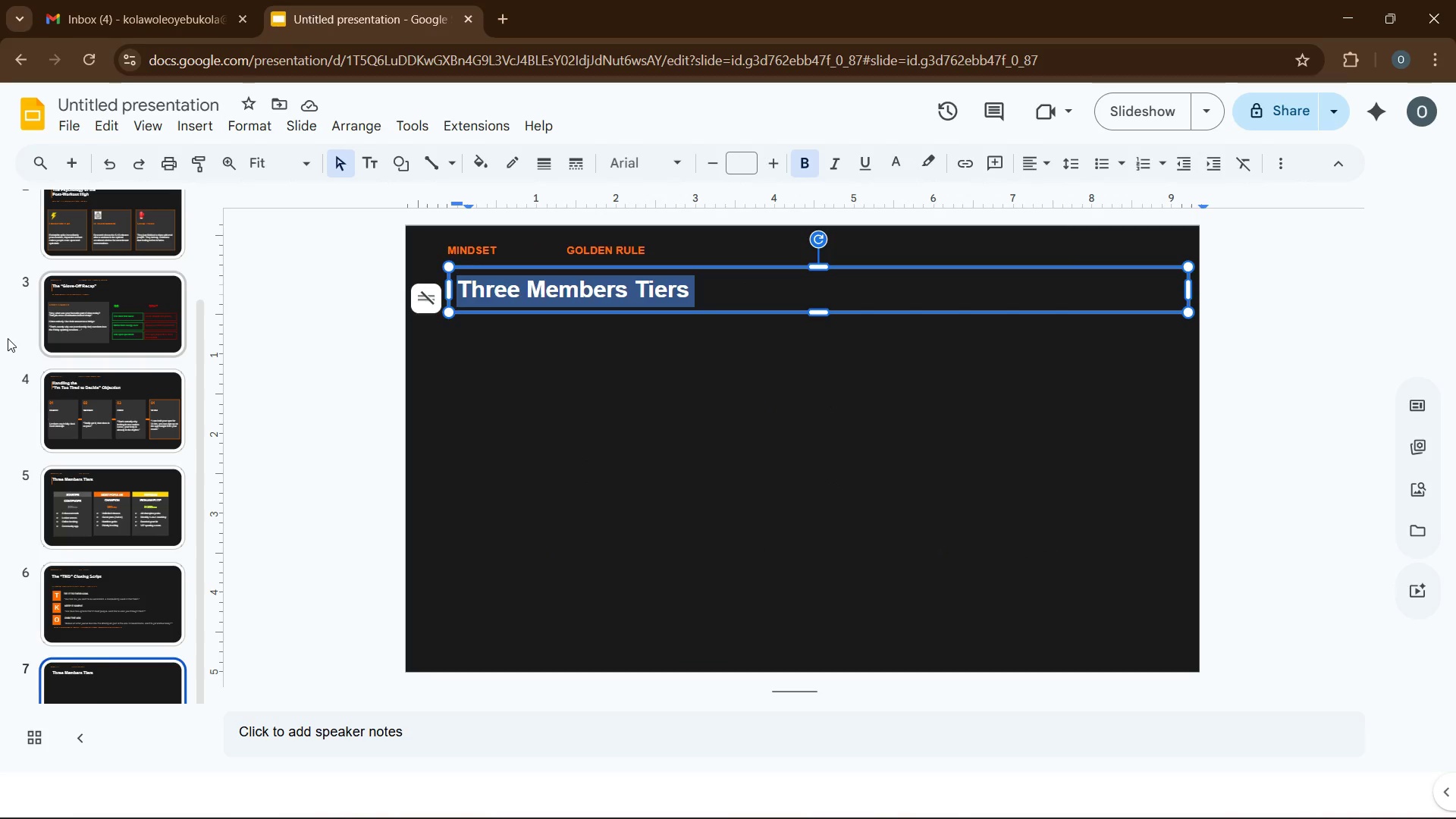 
type(The Staff Golden Rules)
 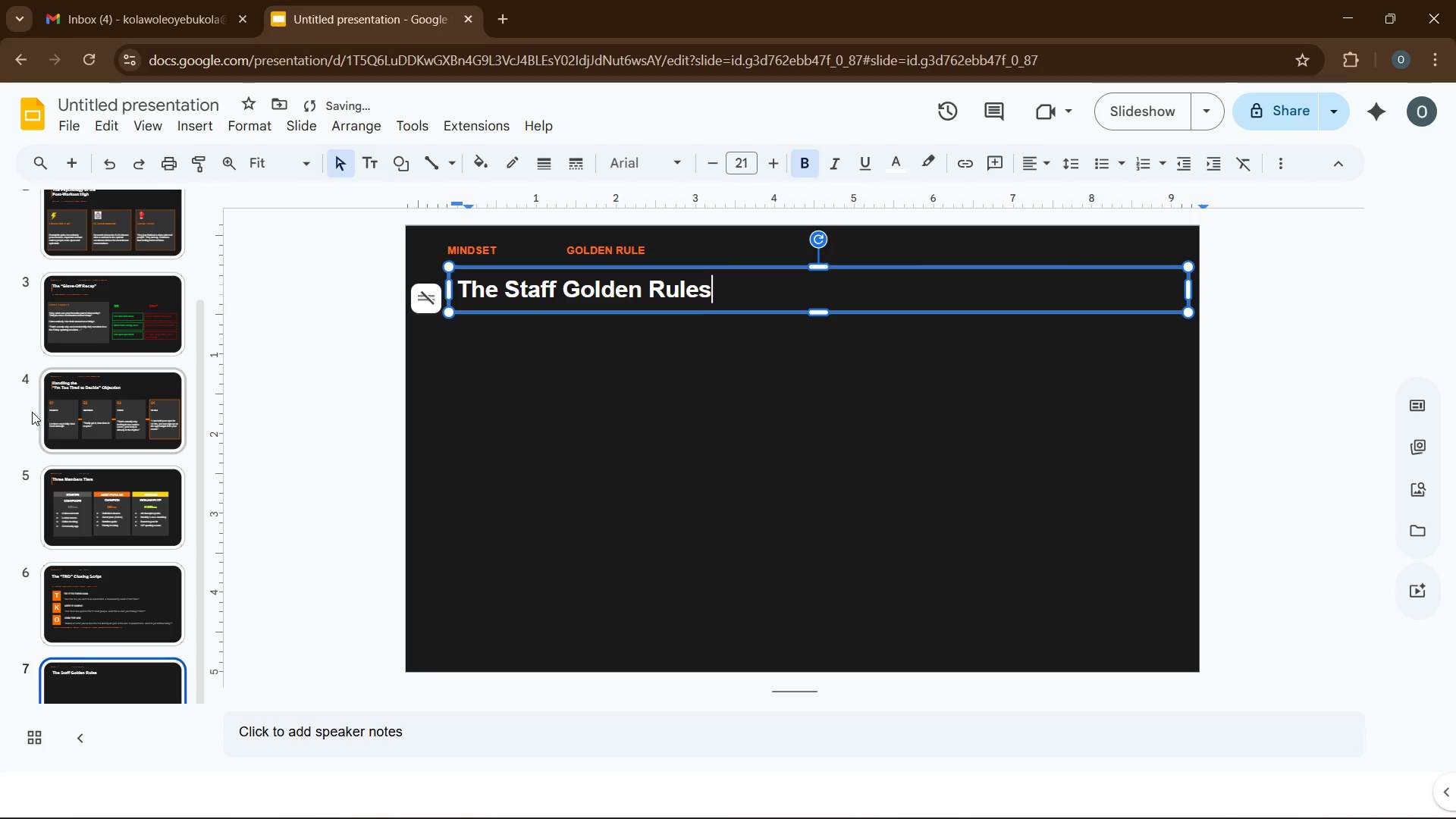 
left_click([0, 535])
 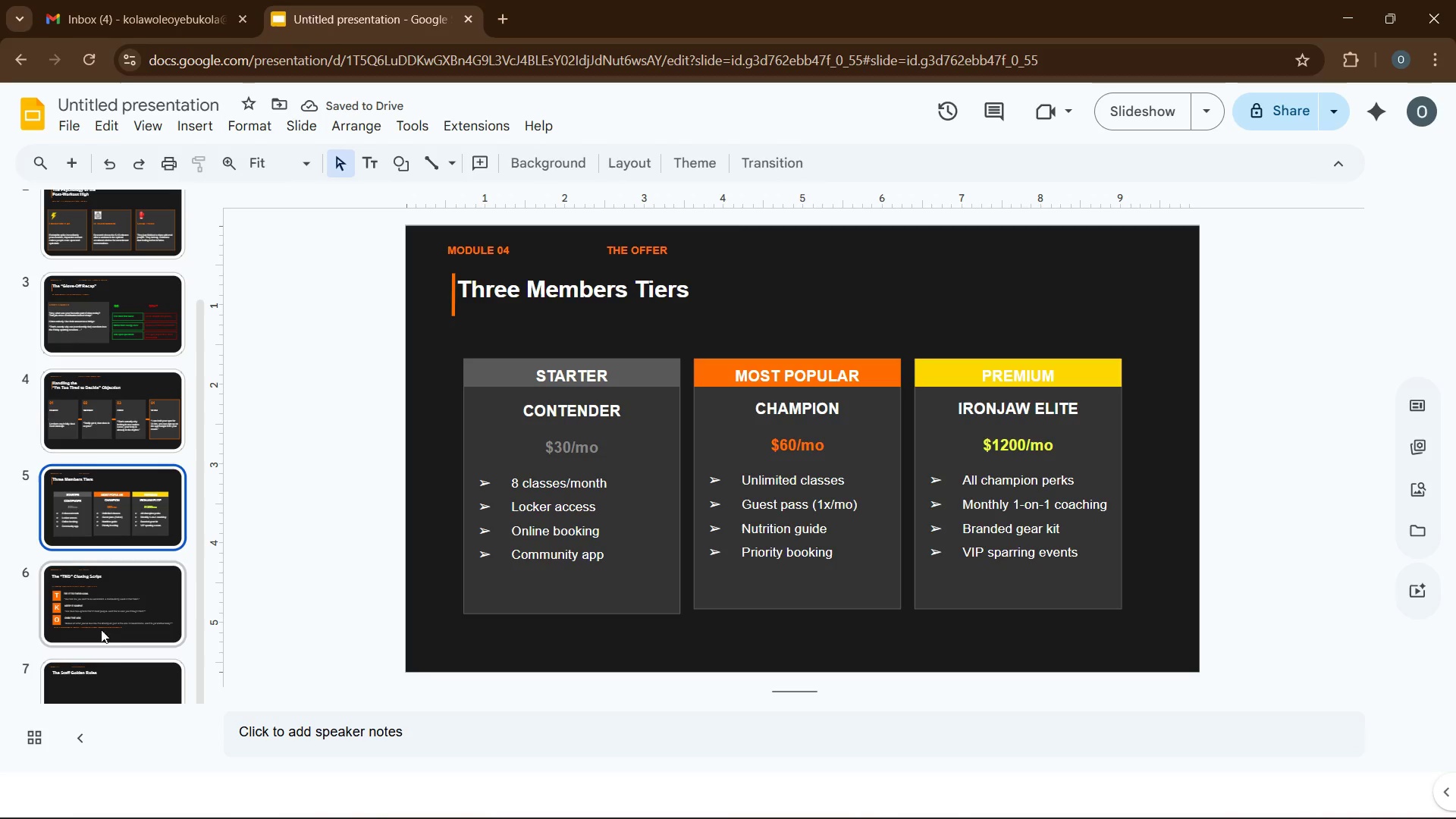 
left_click([111, 663])
 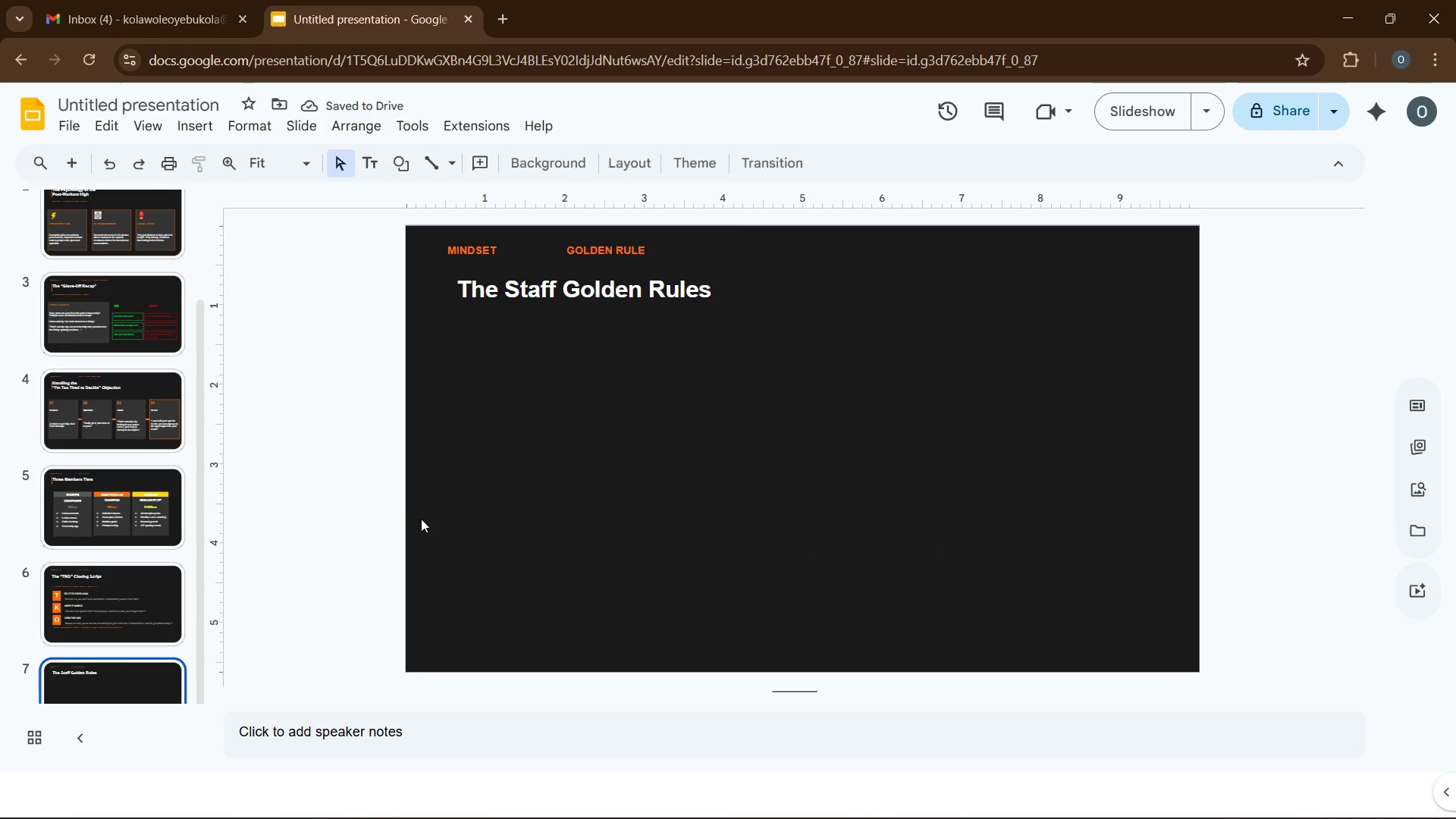 
scroll: coordinate [422, 519], scroll_direction: down, amount: 2.0
 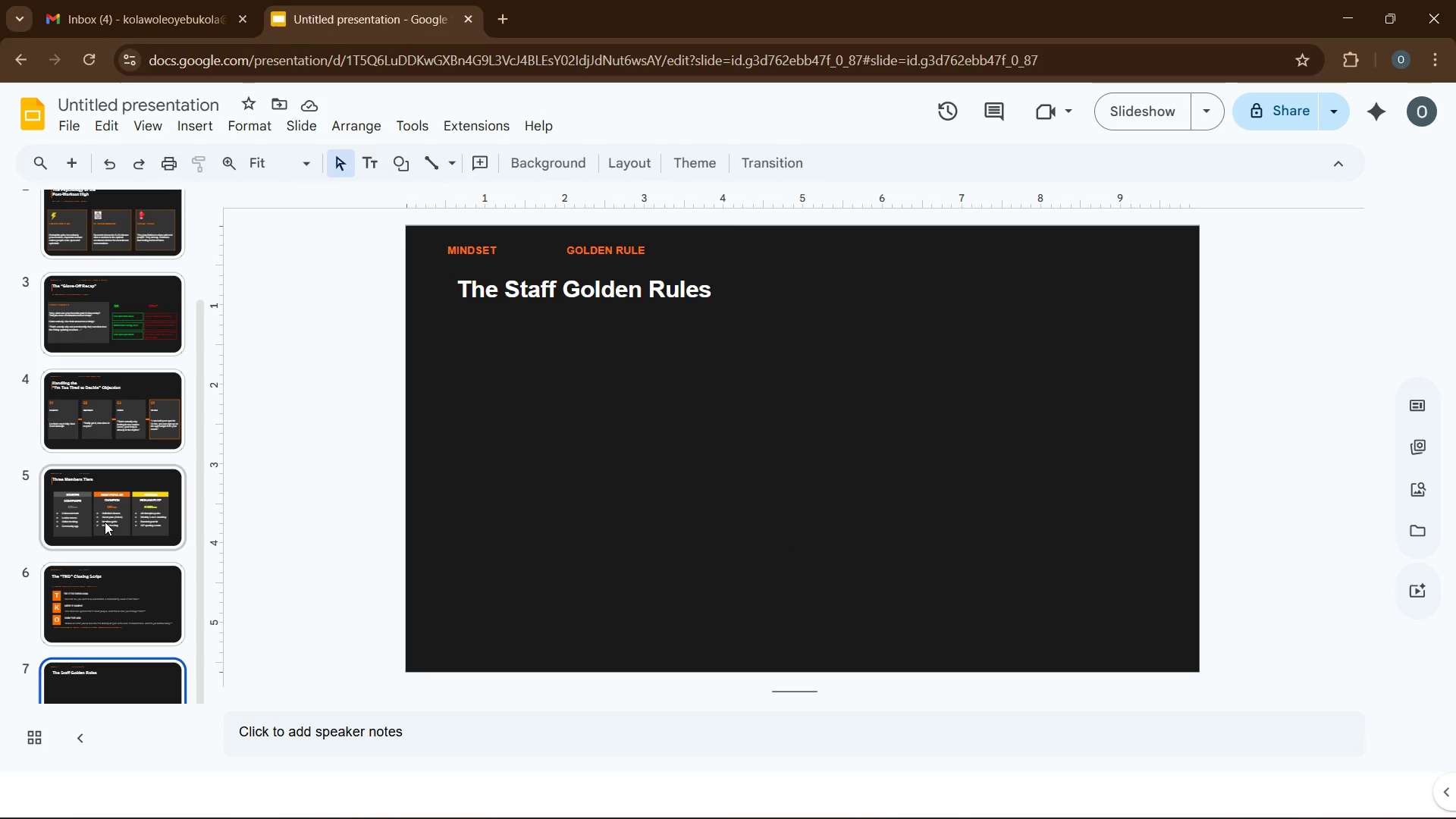 
left_click([105, 522])
 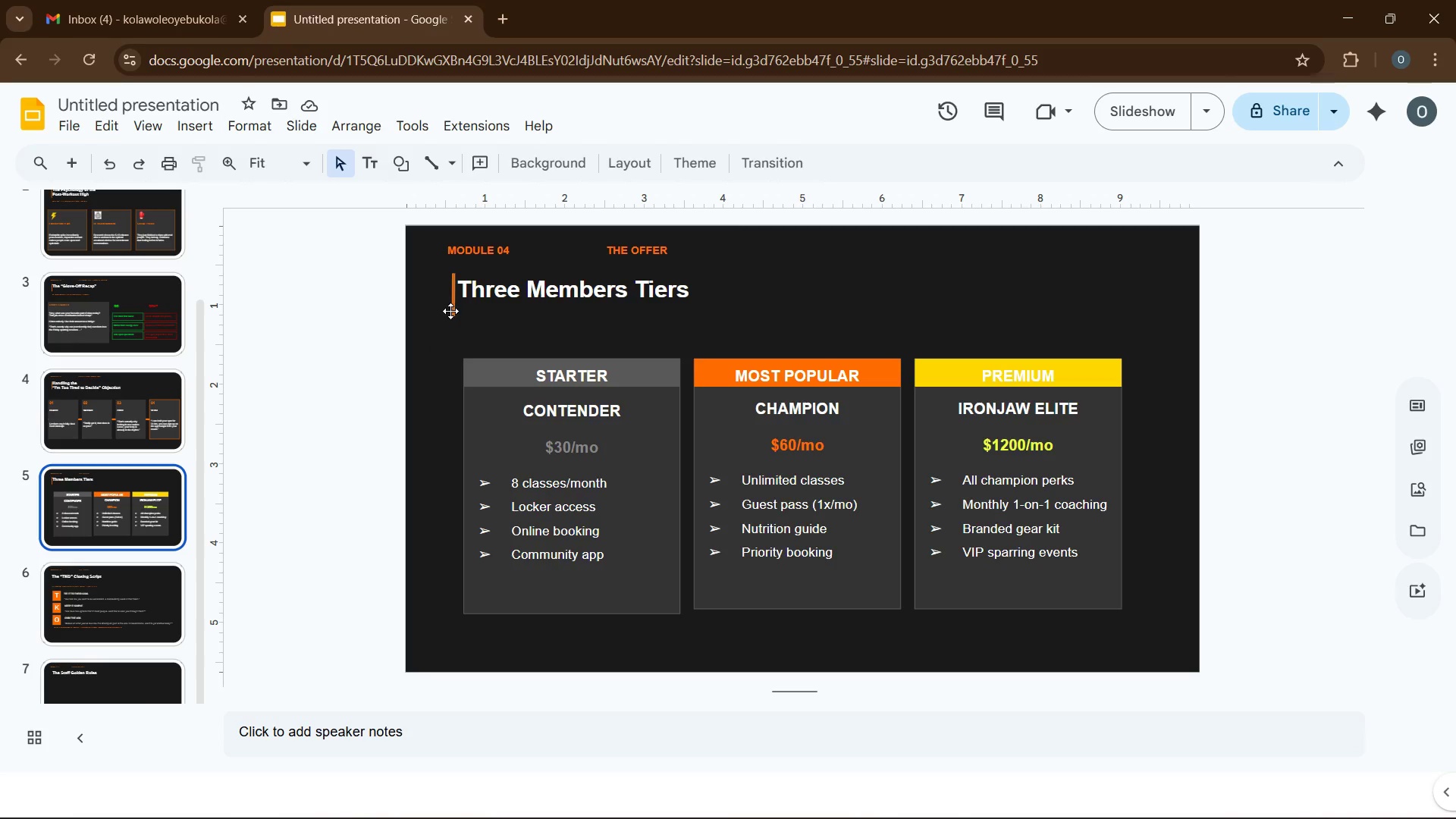 
left_click([450, 311])
 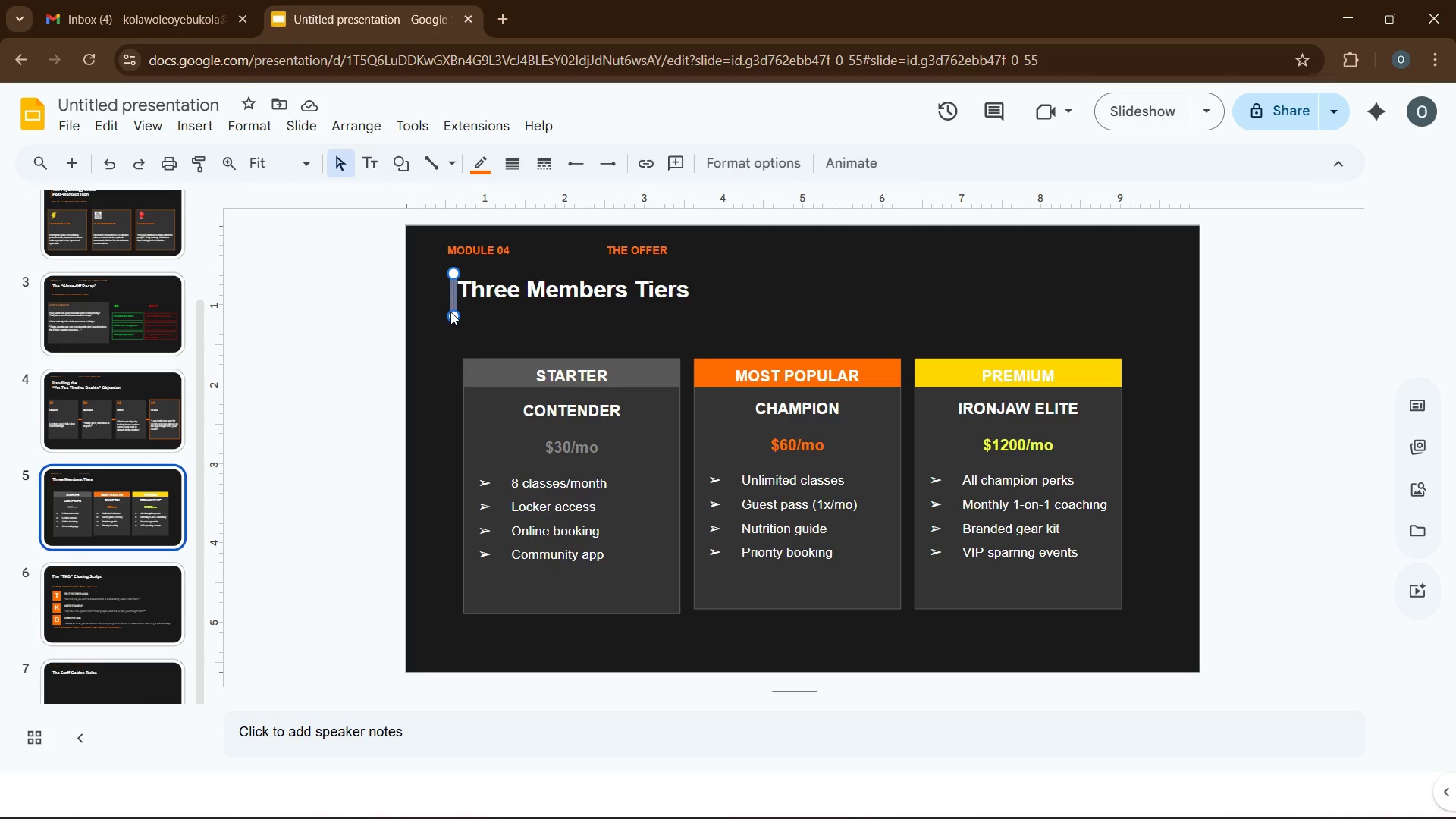 
key(Control+C)
 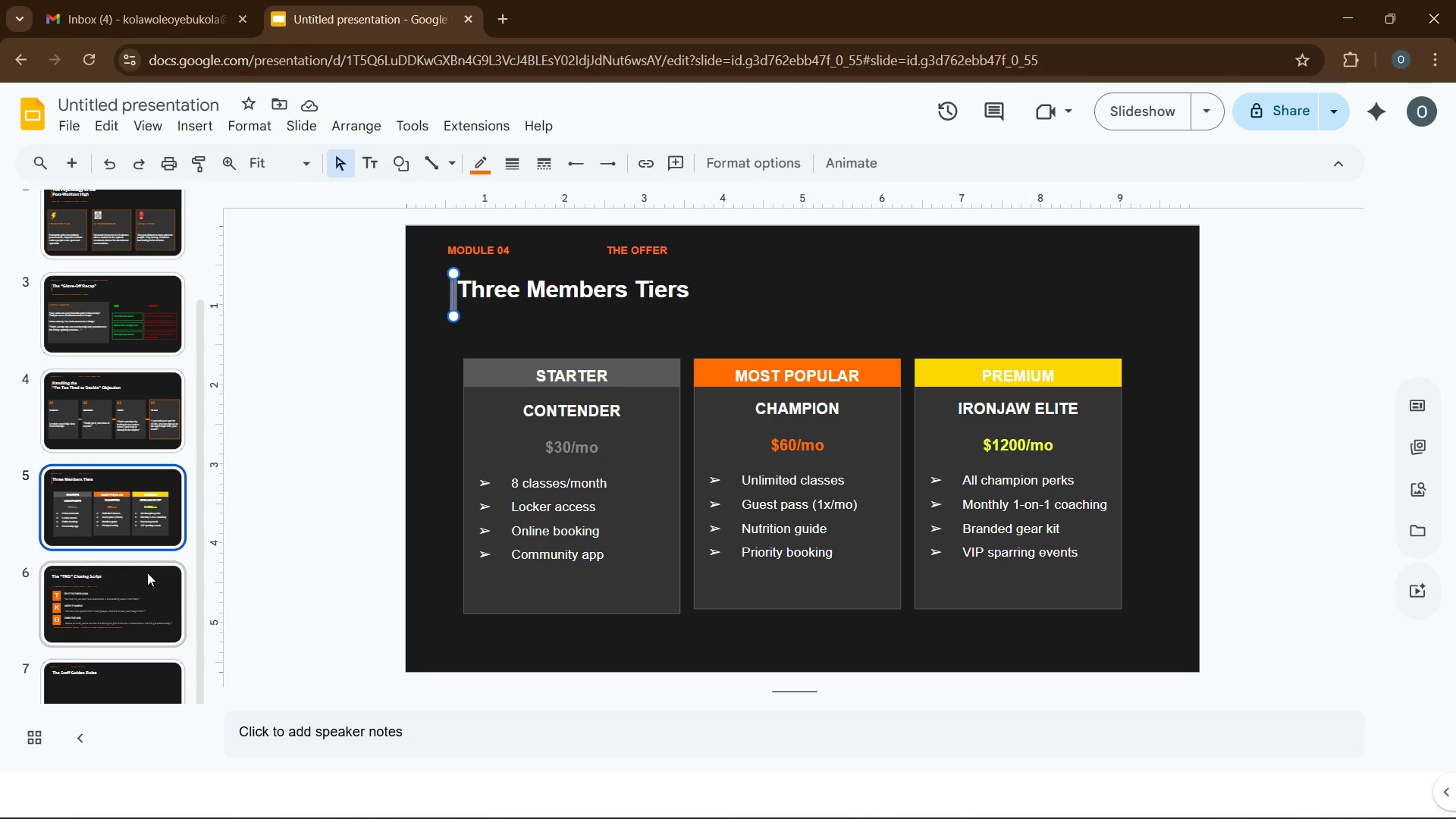 
left_click([144, 580])
 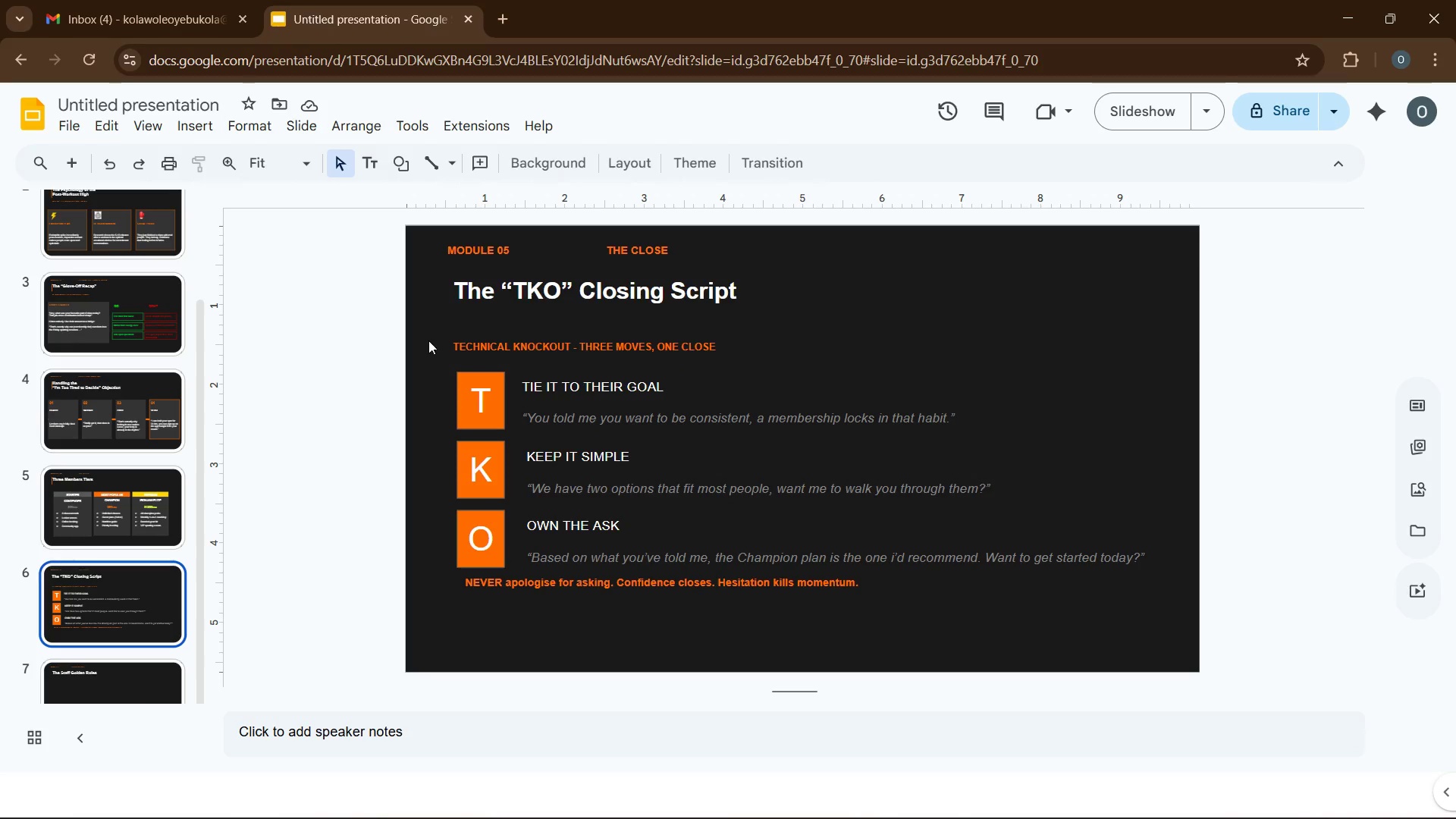 
left_click([419, 360])
 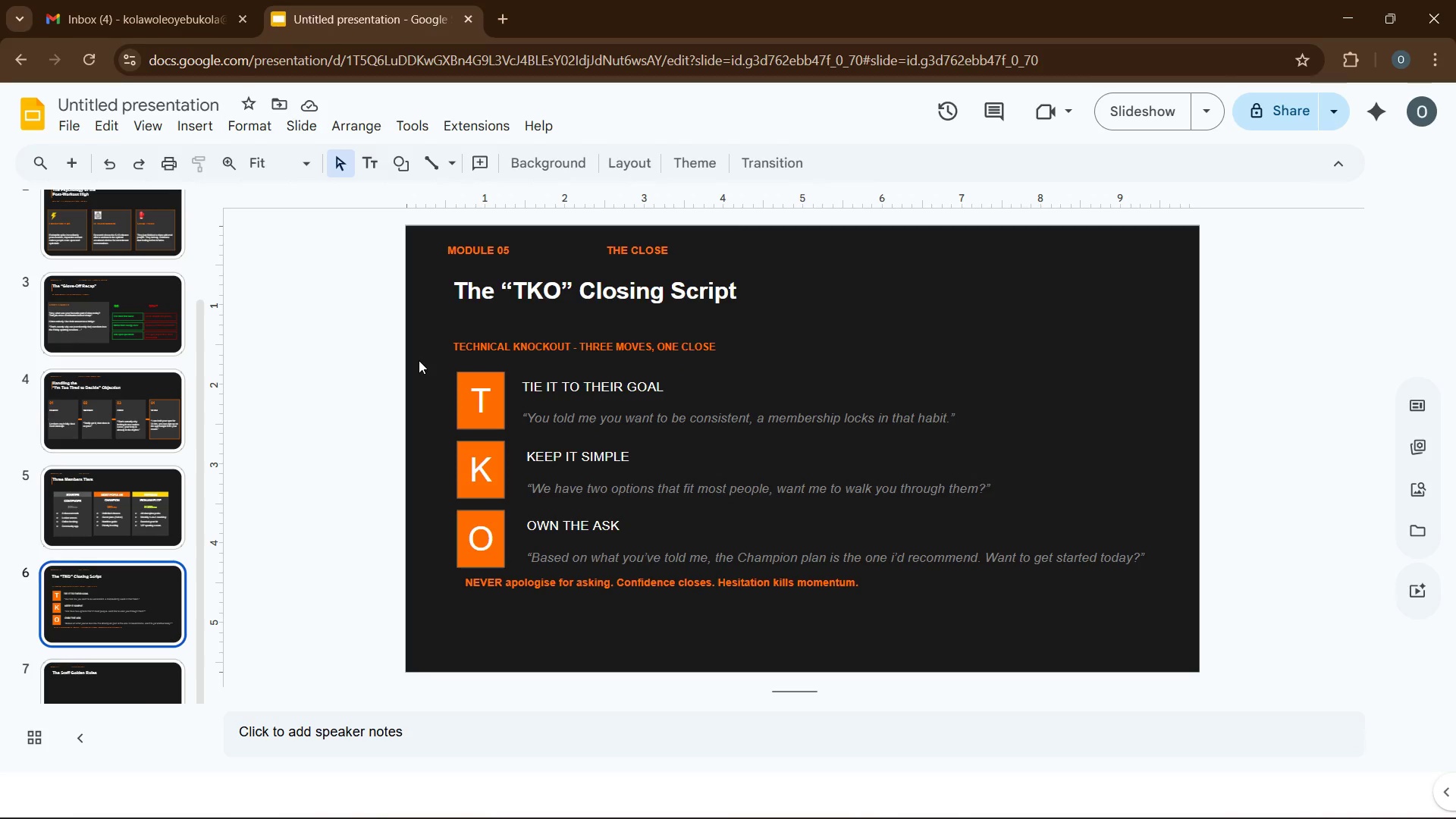 
key(Control+V)
 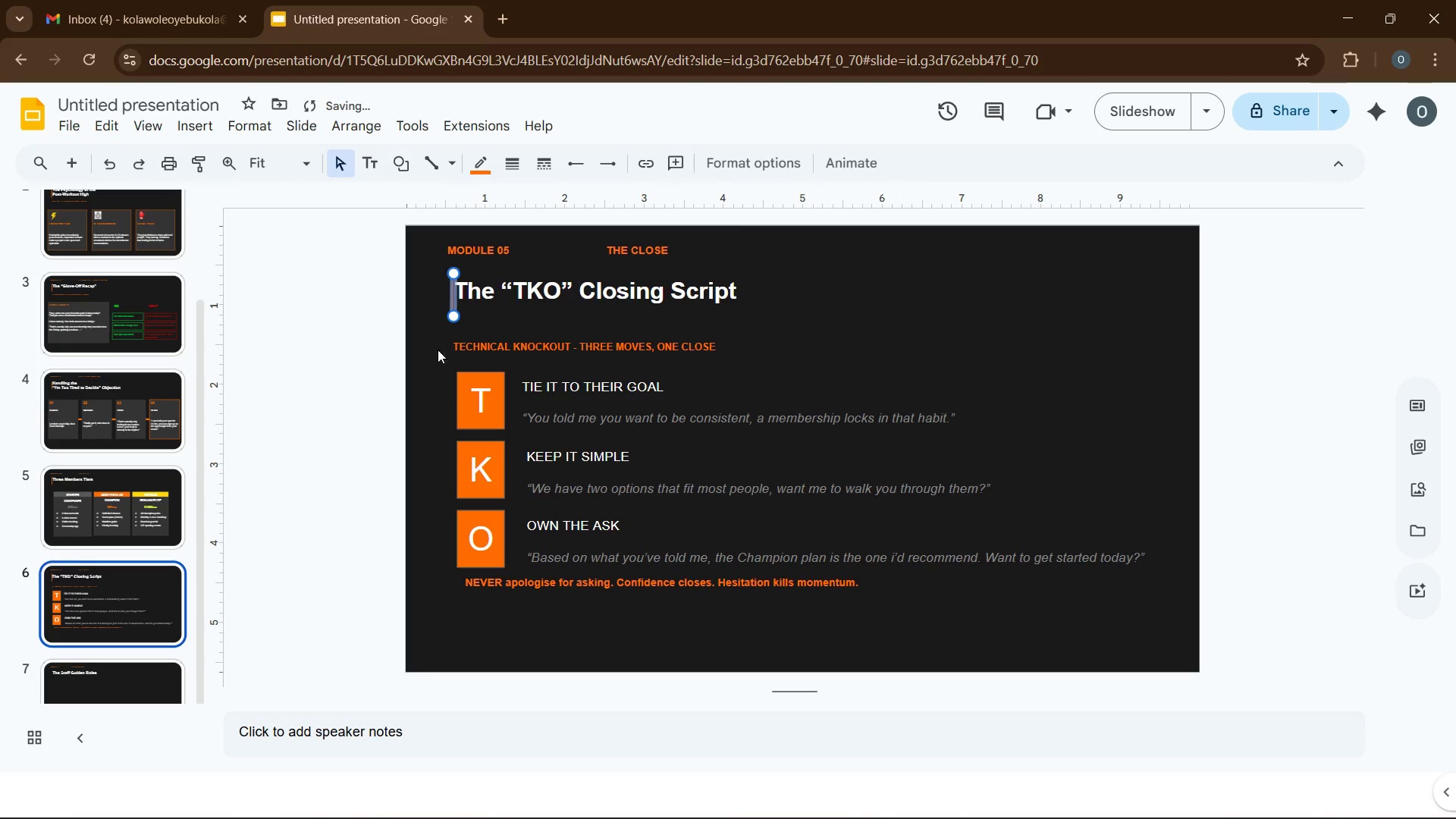 
left_click([419, 396])
 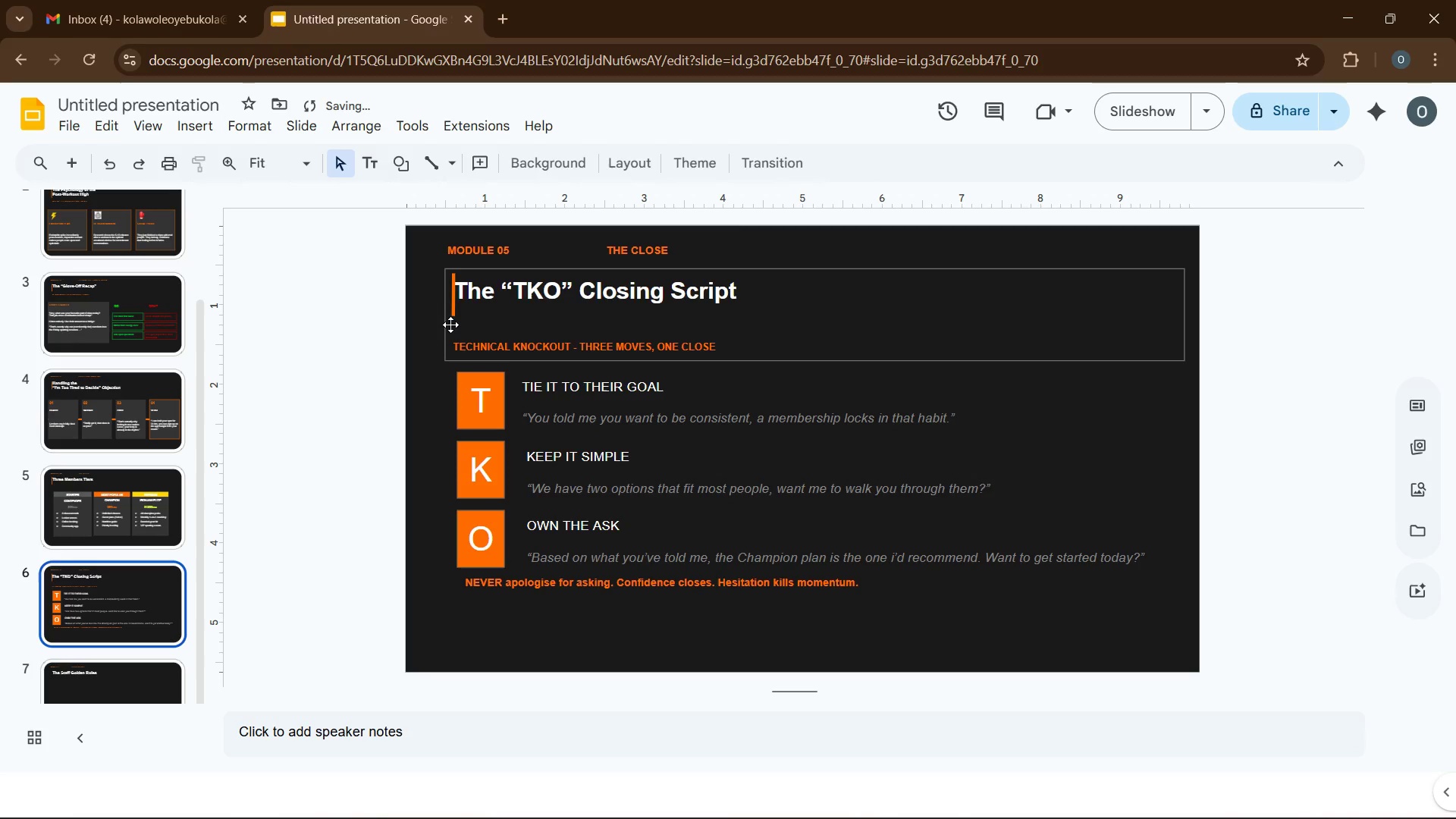 
left_click([454, 315])
 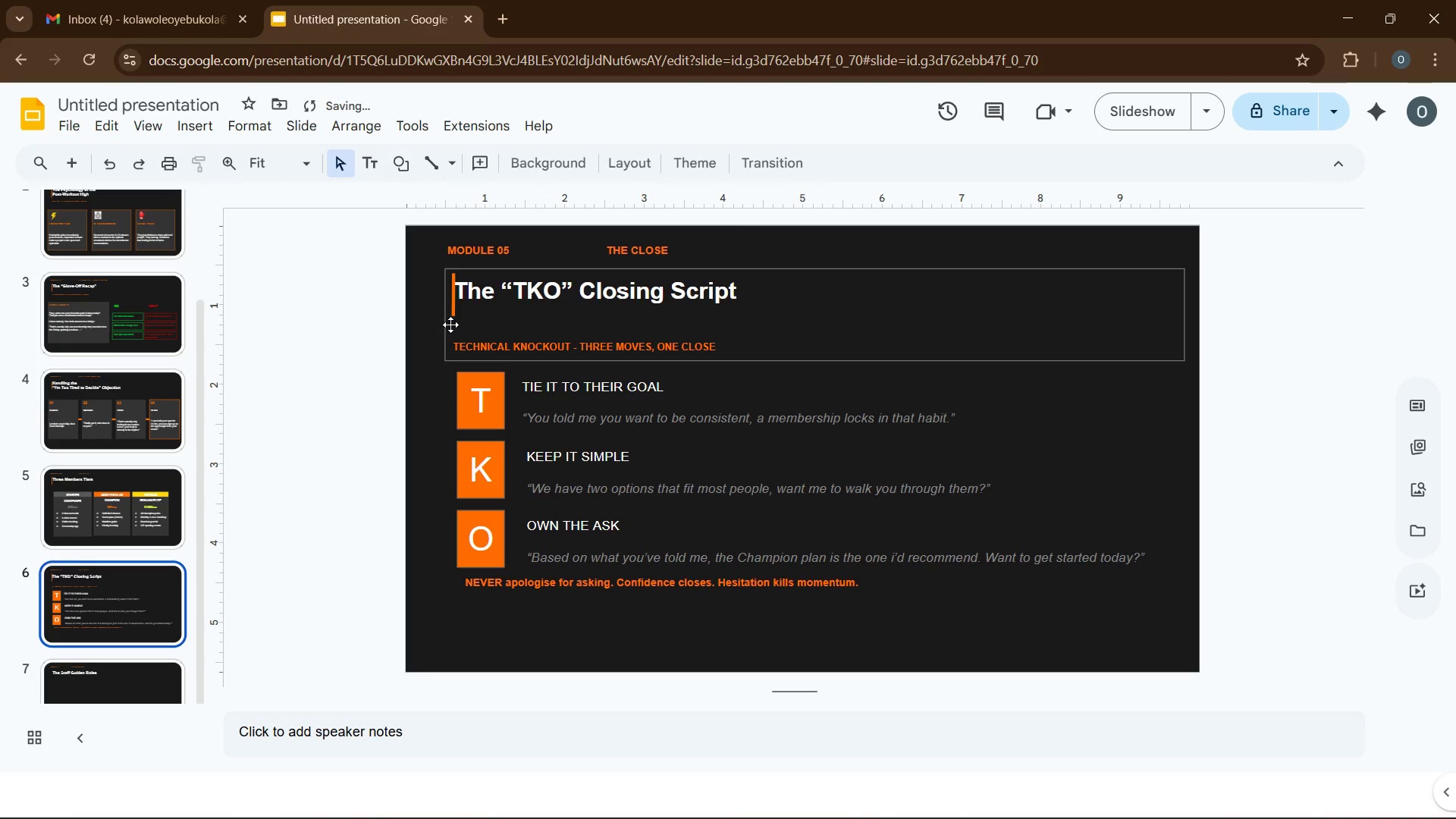 
key(Control+Z)
 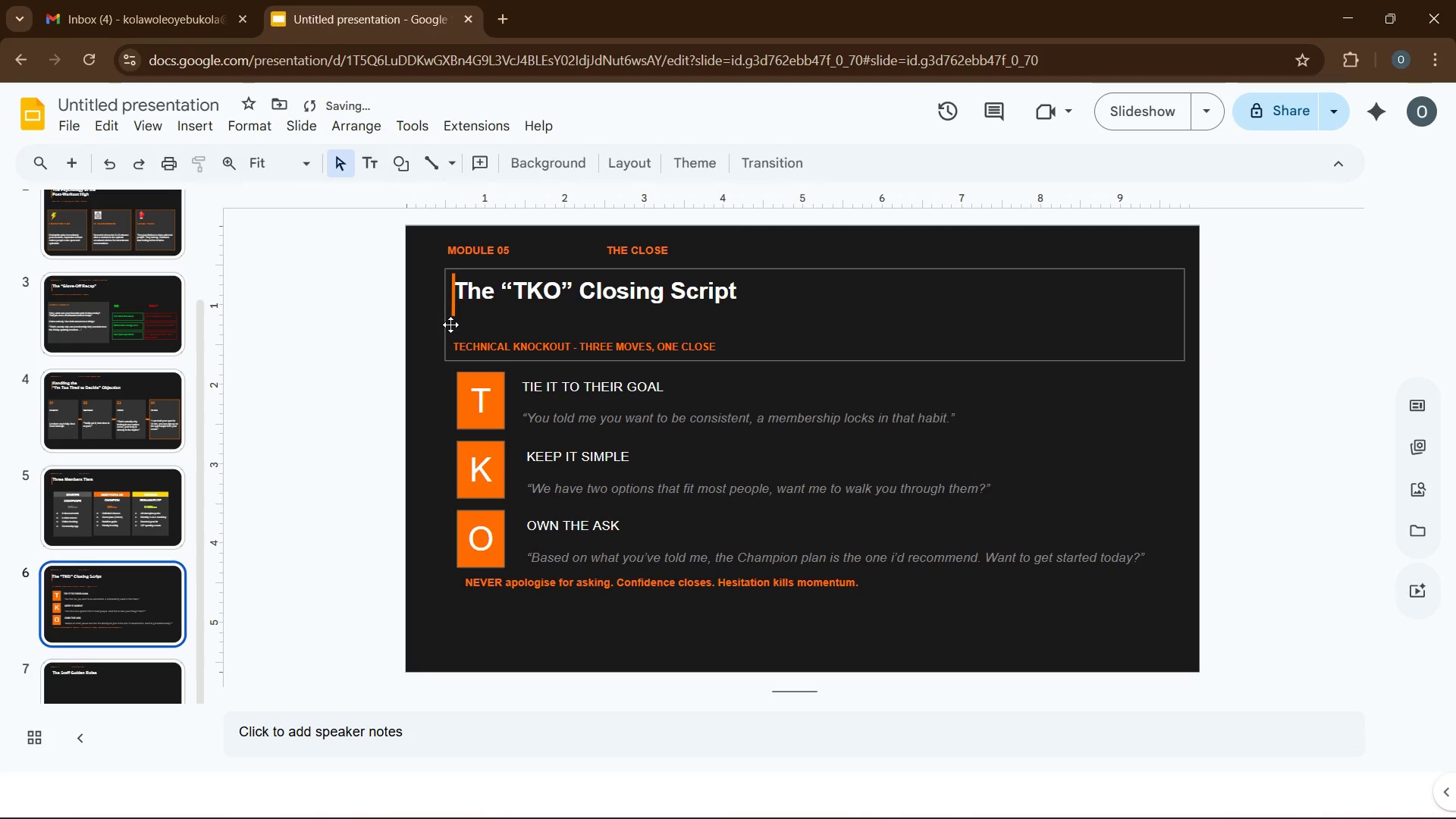 
left_click([421, 398])
 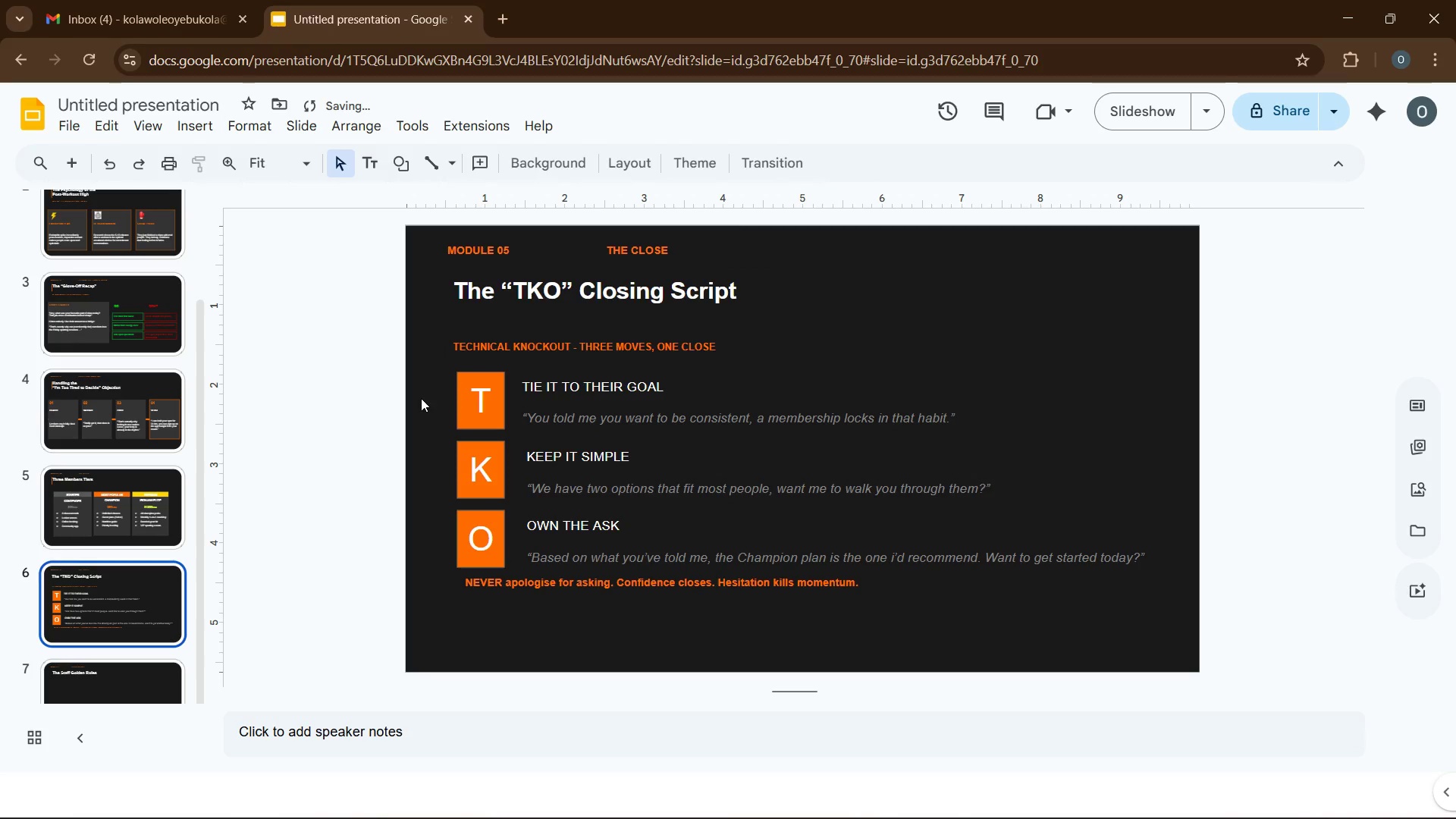 
hold_key(key=ControlLeft, duration=0.88)
 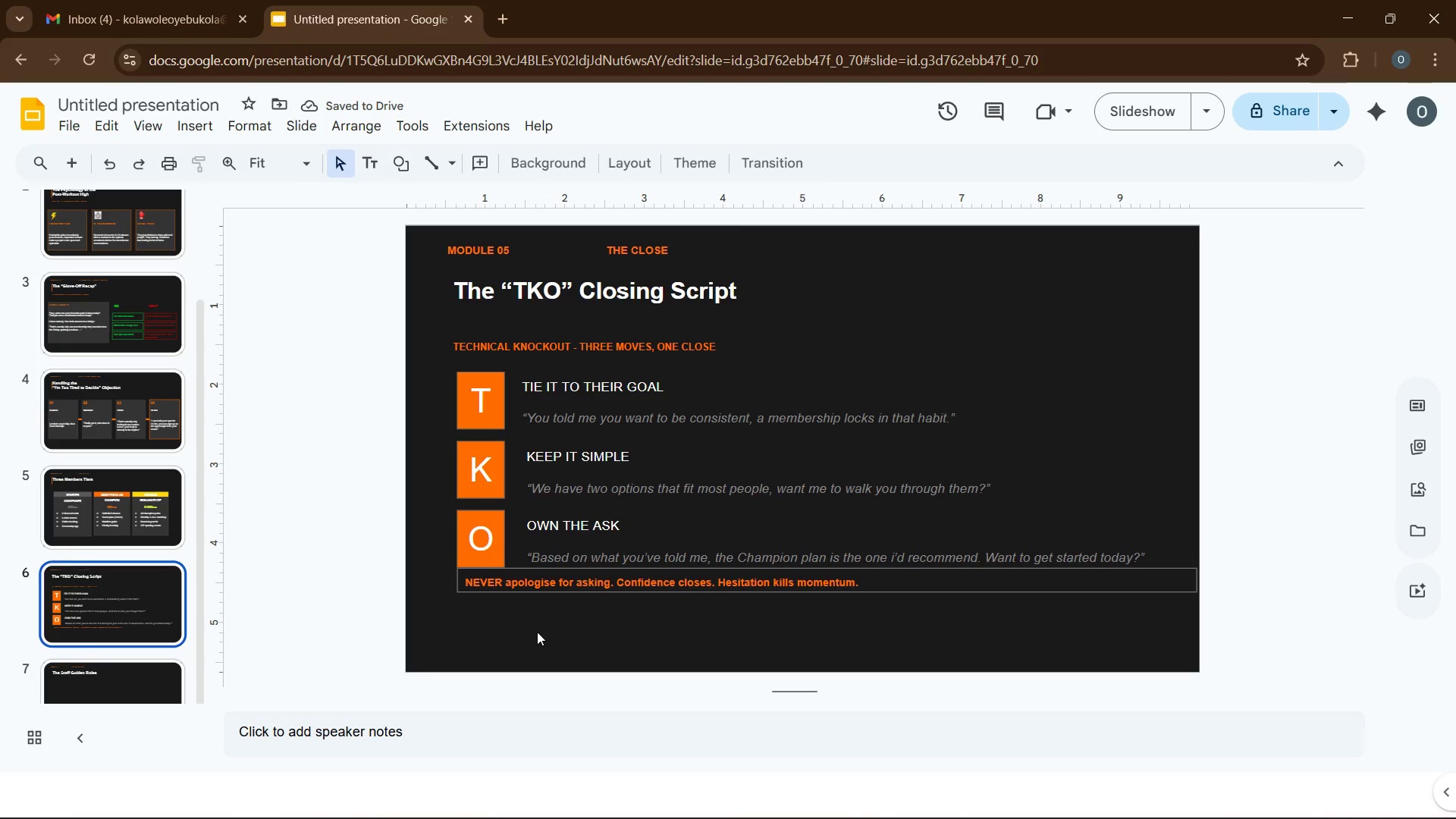 
left_click([537, 632])
 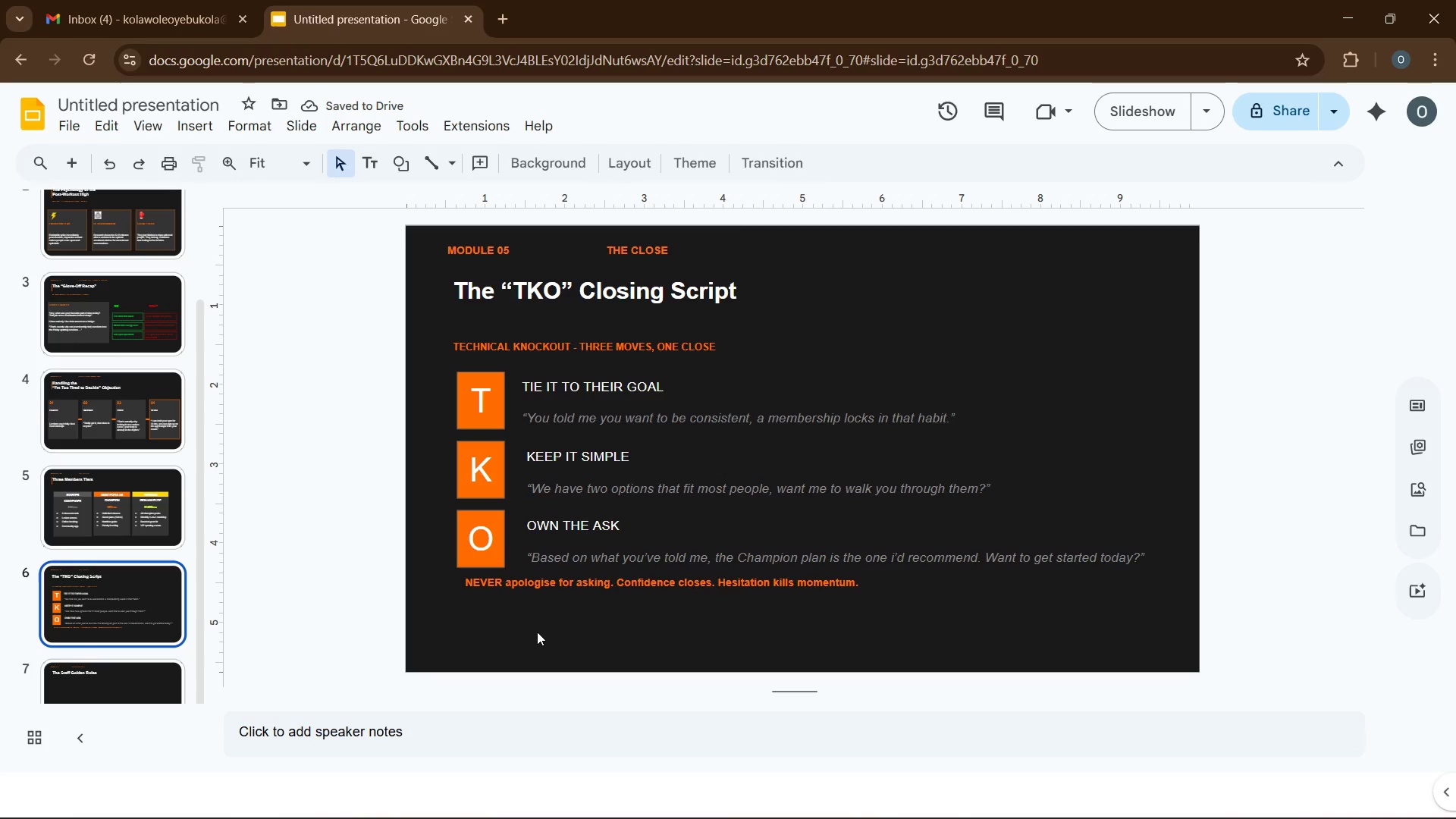 
key(Control+V)
 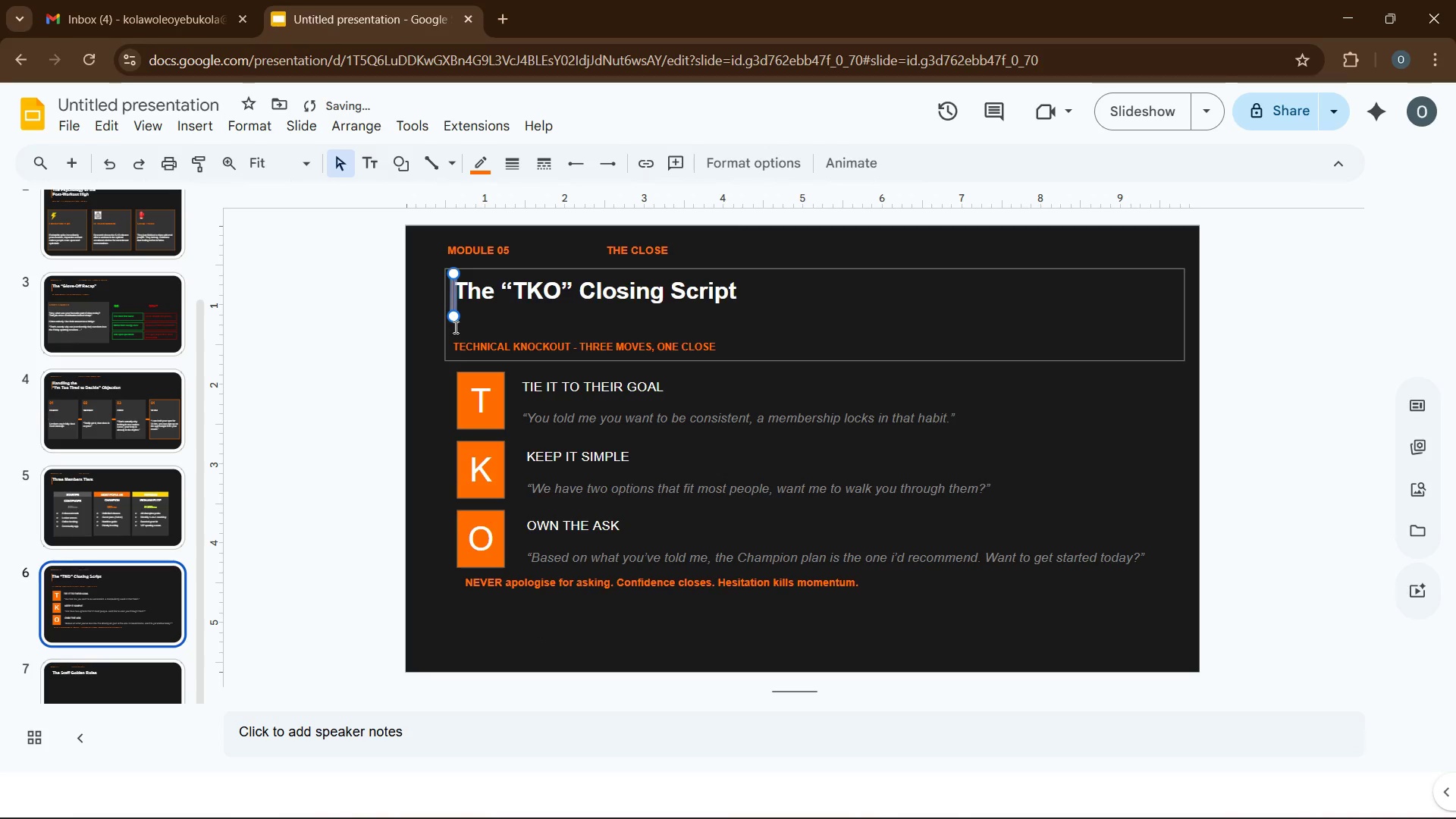 
key(ArrowLeft)
 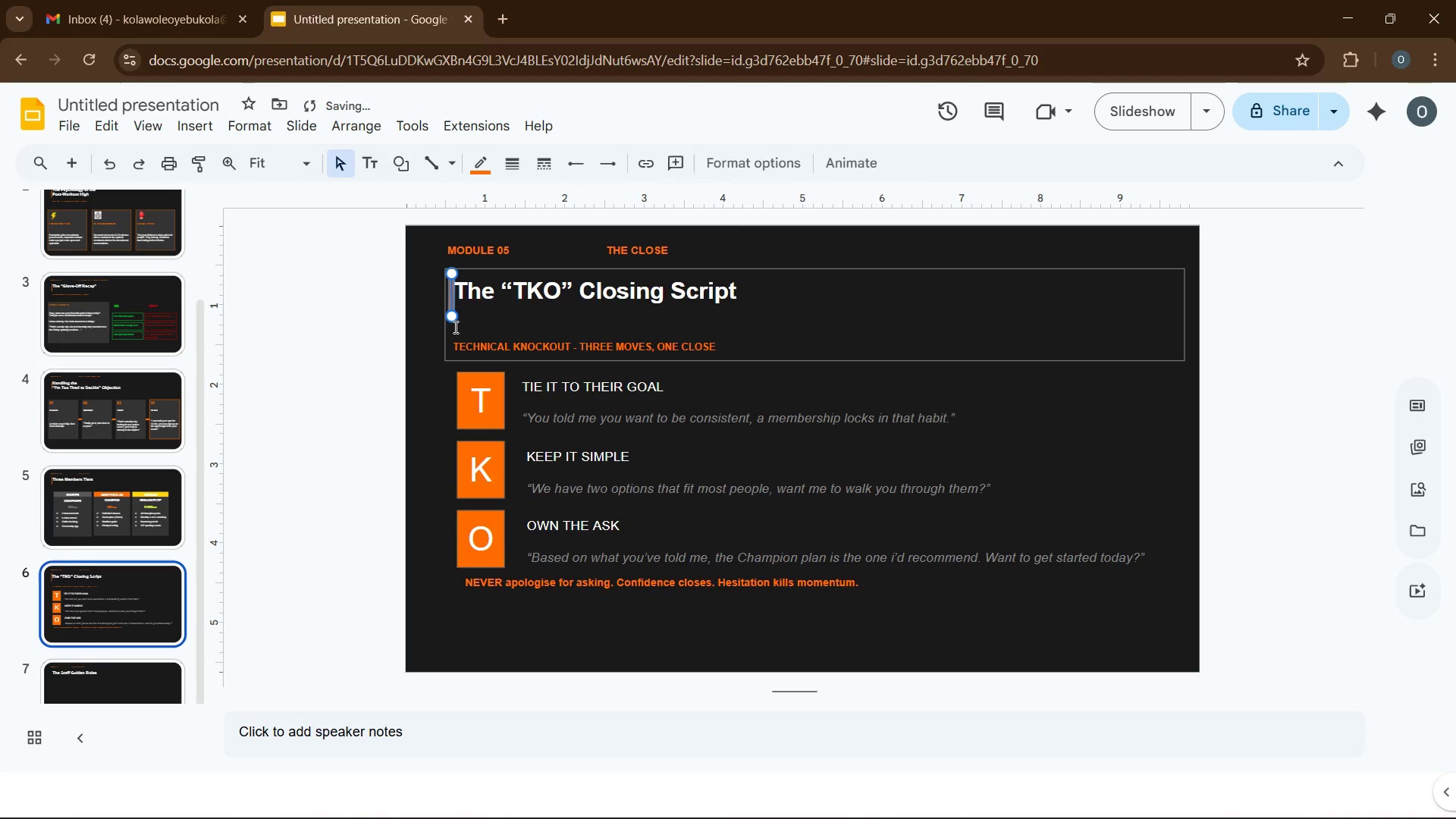 
key(ArrowLeft)
 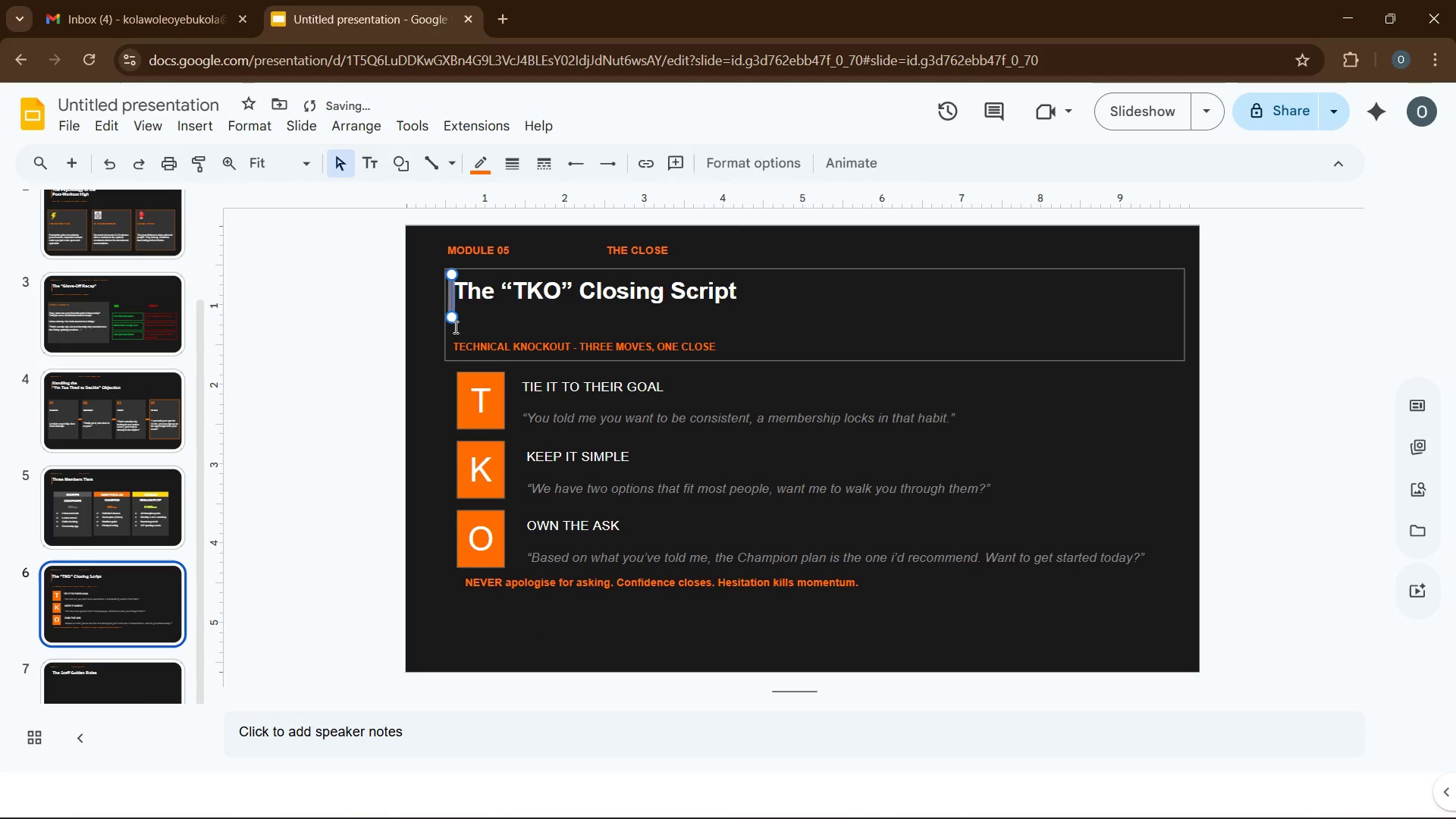 
key(ArrowDown)
 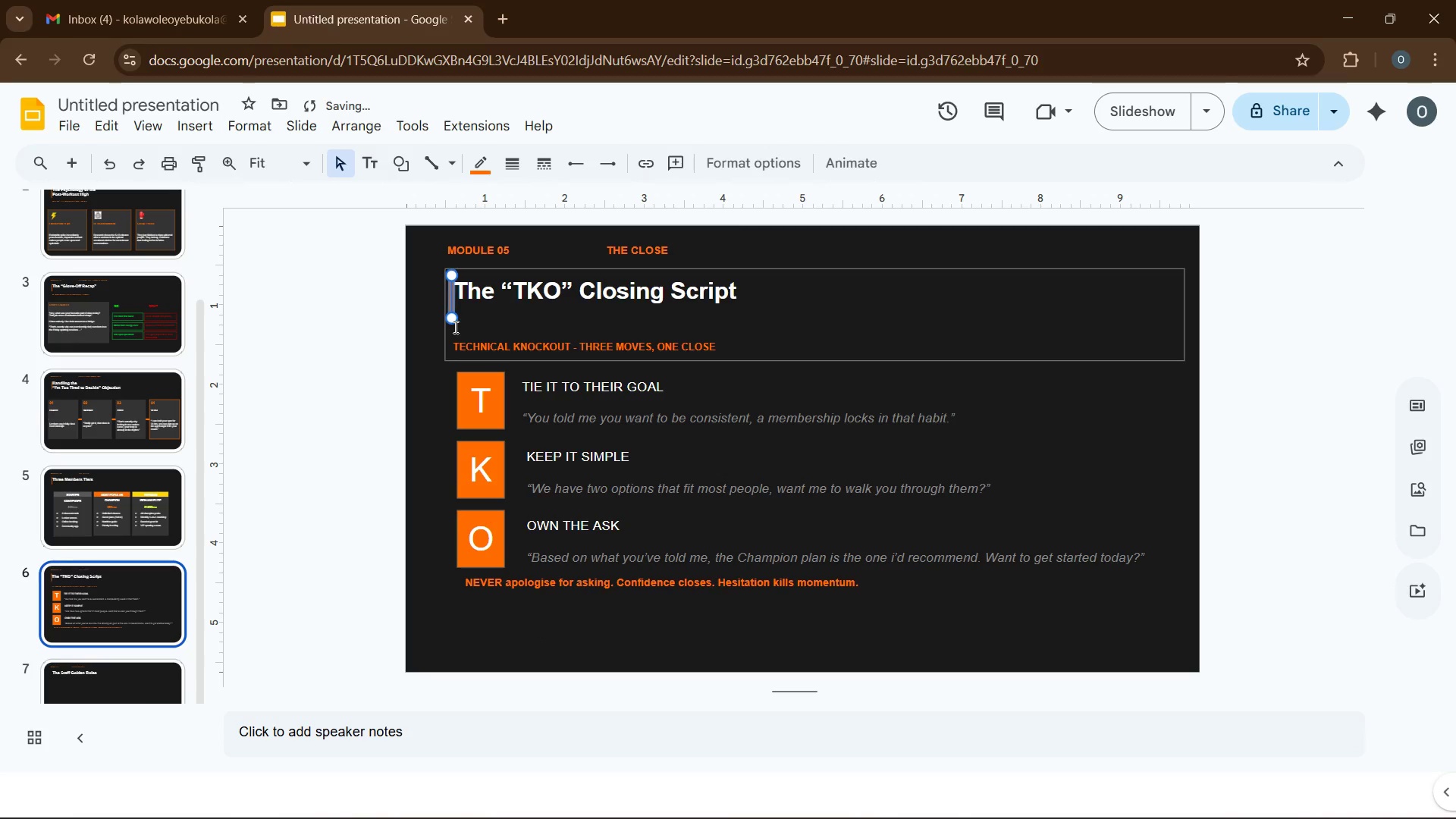 
key(ArrowDown)
 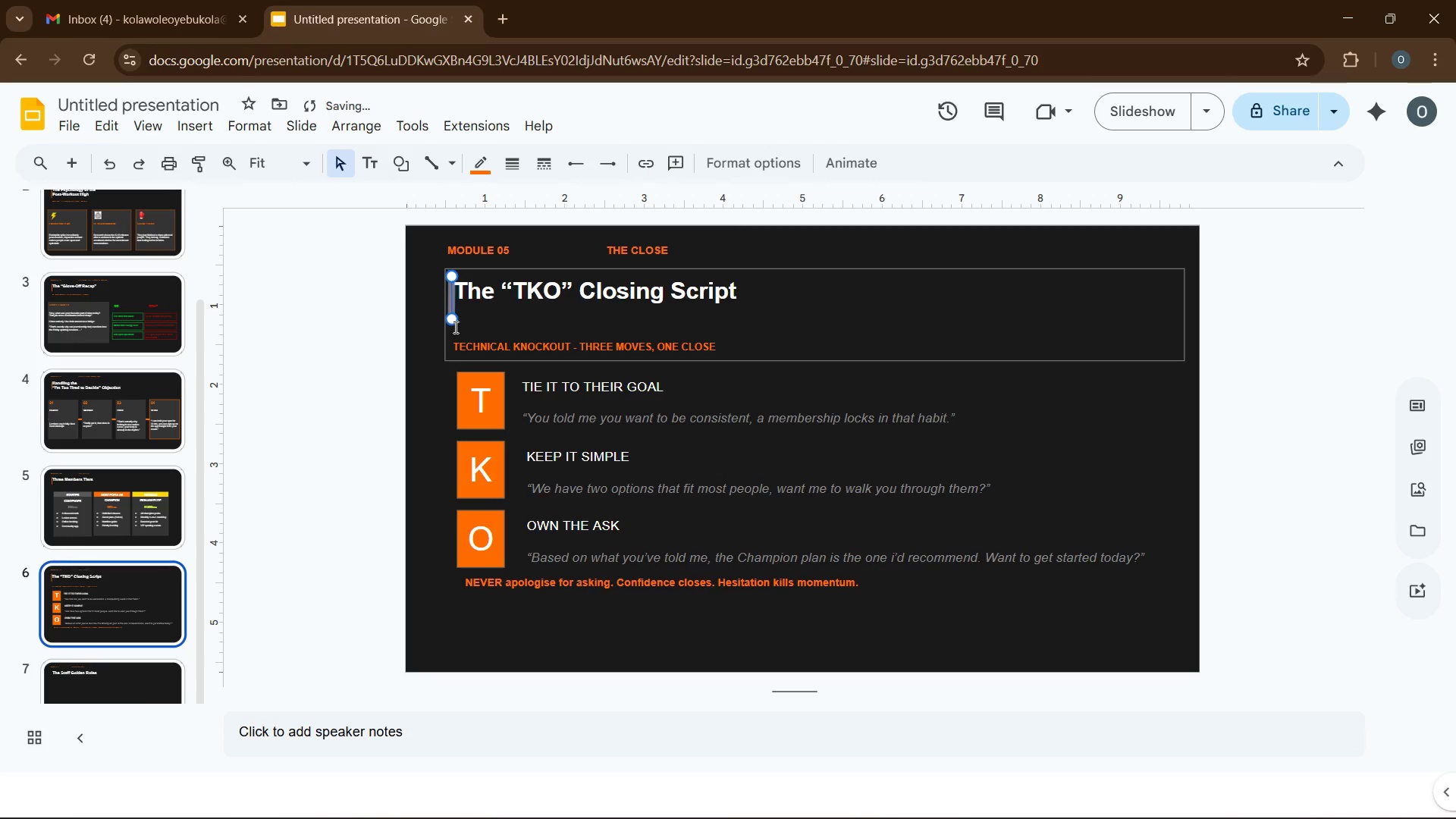 
key(ArrowDown)
 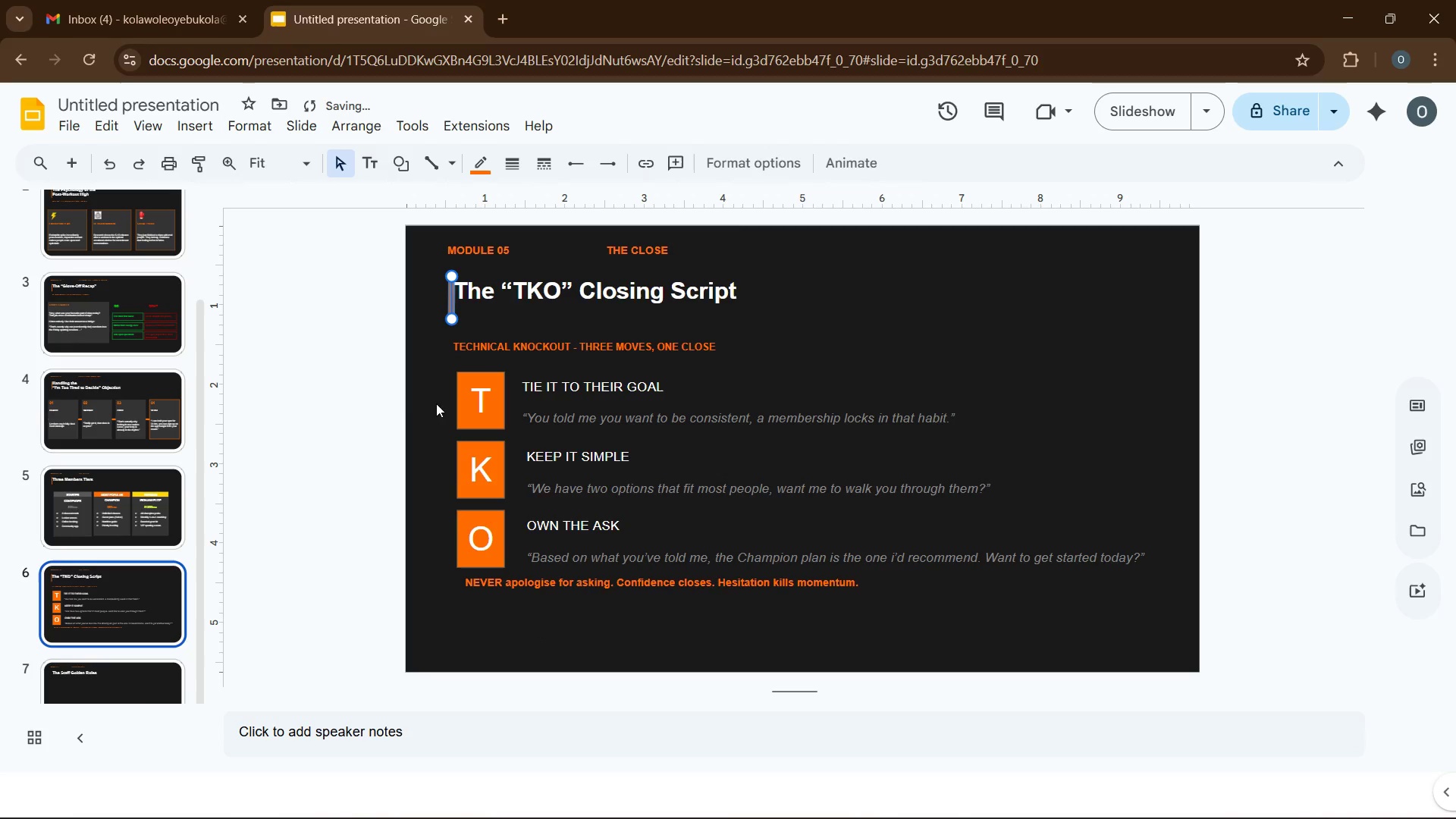 
left_click([441, 415])
 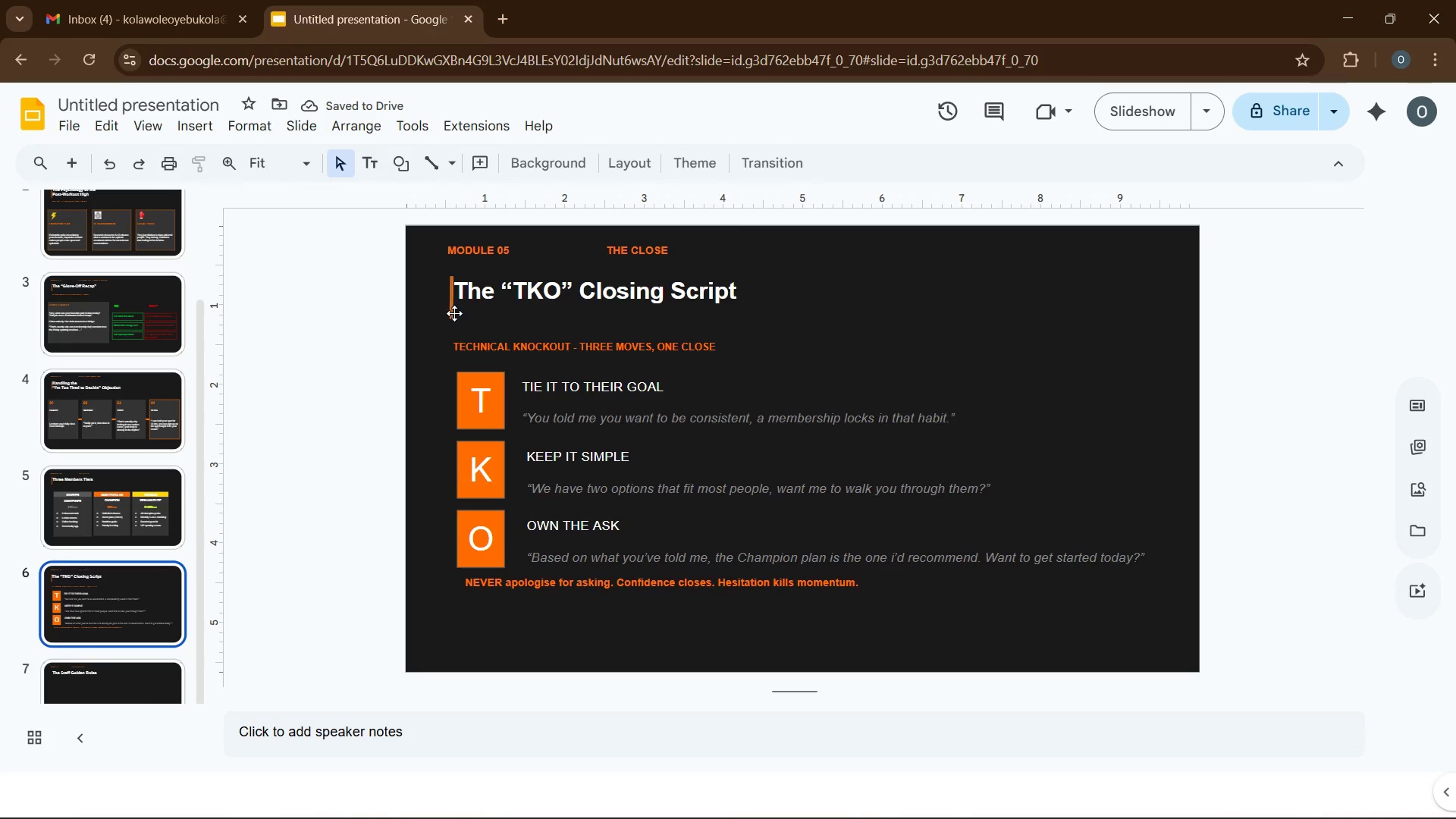 
left_click([452, 314])
 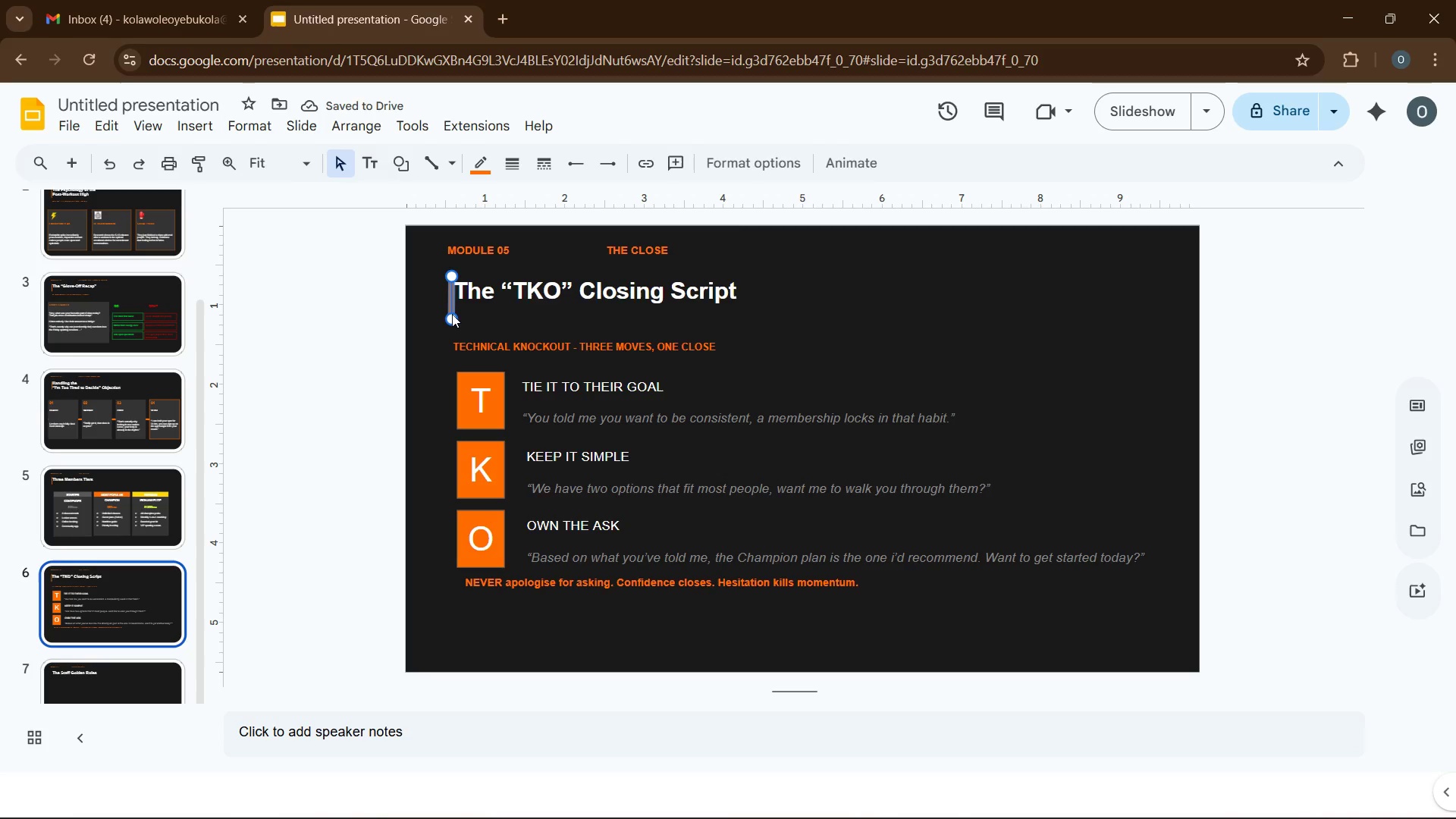 
key(ArrowLeft)
 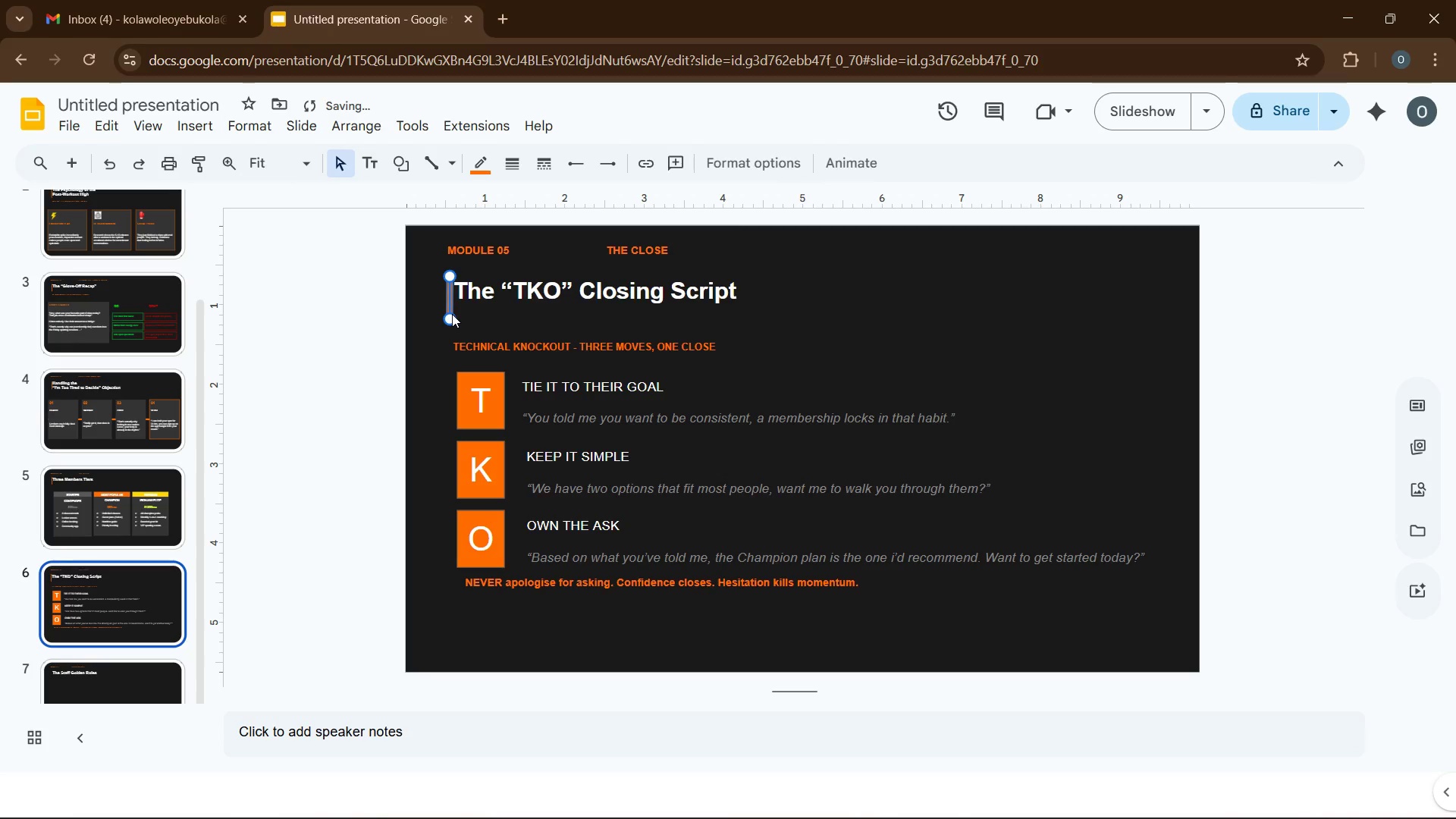 
key(ArrowLeft)
 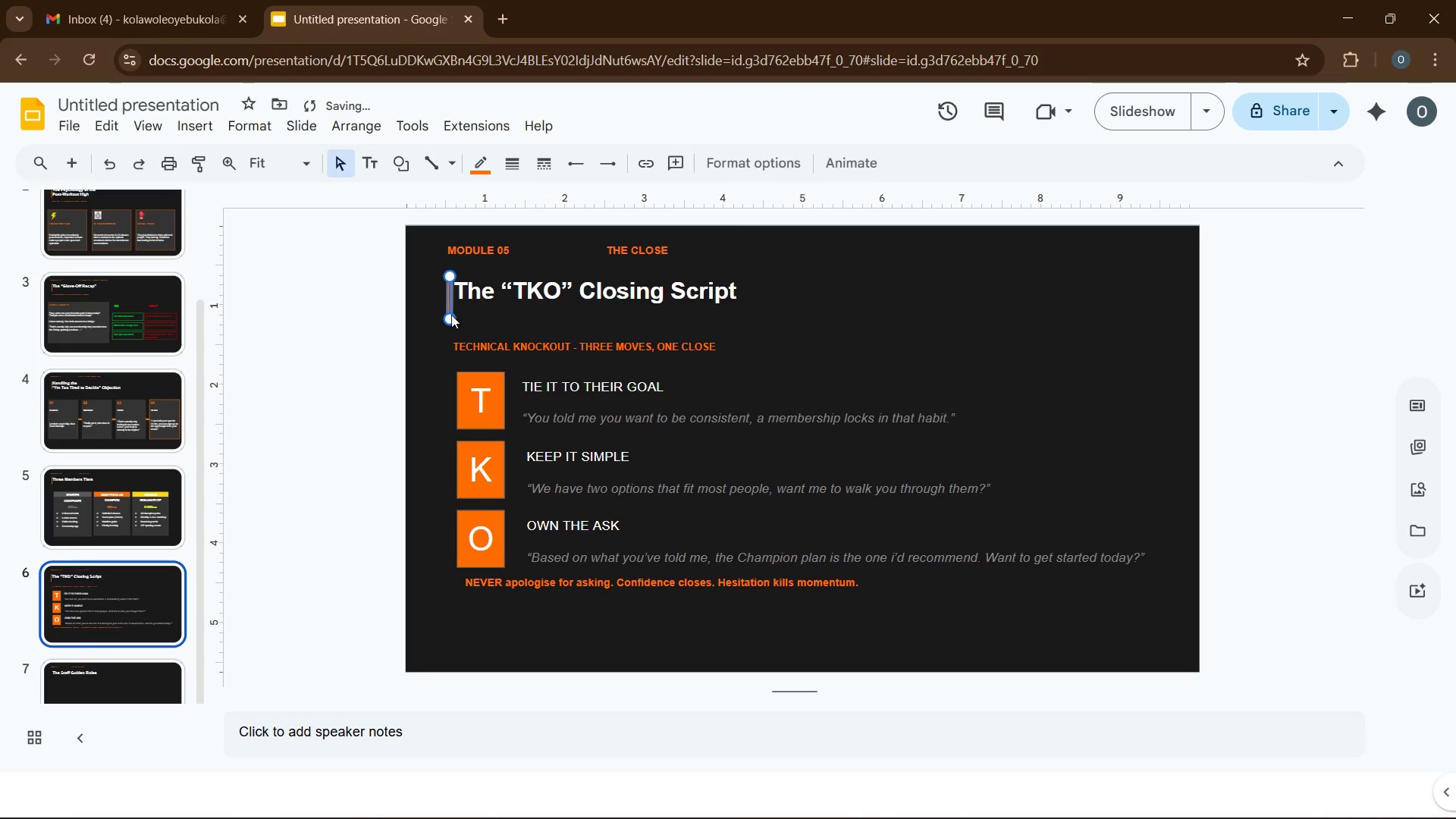 
key(ArrowLeft)
 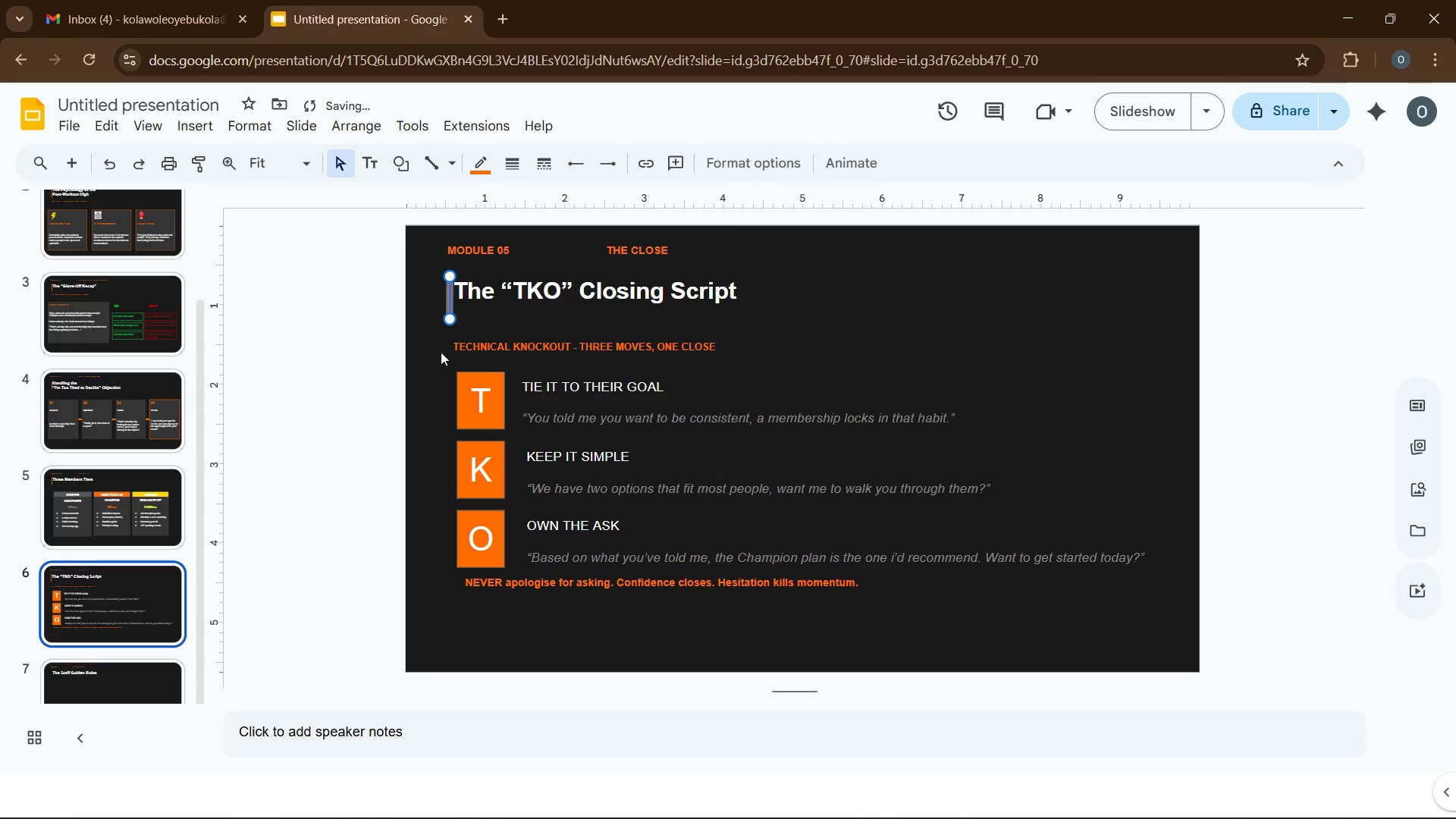 
key(ArrowLeft)
 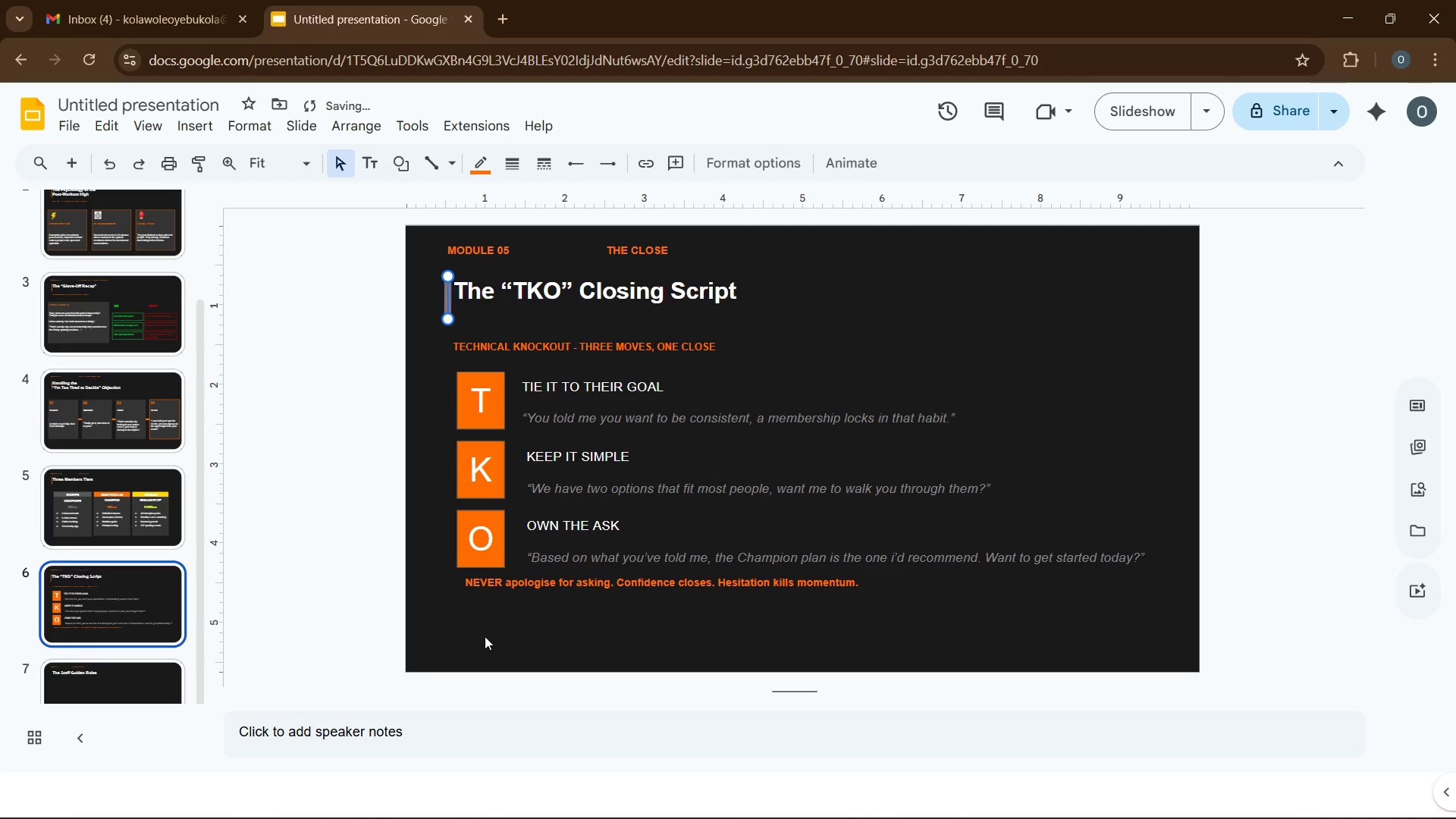 
left_click([485, 637])
 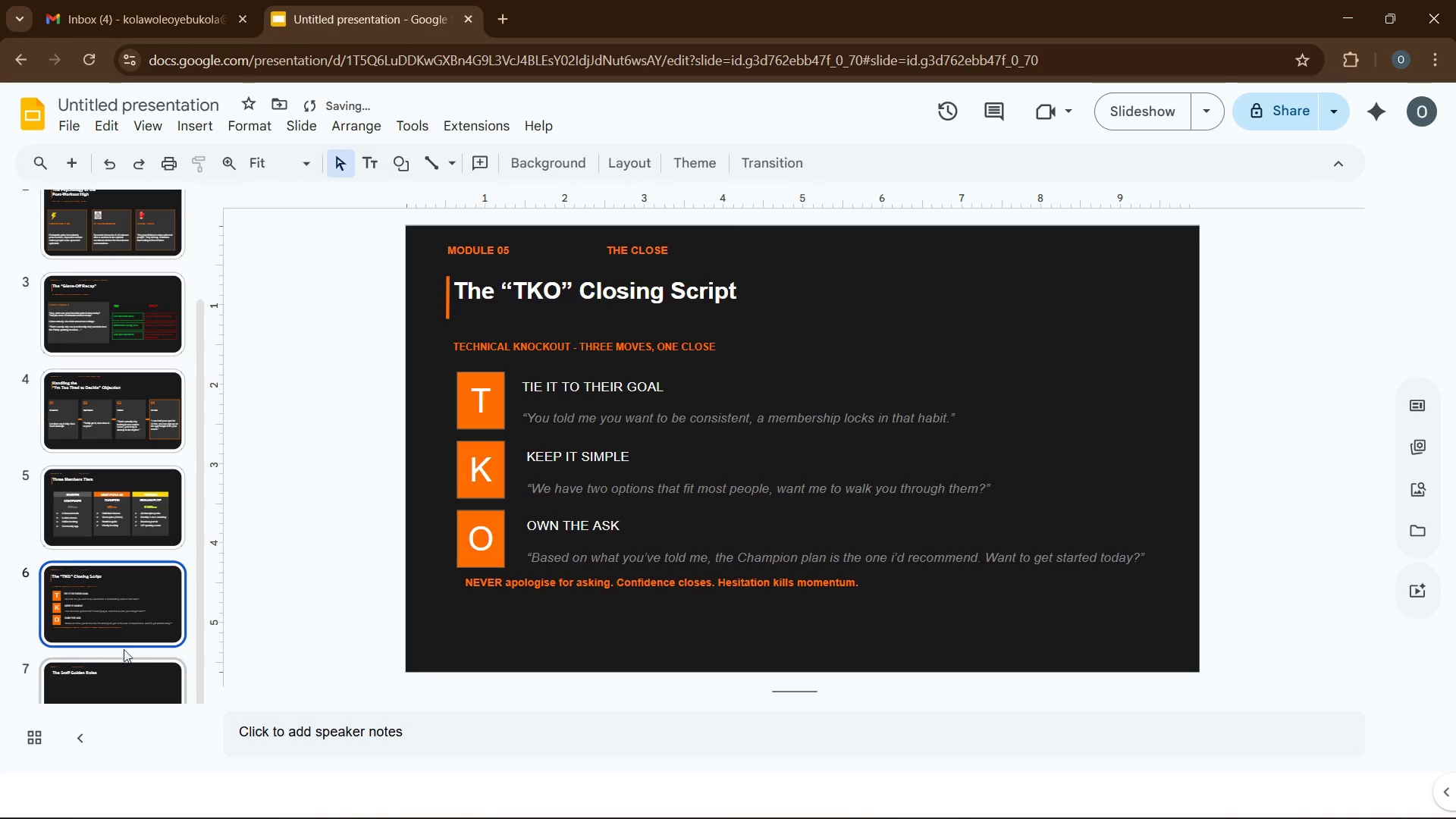 
left_click([136, 670])
 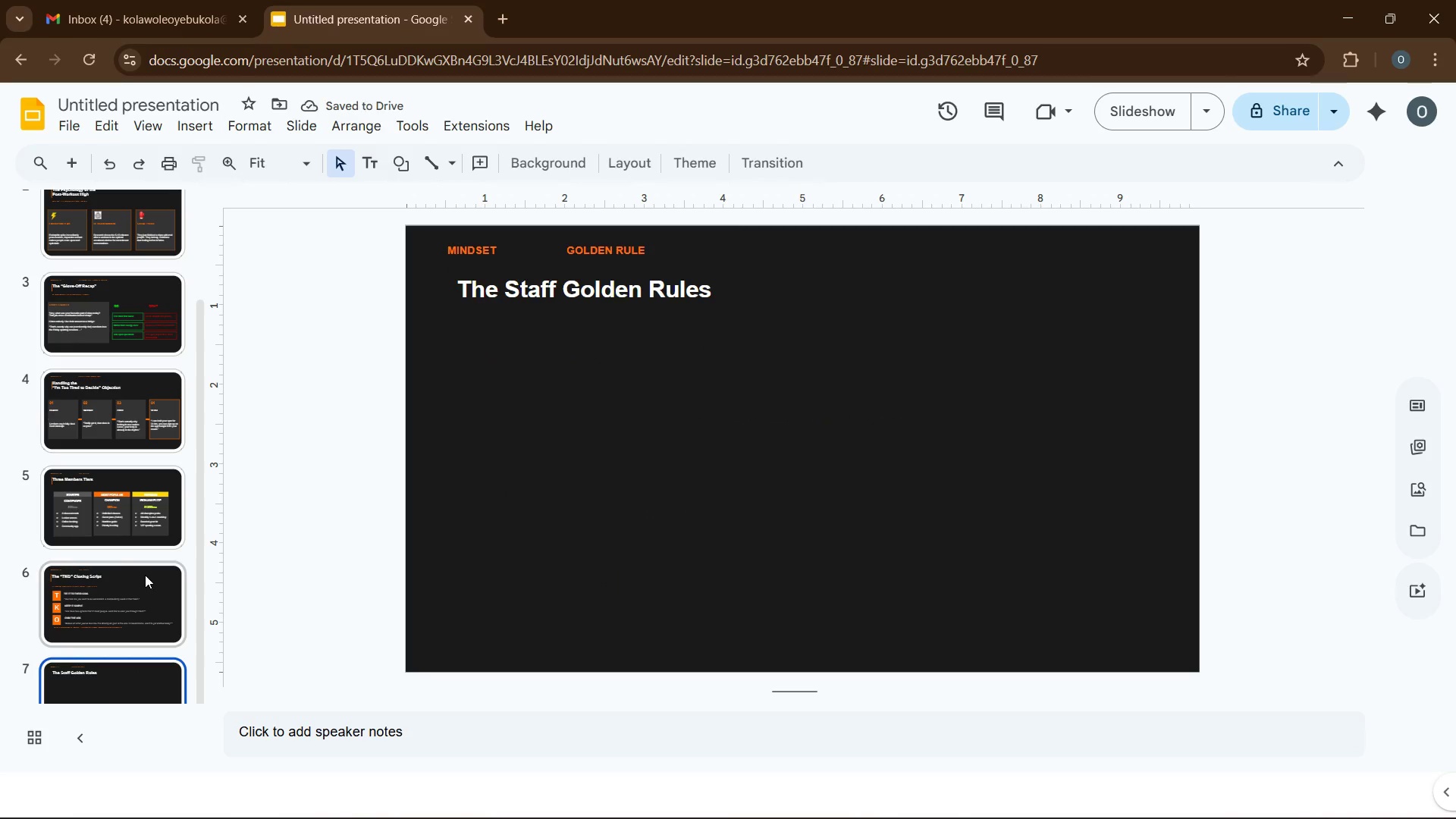 
left_click([145, 575])
 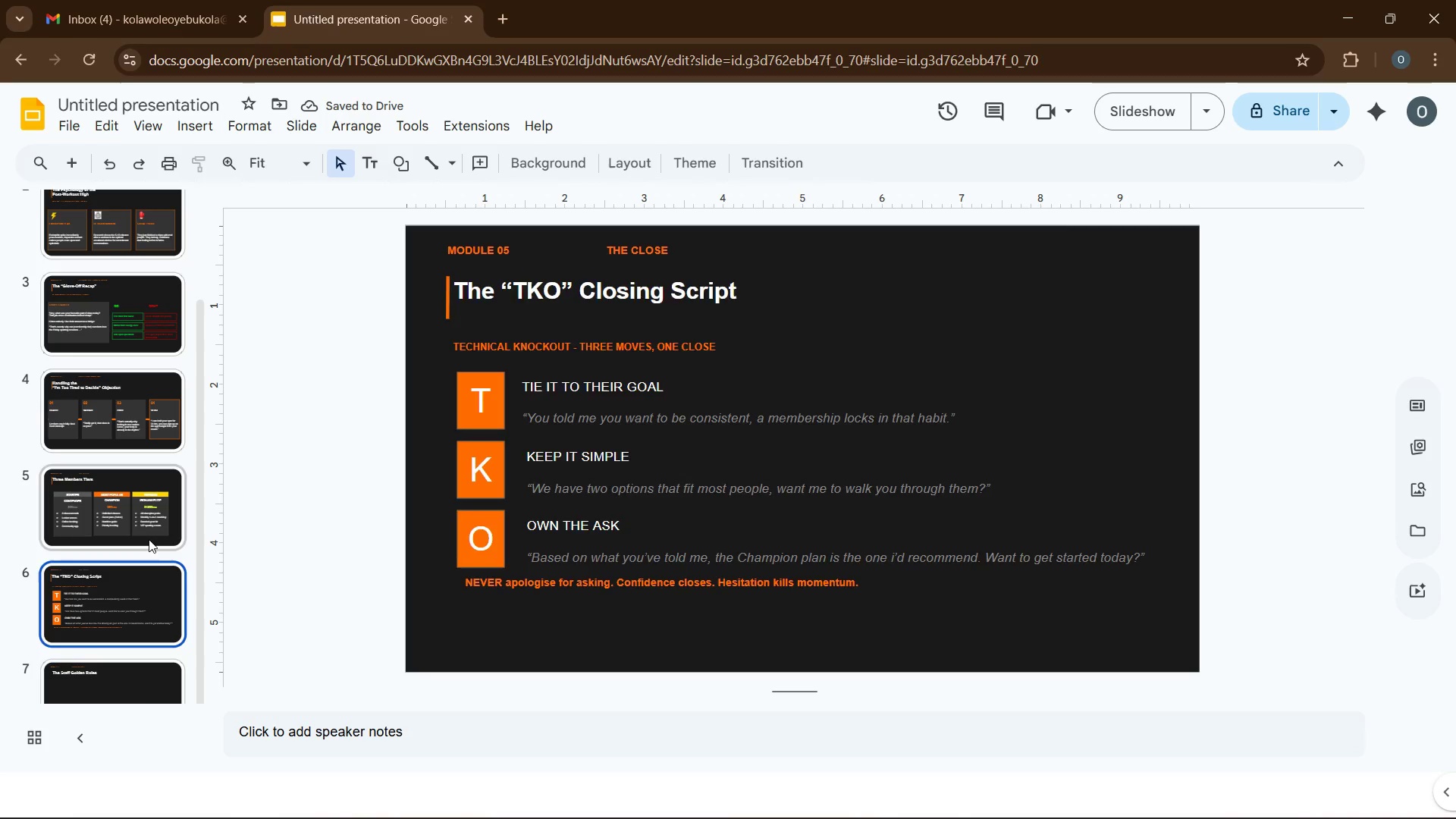 
left_click([149, 539])
 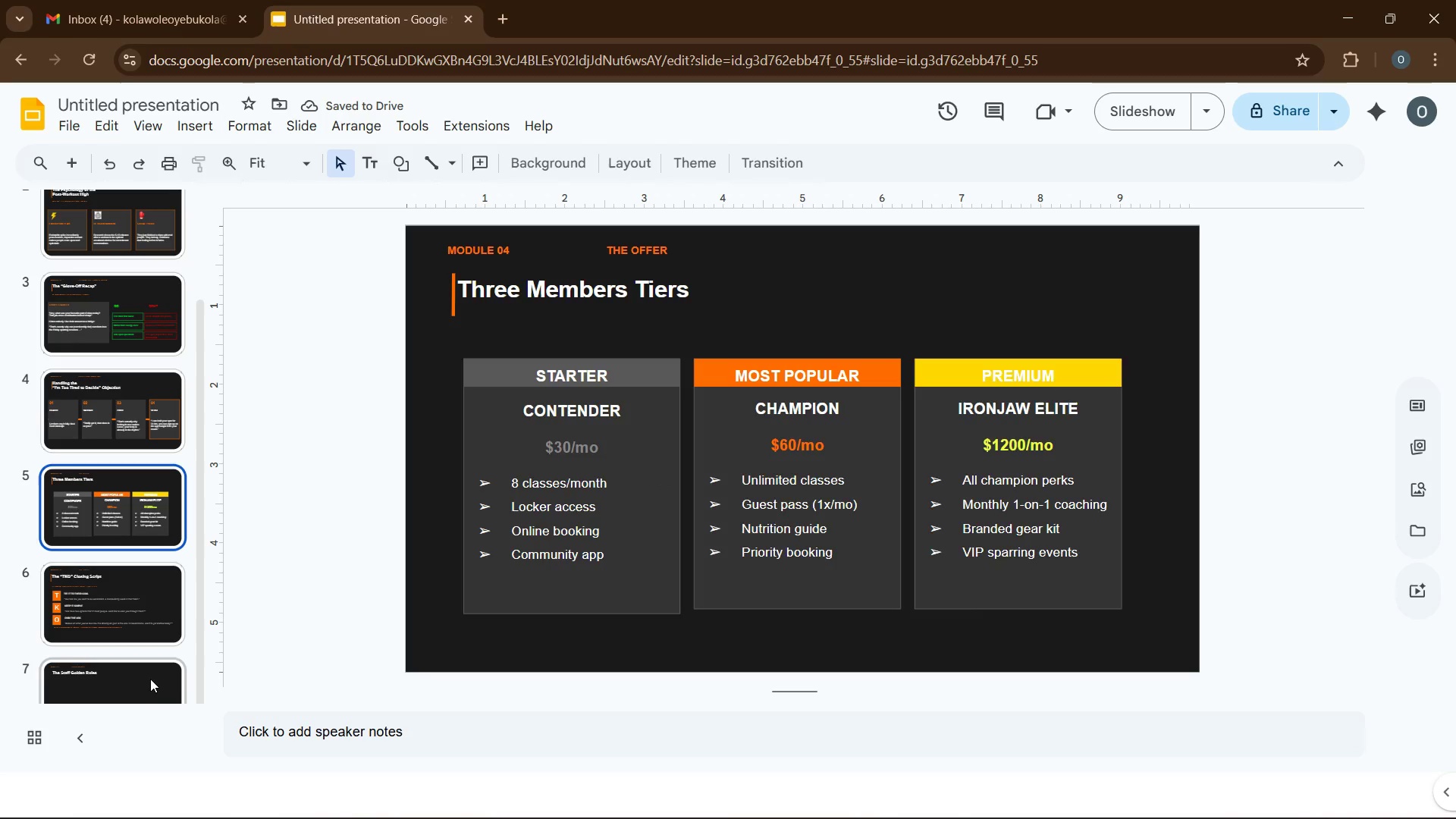 
left_click([150, 680])
 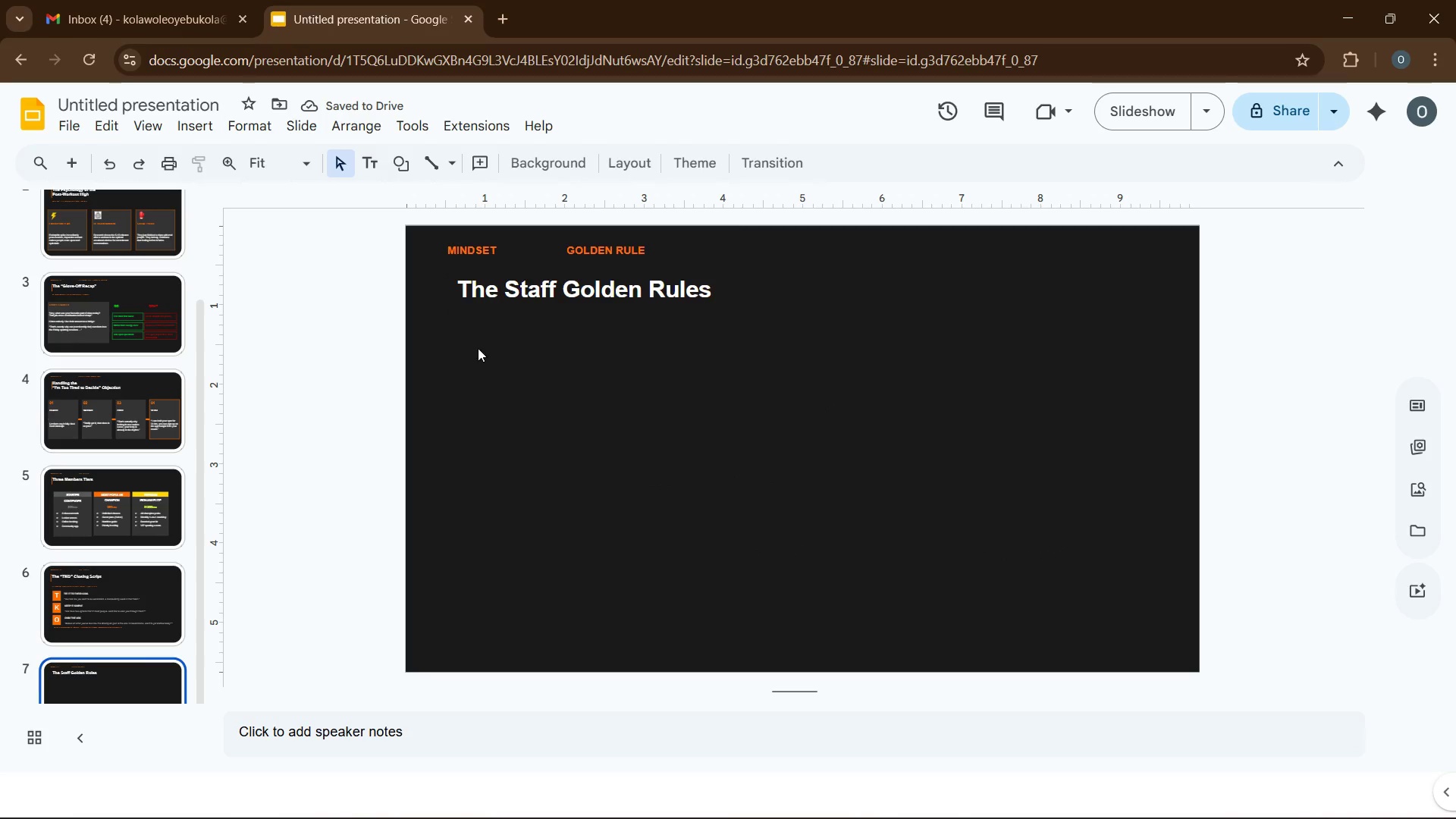 
left_click([464, 349])
 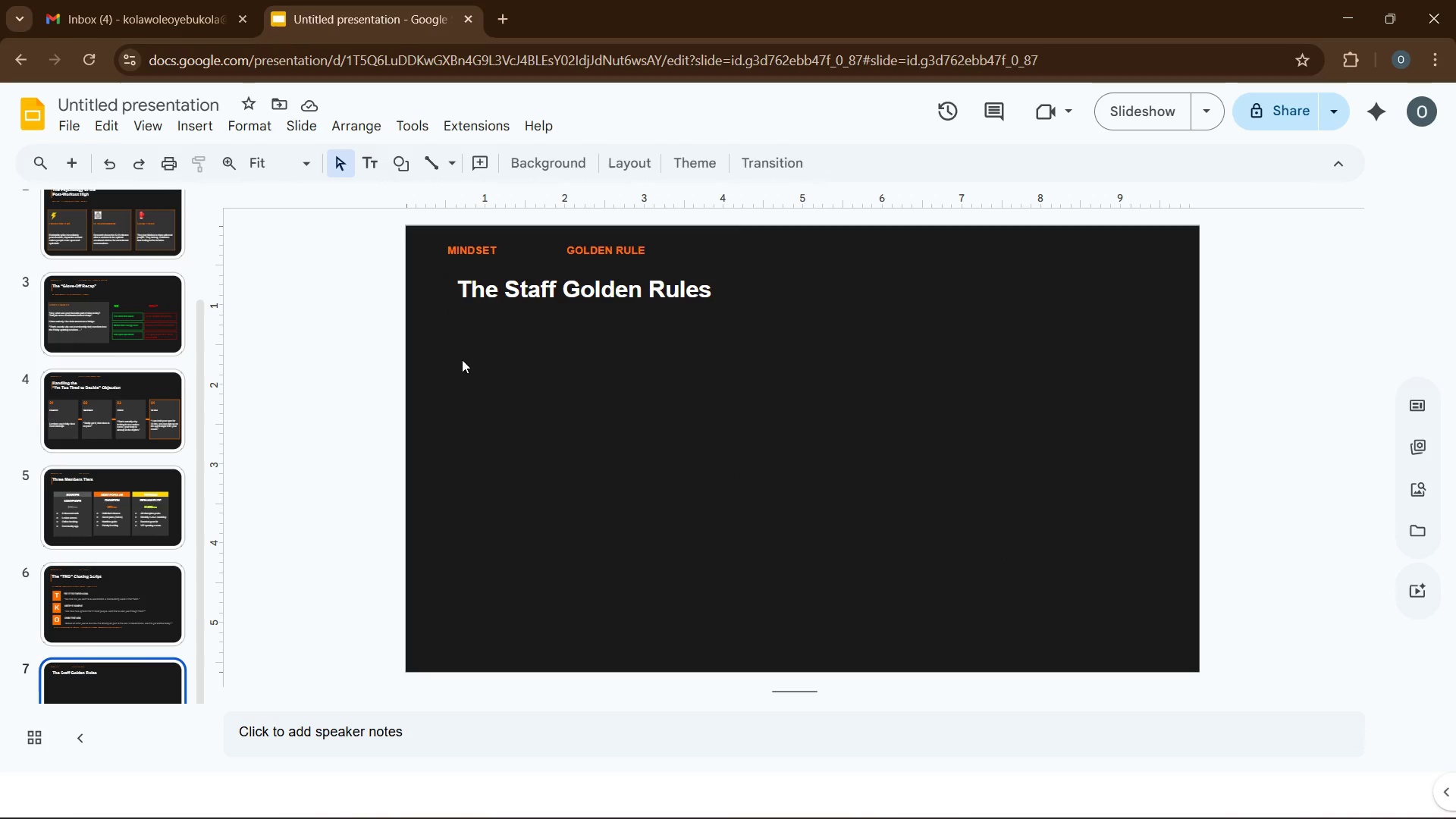 
key(Control+V)
 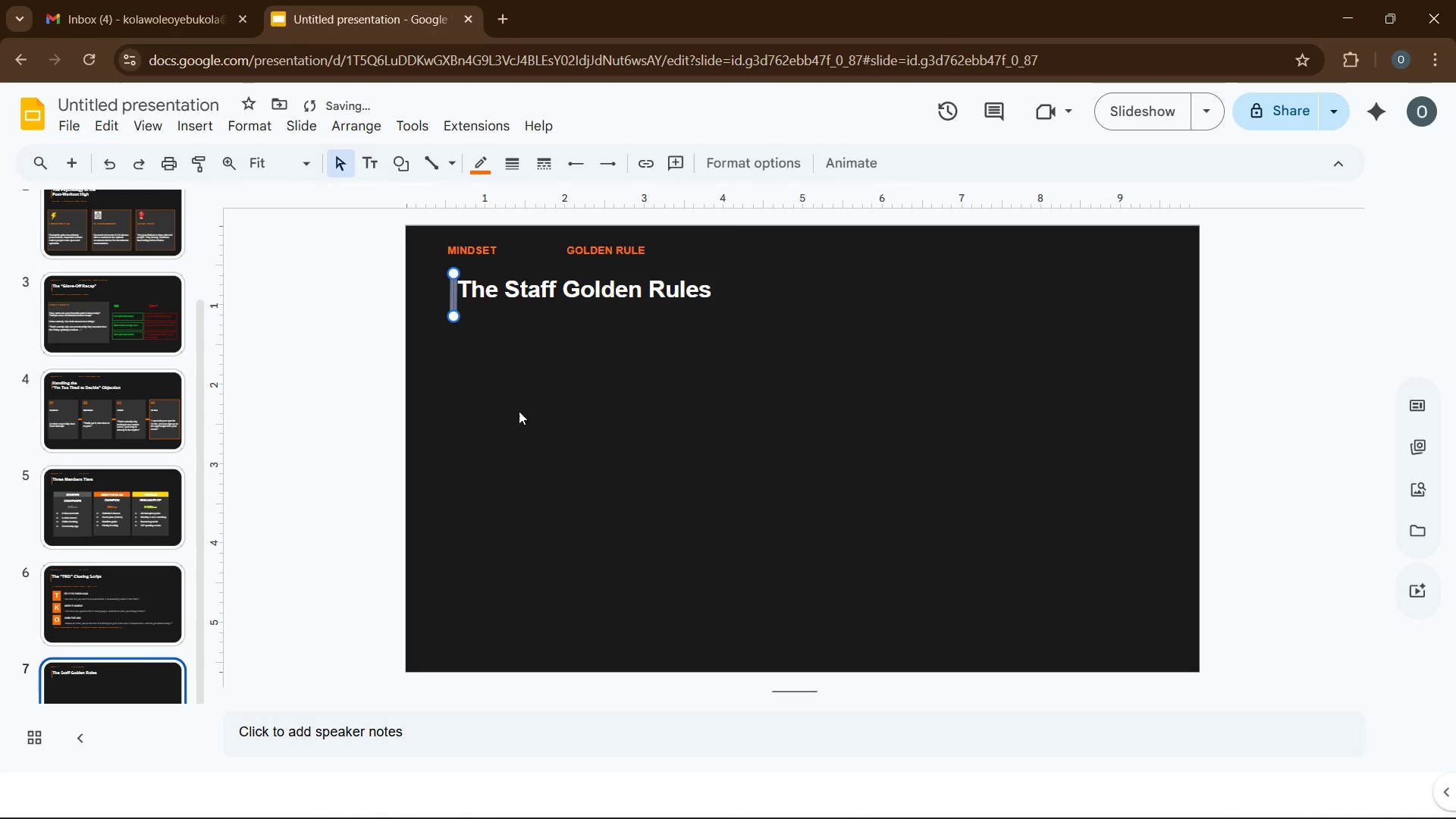 
left_click([563, 451])
 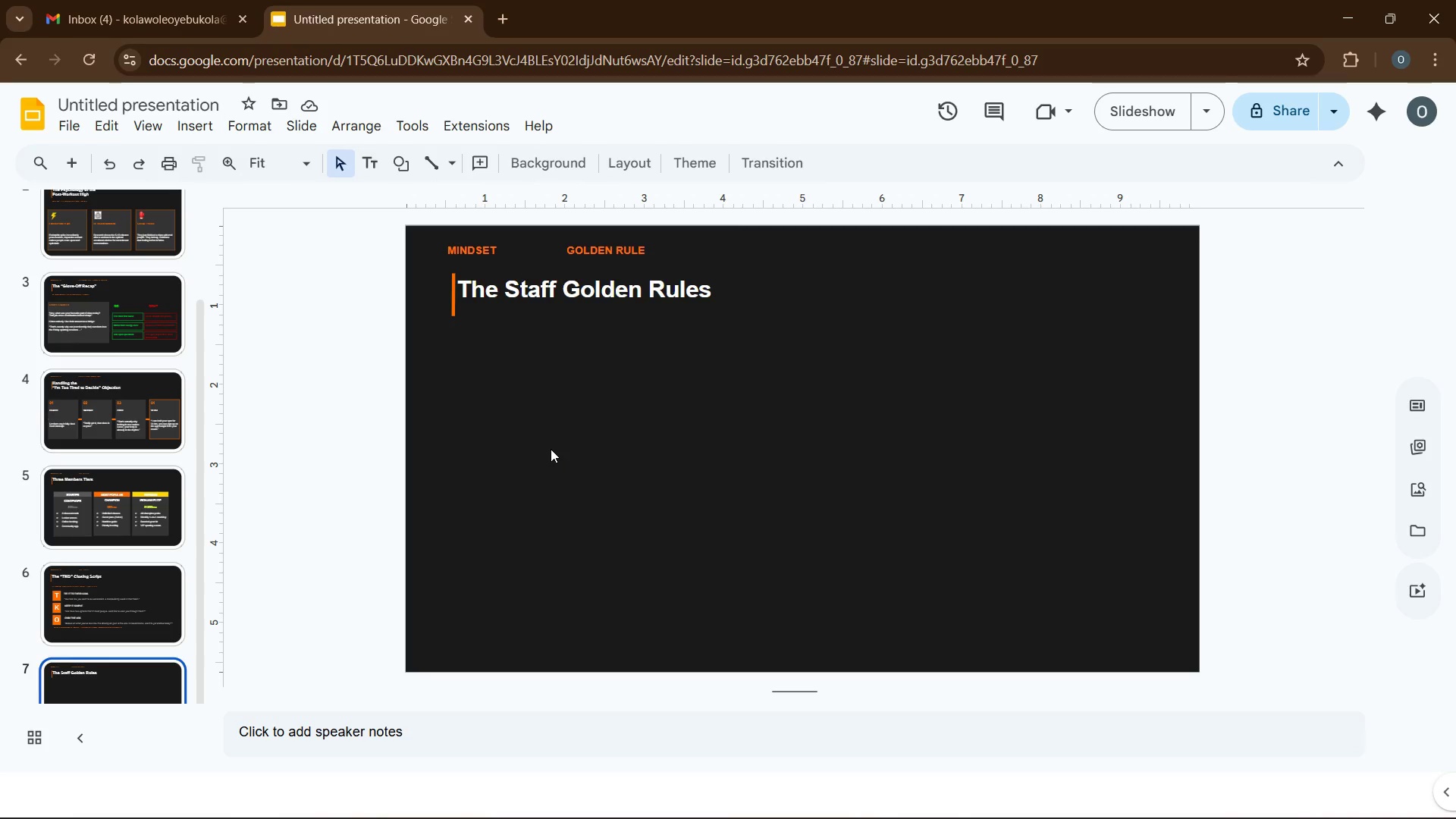 
wait(13.0)
 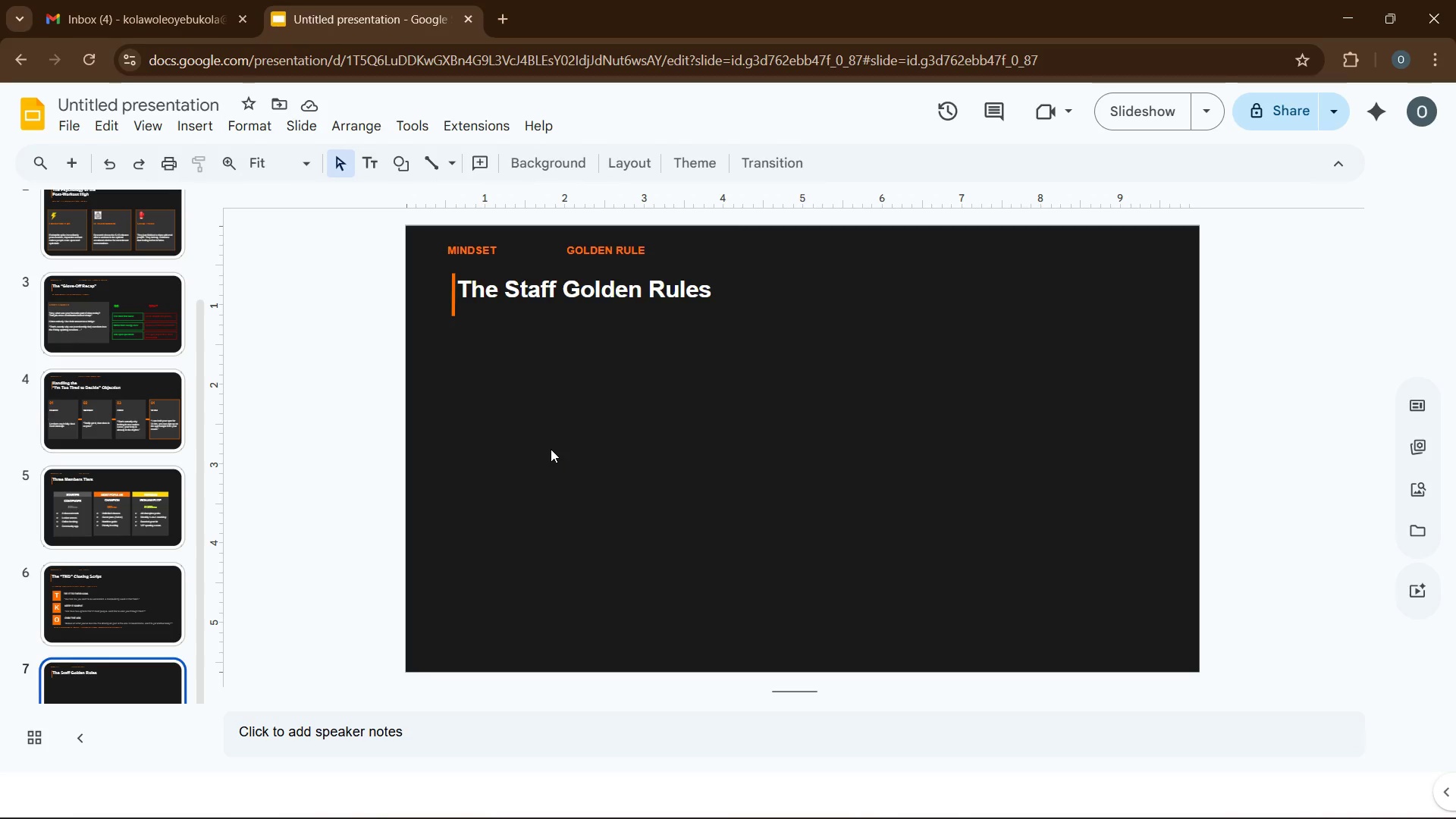 
left_click([182, 122])
 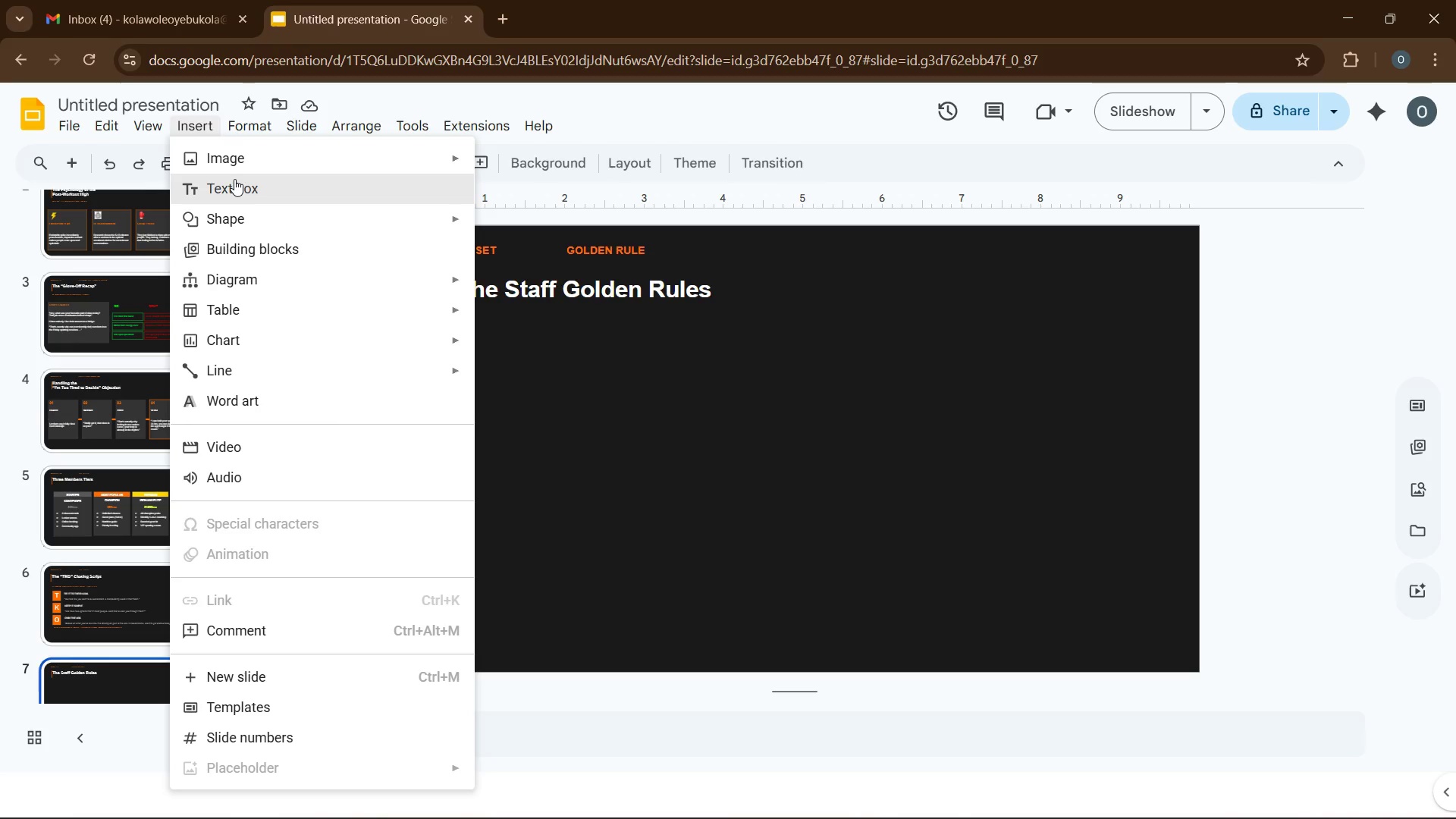 
left_click([234, 179])
 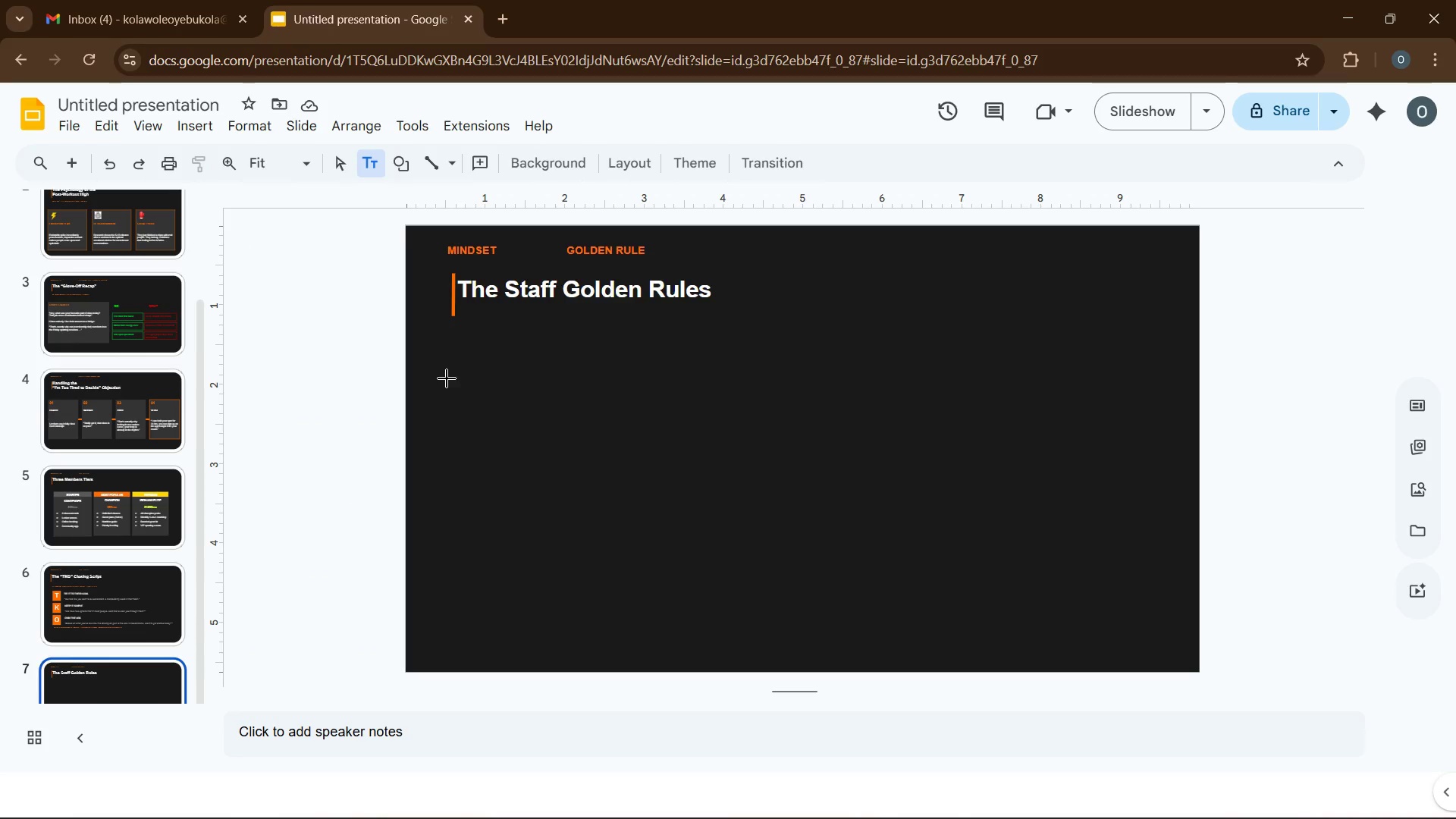 
left_click_drag(start_coordinate=[447, 378], to_coordinate=[1134, 428])
 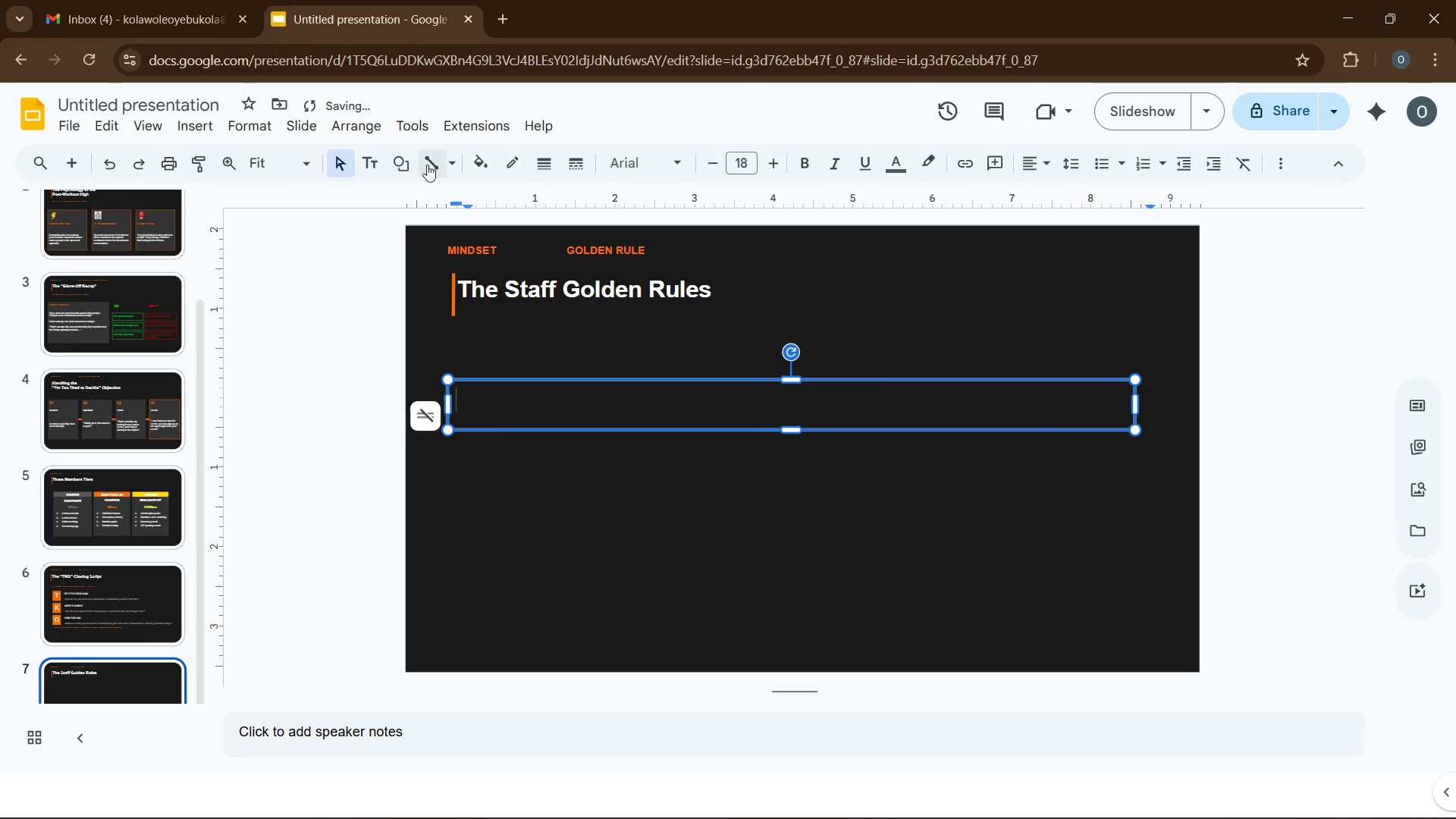 
left_click([468, 165])
 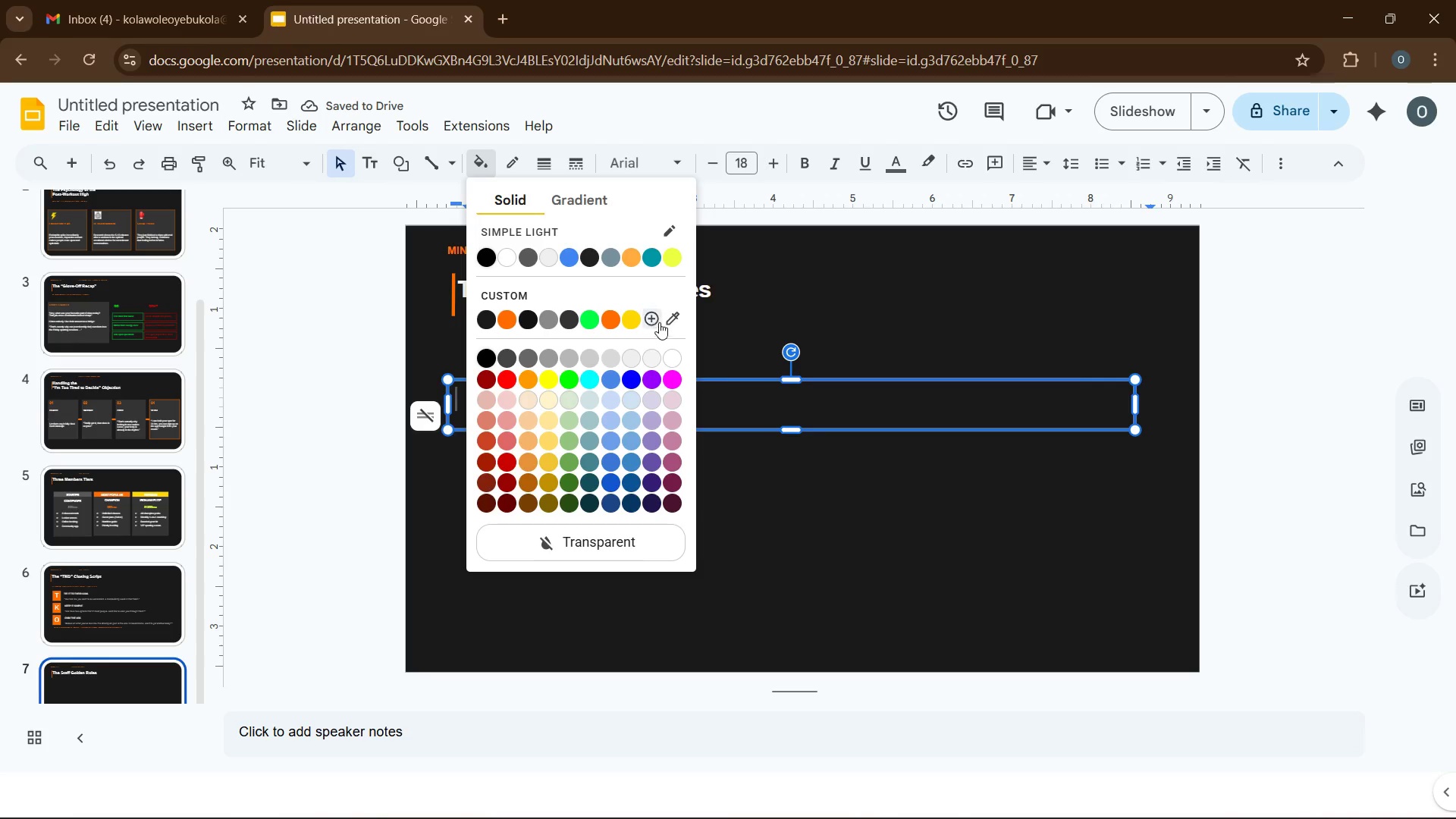 
left_click([651, 319])
 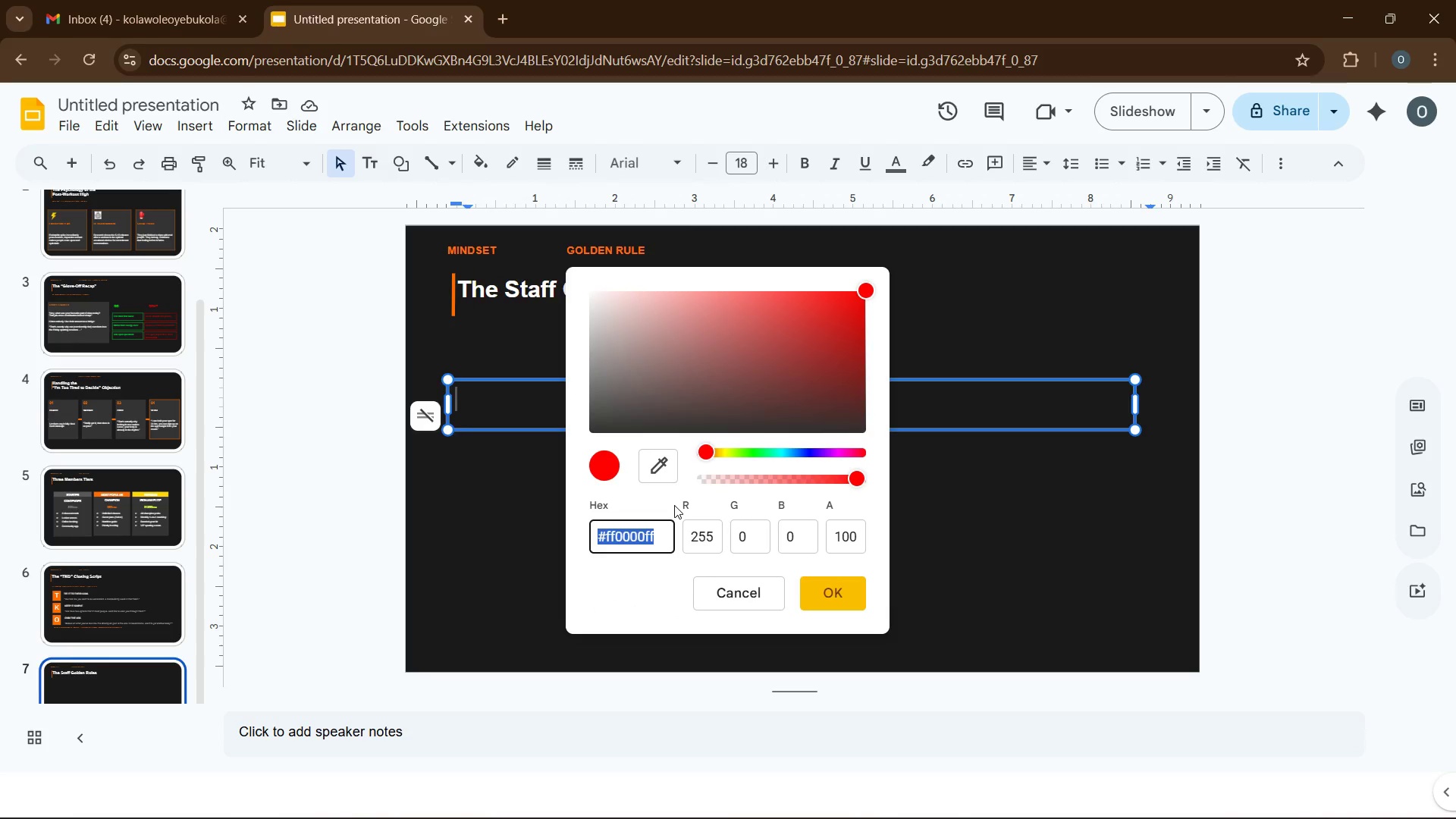 
key(Quote)
 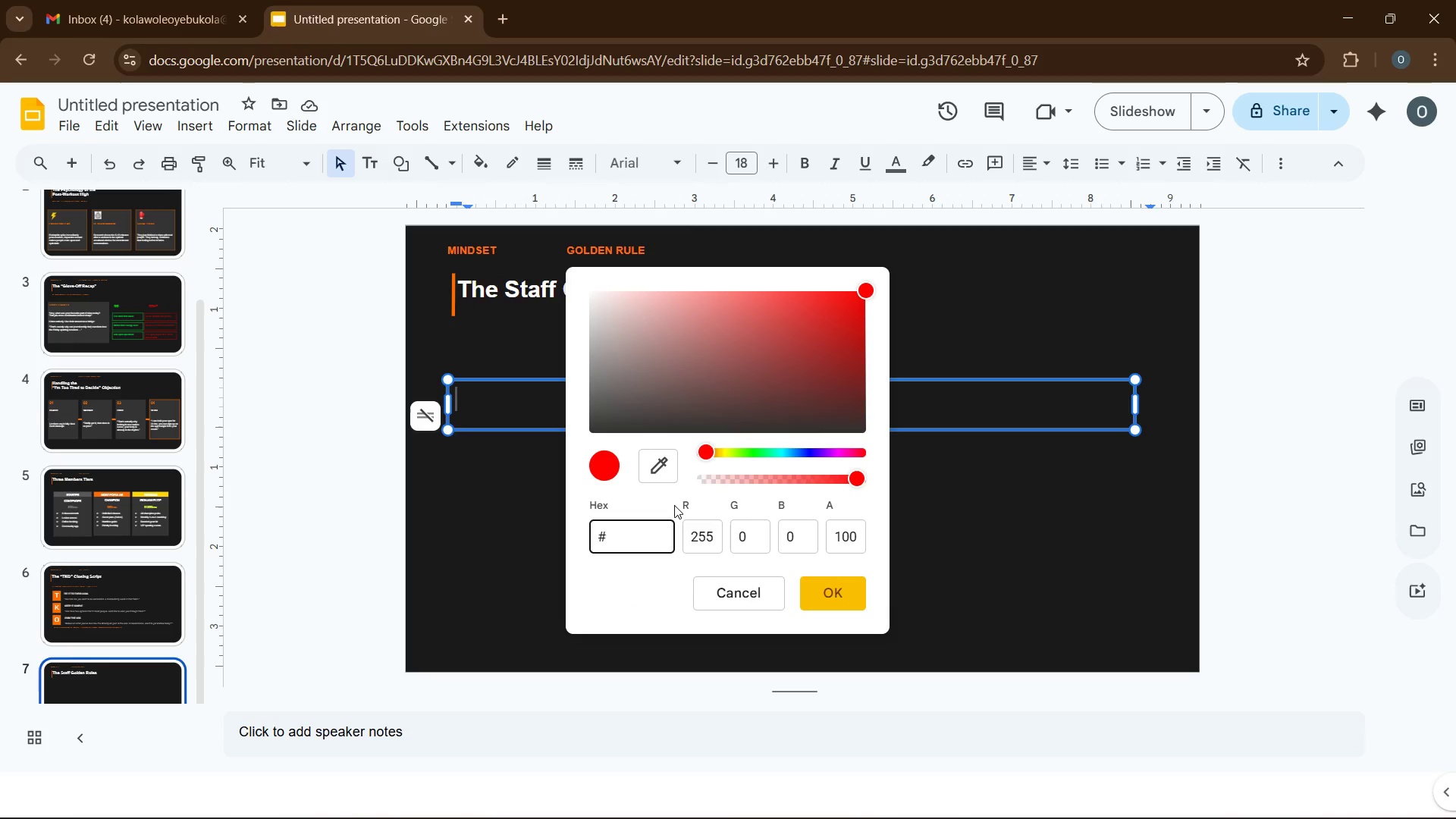 
key(Numpad8)
 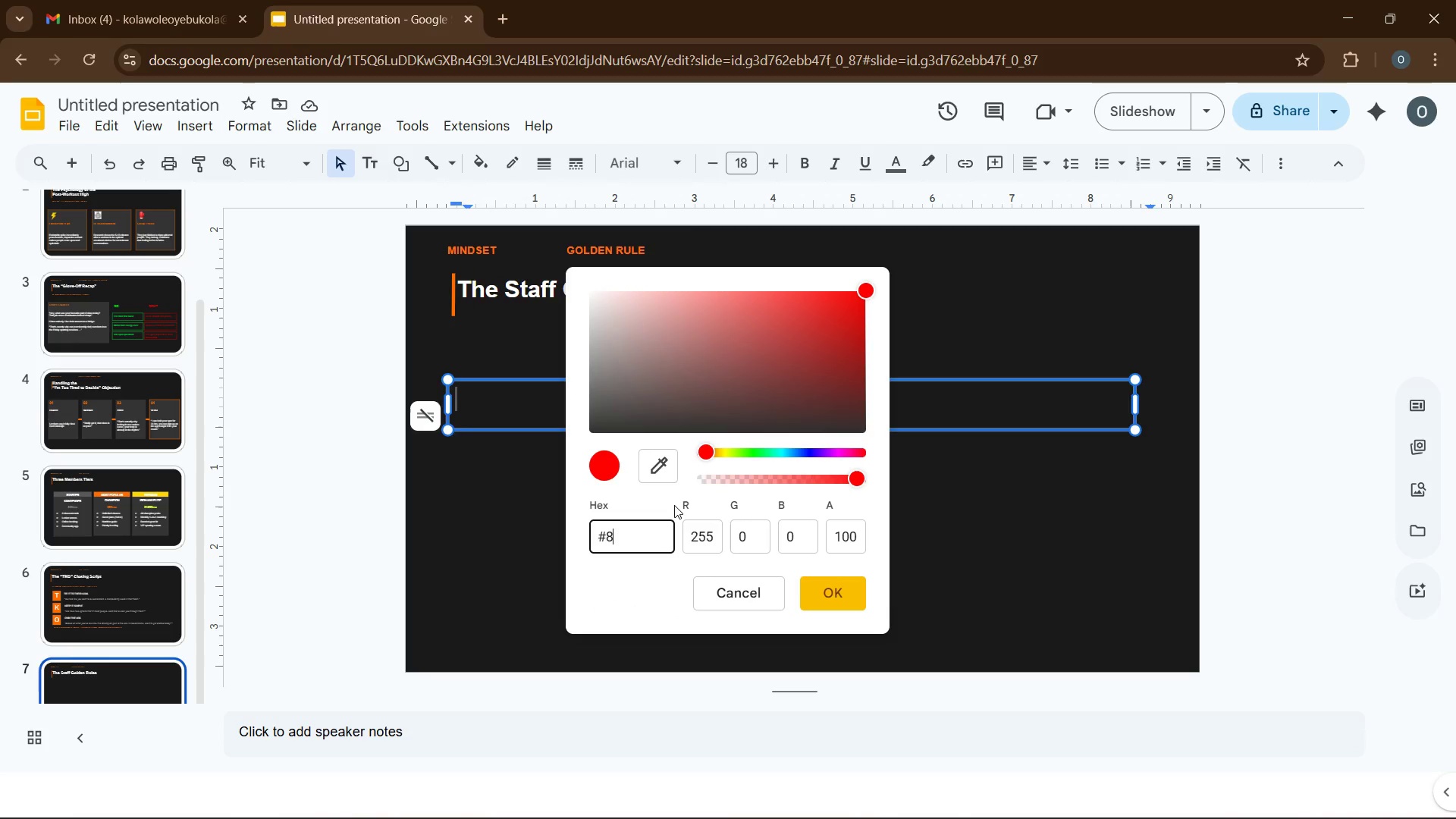 
key(Numpad8)
 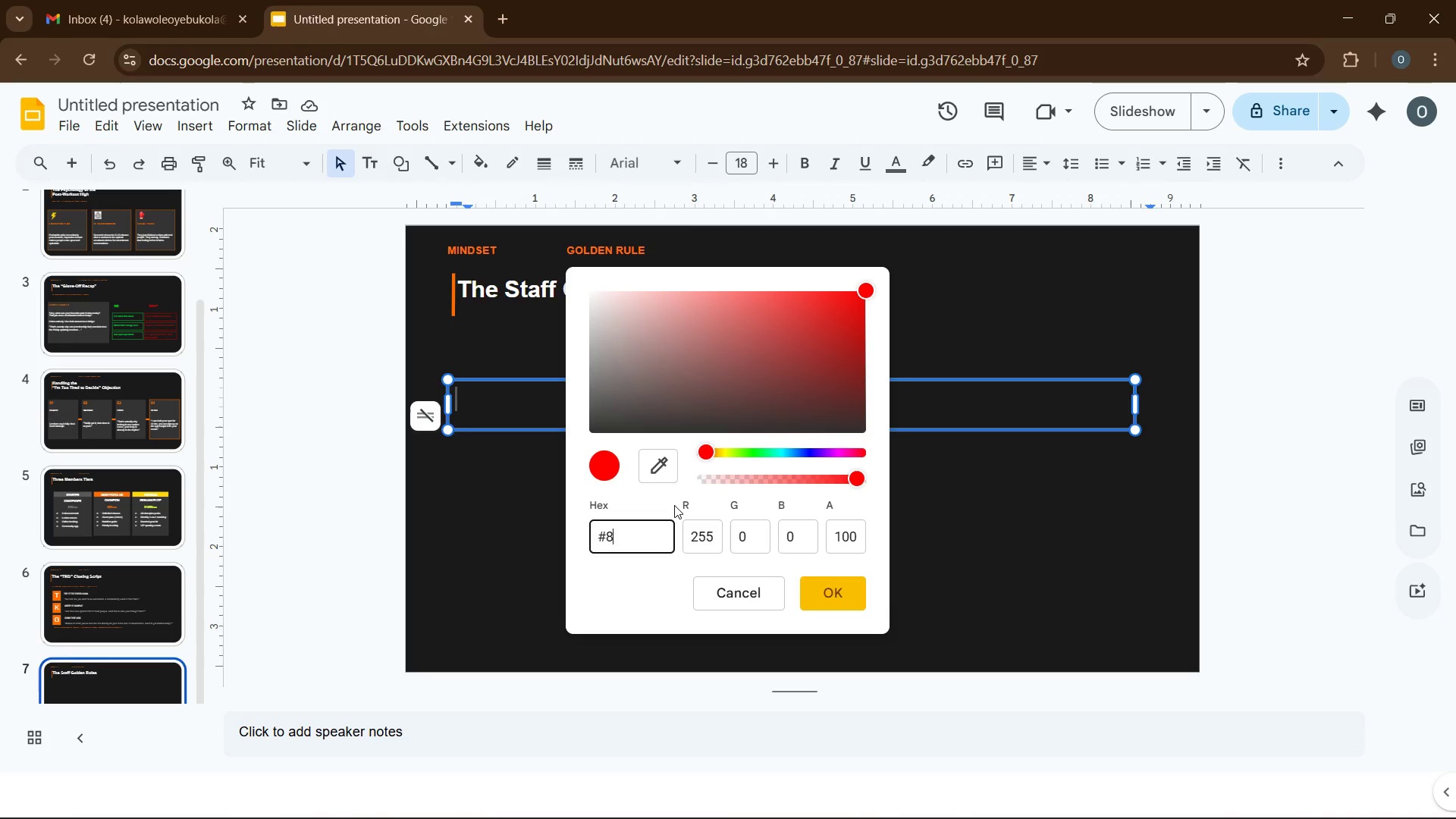 
key(Numpad8)
 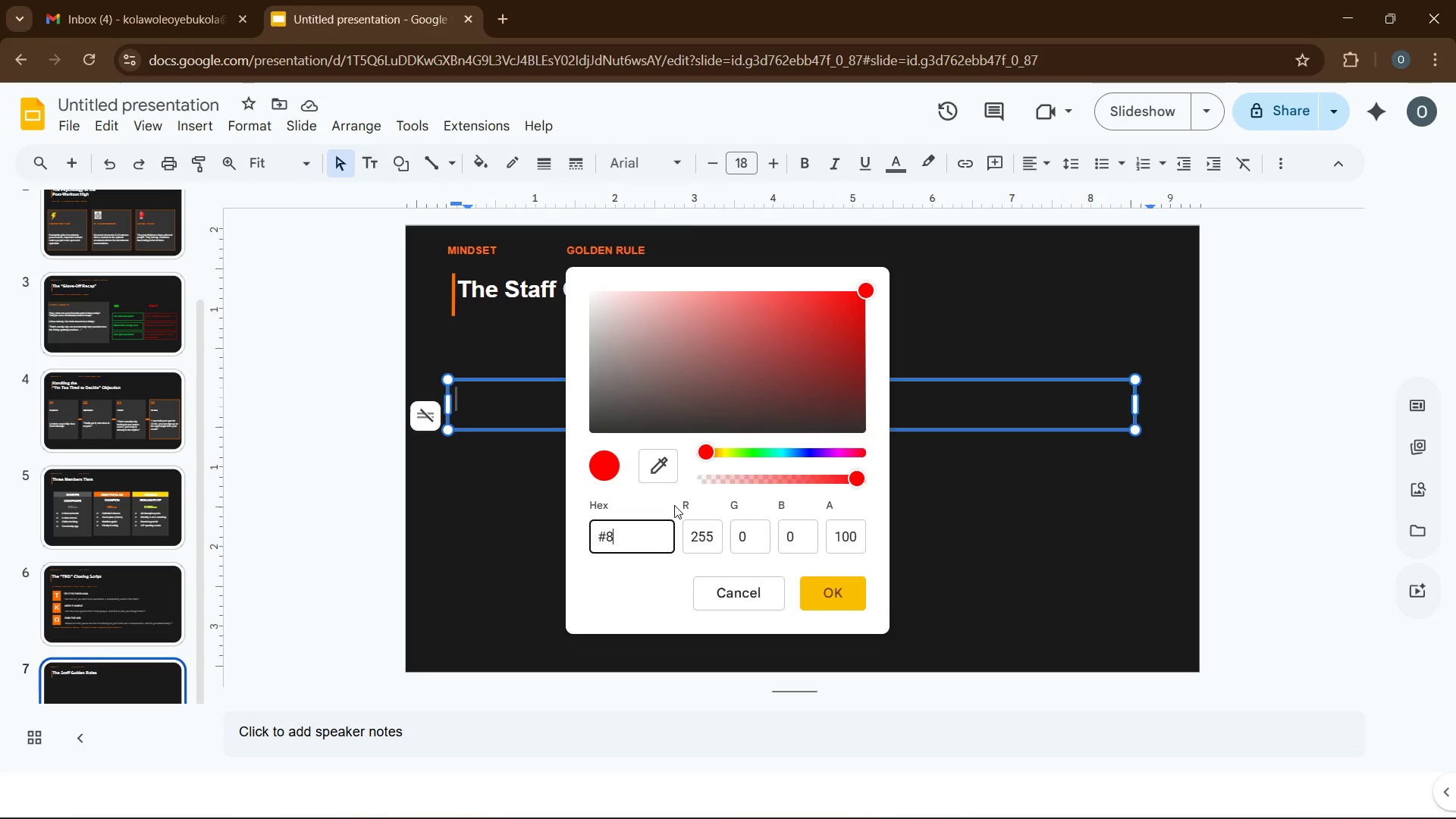 
key(Numpad8)
 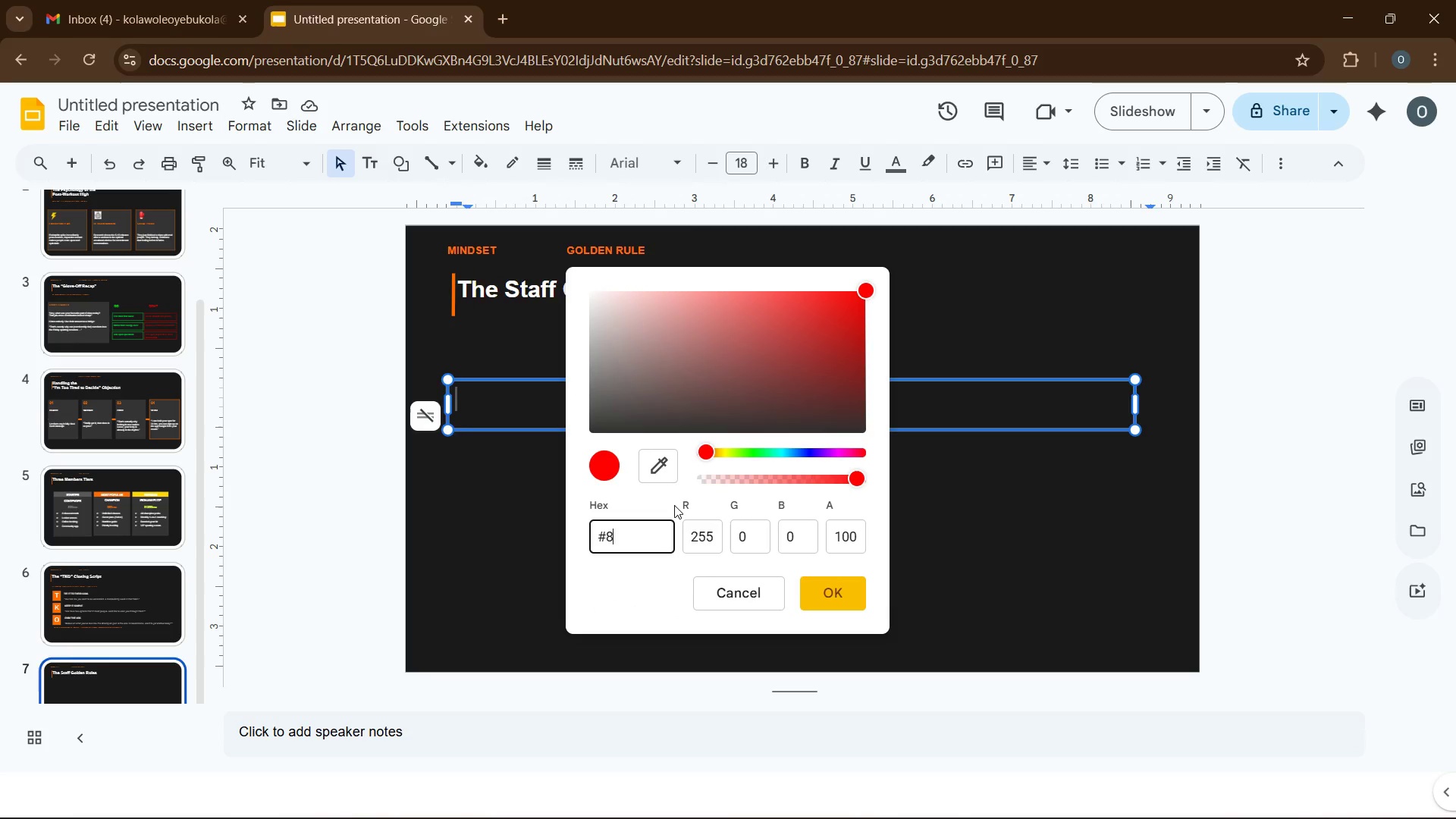 
key(Numpad8)
 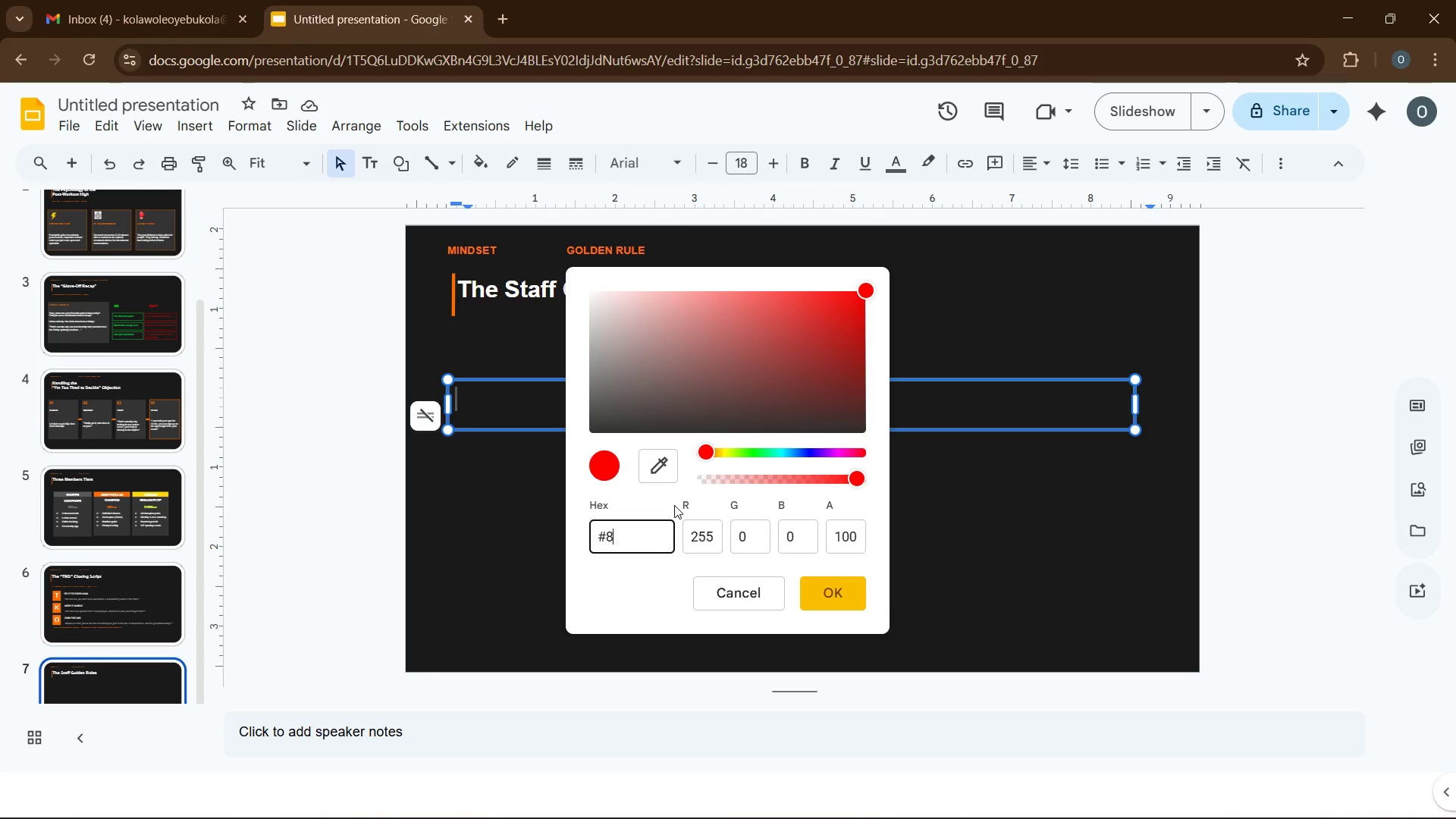 
key(Numpad8)
 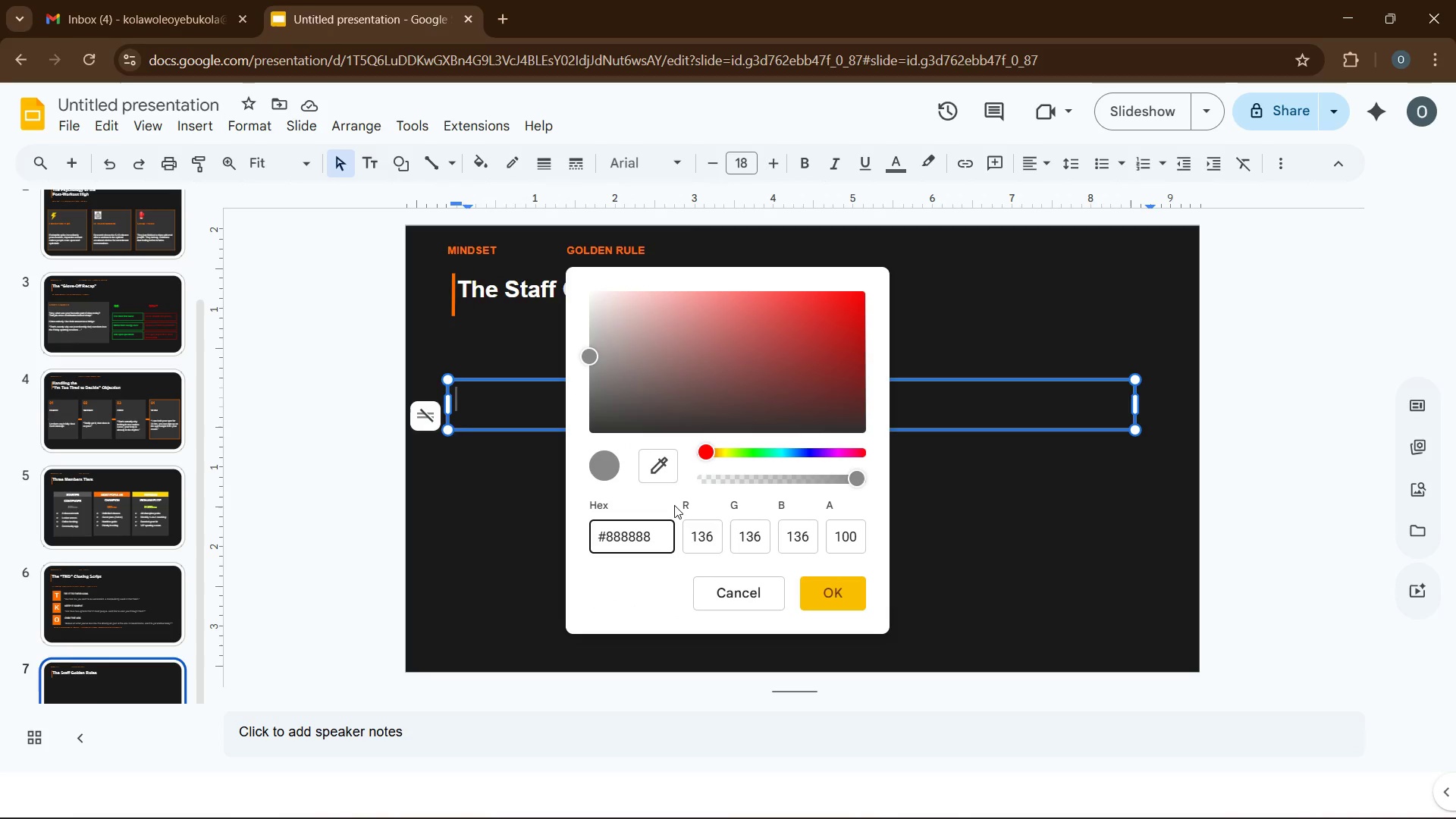 
key(Enter)
 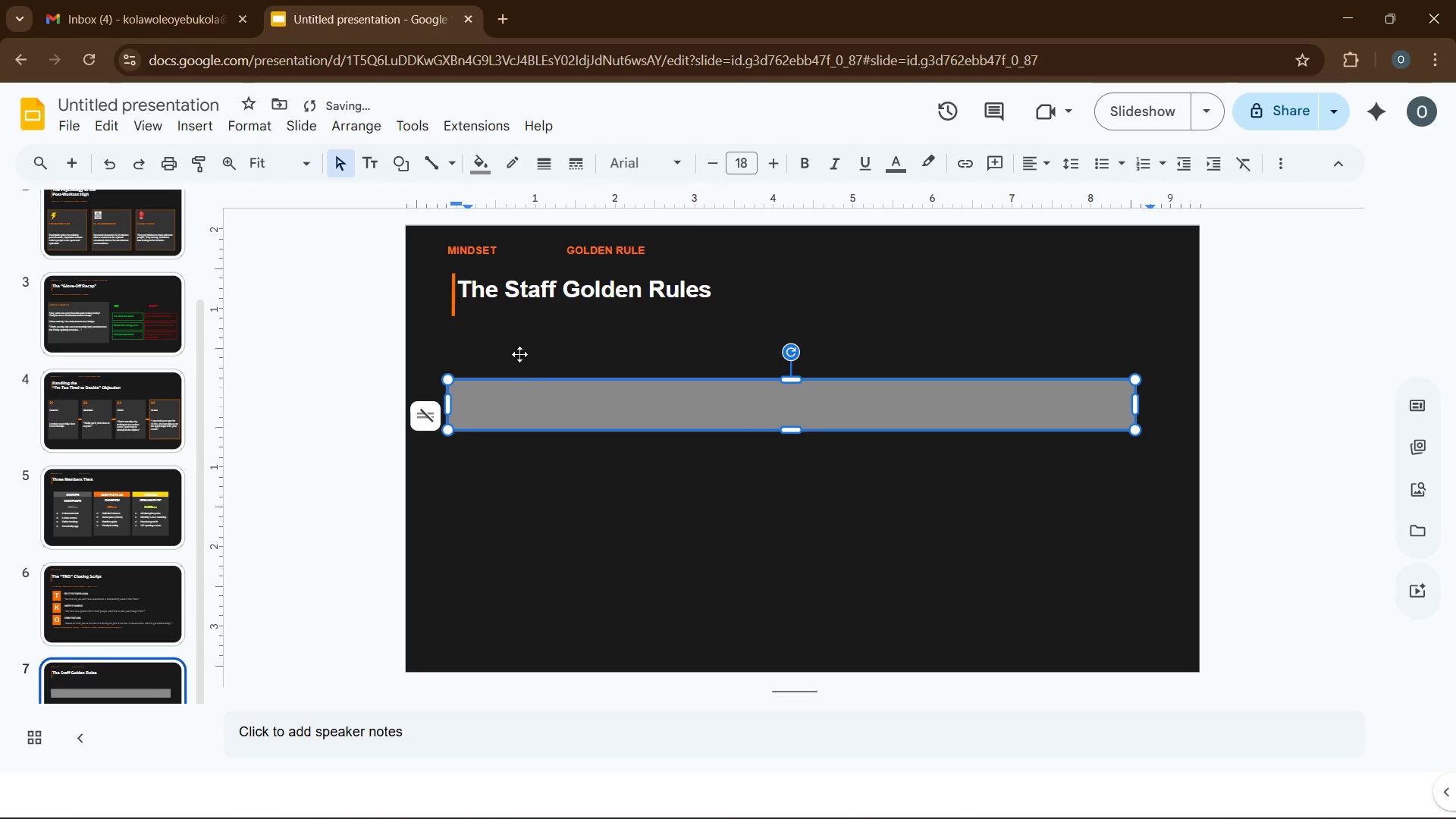 
left_click([492, 158])
 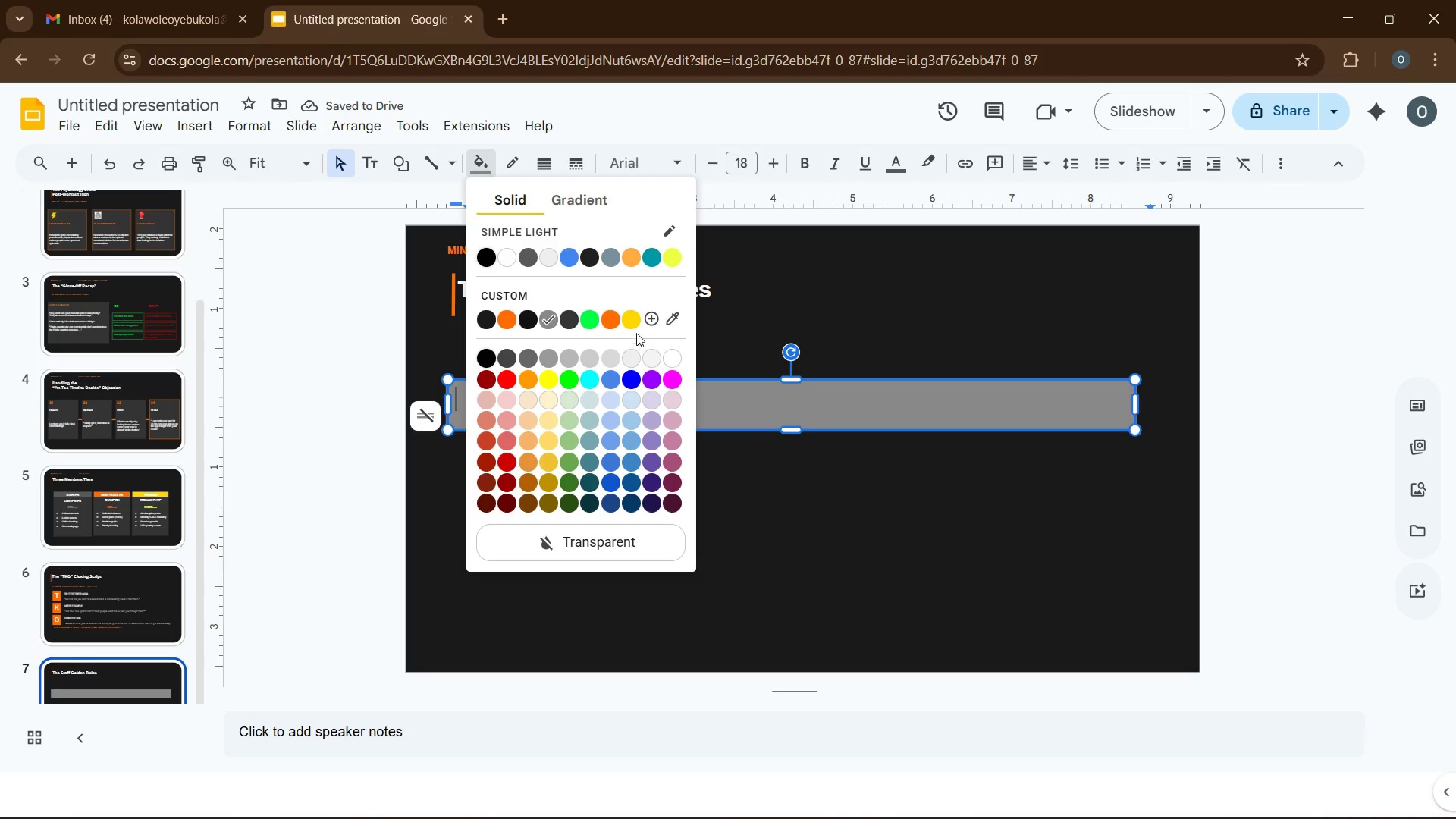 
left_click([648, 323])
 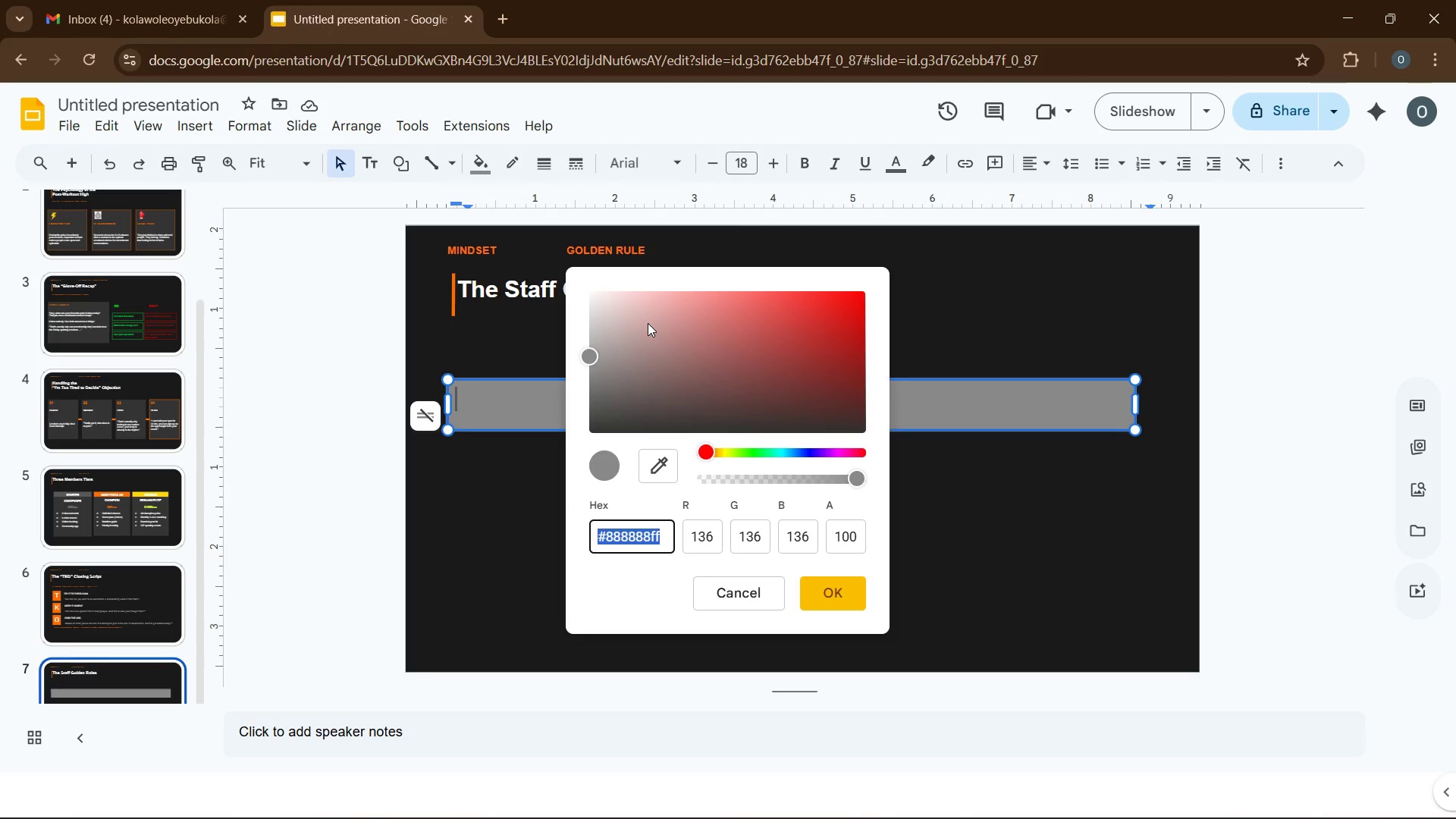 
key(Quote)
 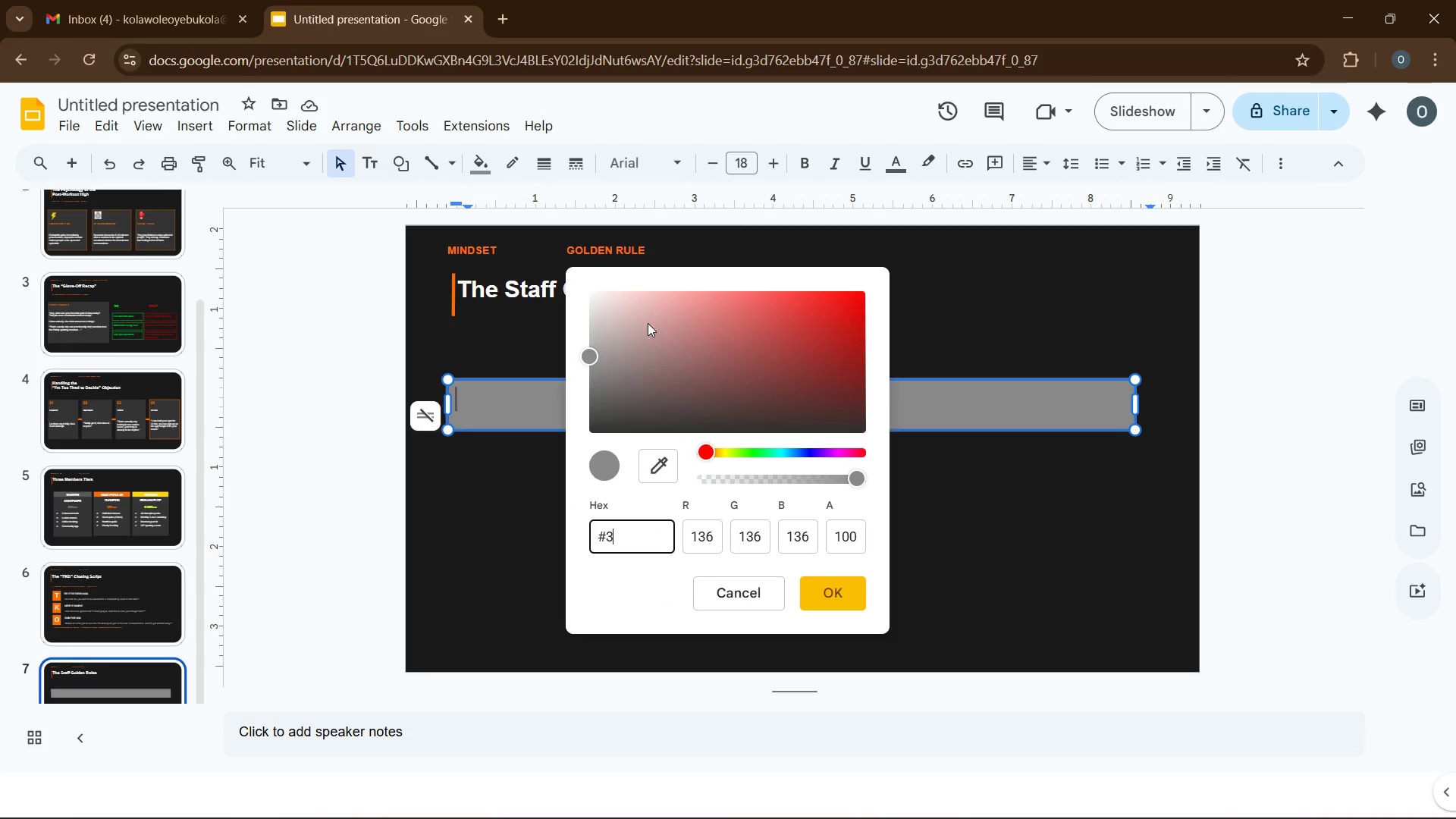 
key(Numpad3)
 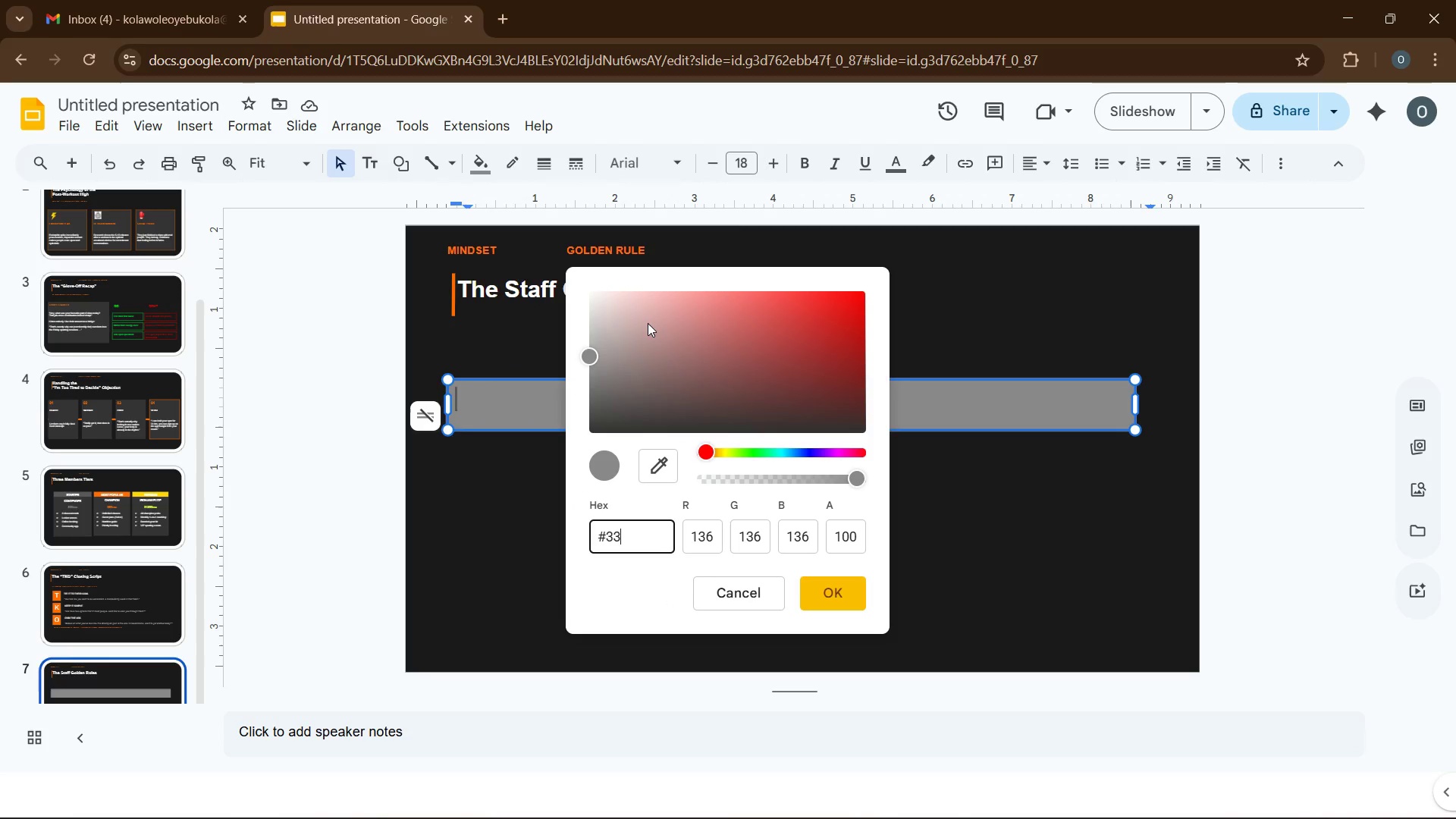 
key(Numpad3)
 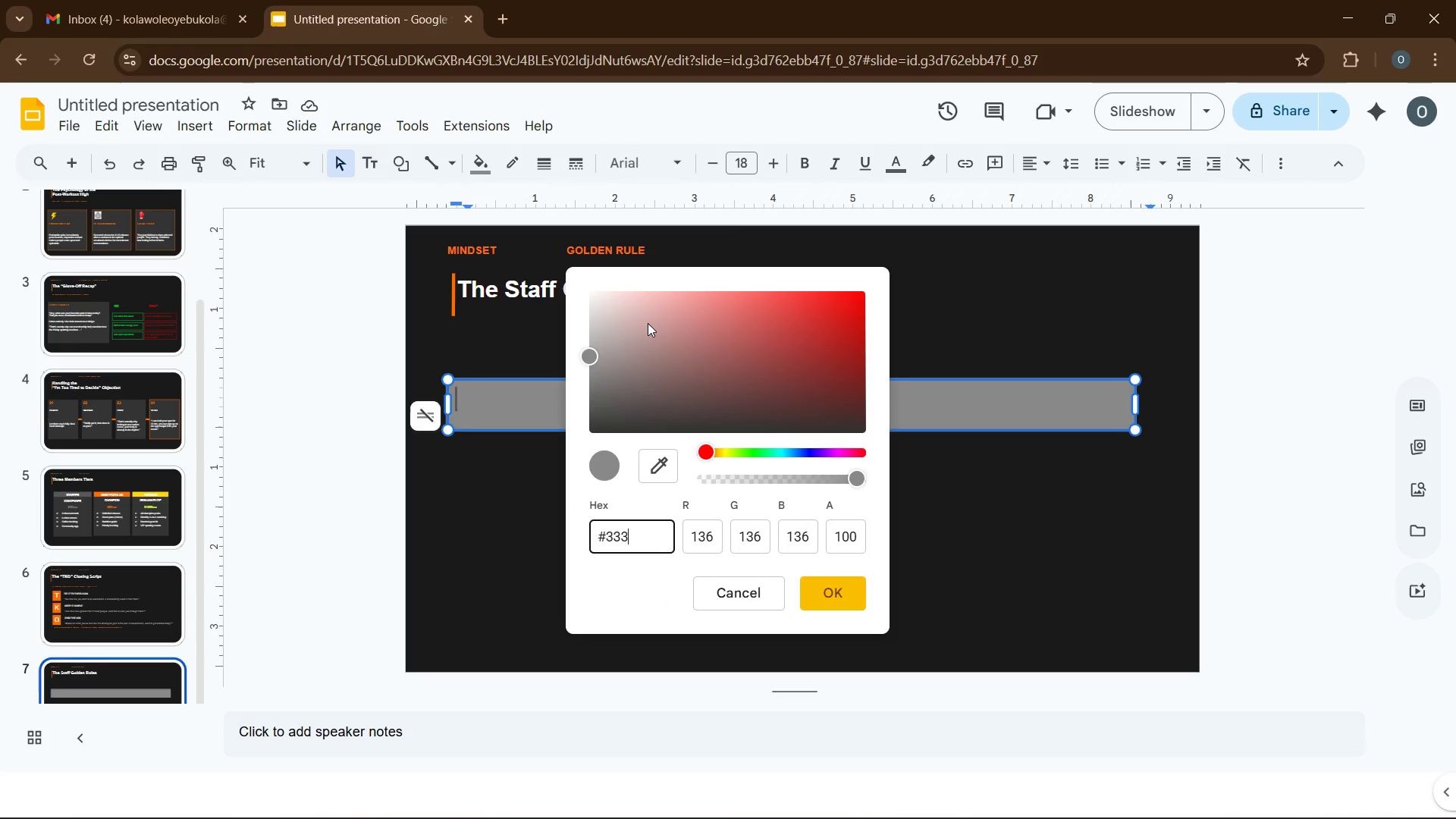 
key(Numpad3)
 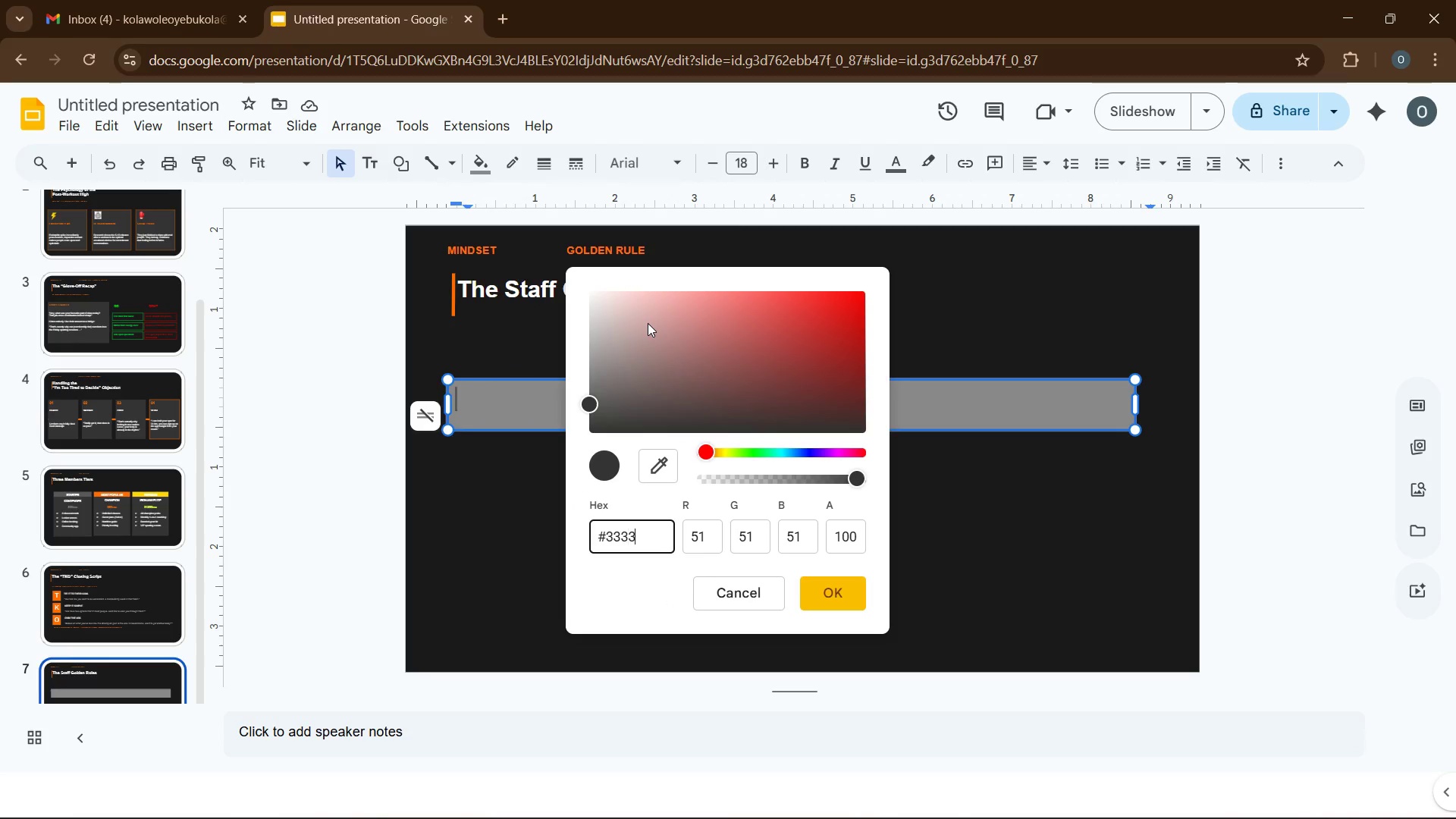 
key(Numpad3)
 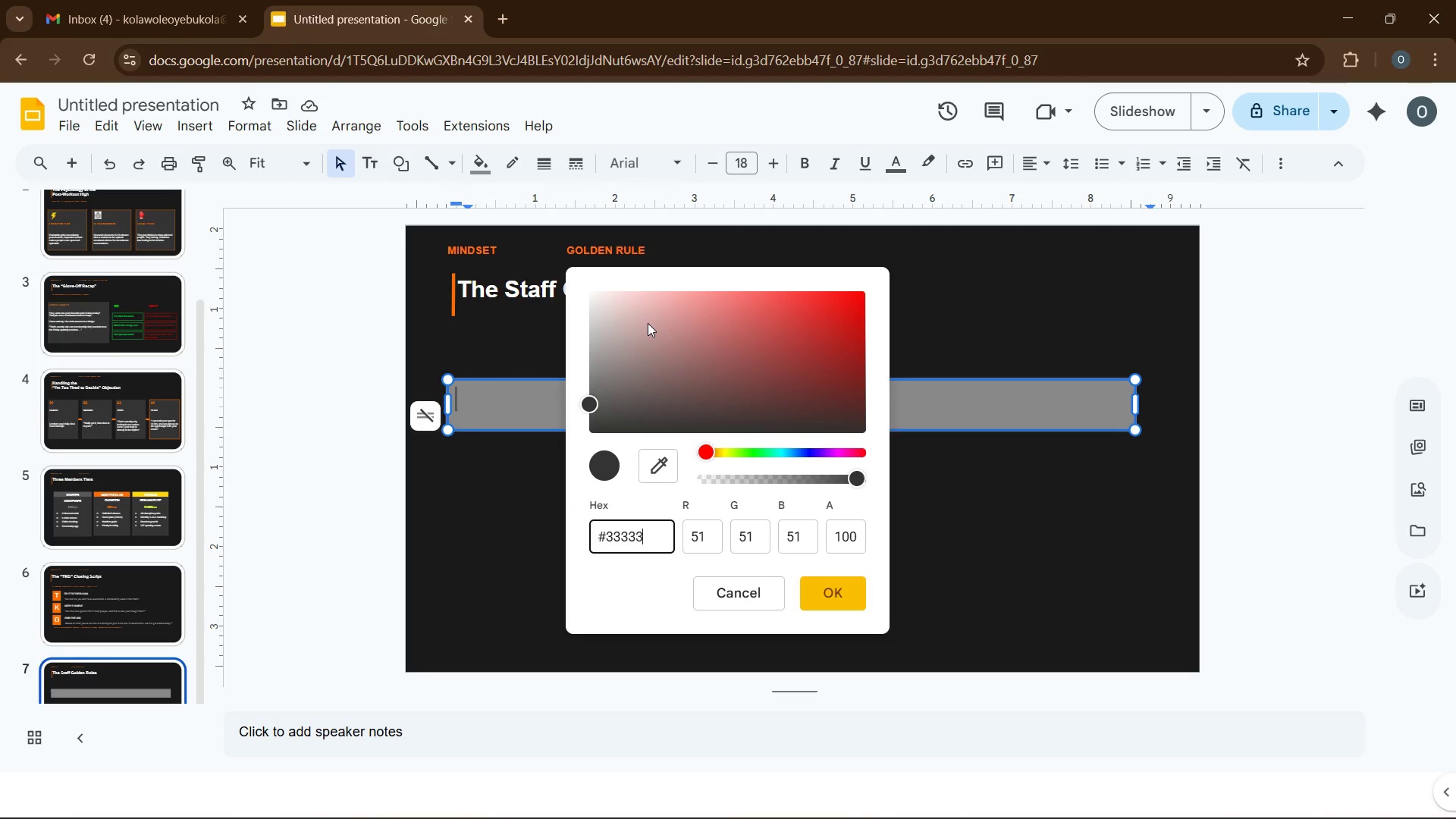 
key(Numpad3)
 